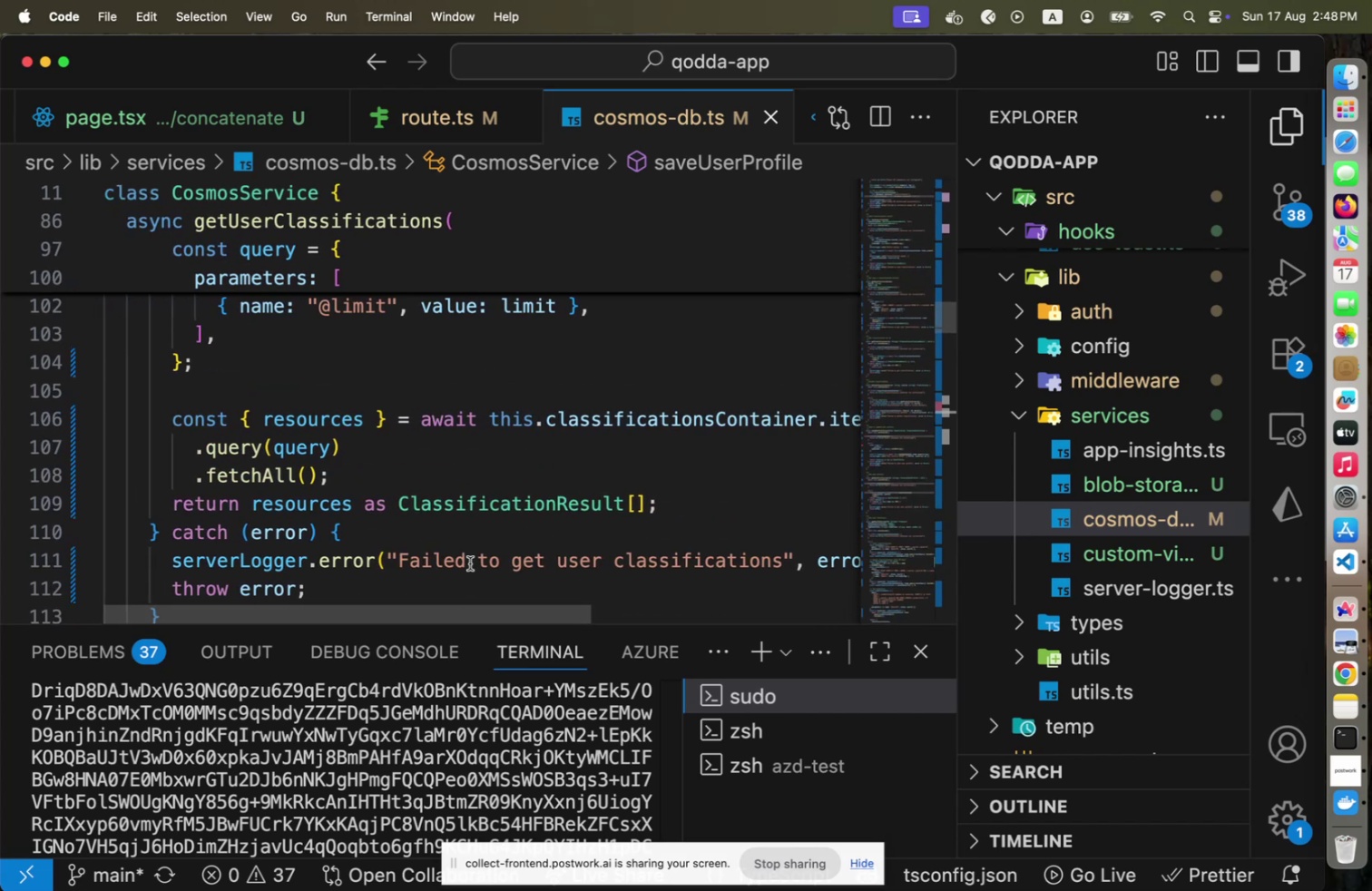 
scroll: coordinate [472, 547], scroll_direction: up, amount: 4.0
 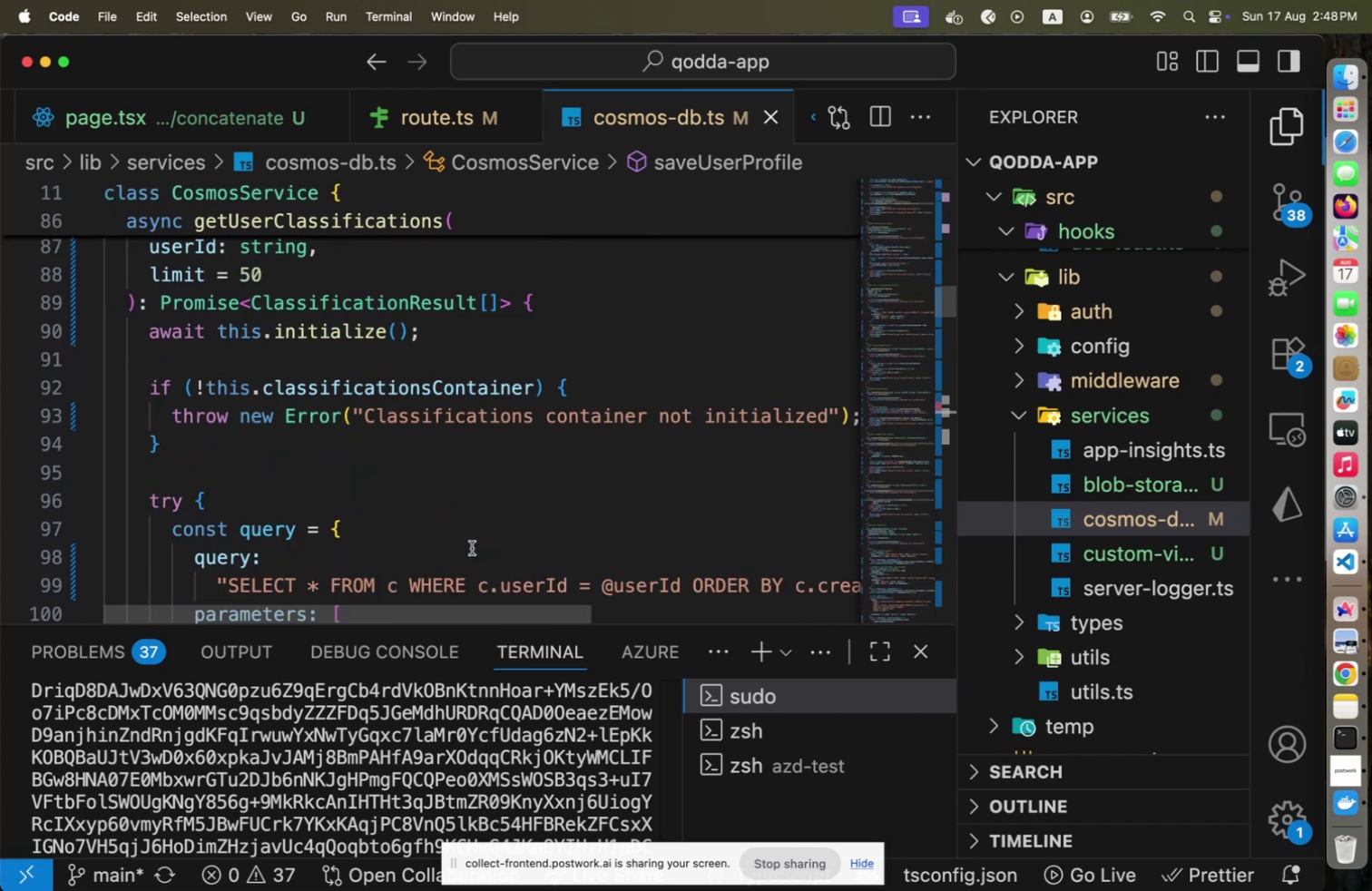 
scroll: coordinate [472, 546], scroll_direction: down, amount: 4.0
 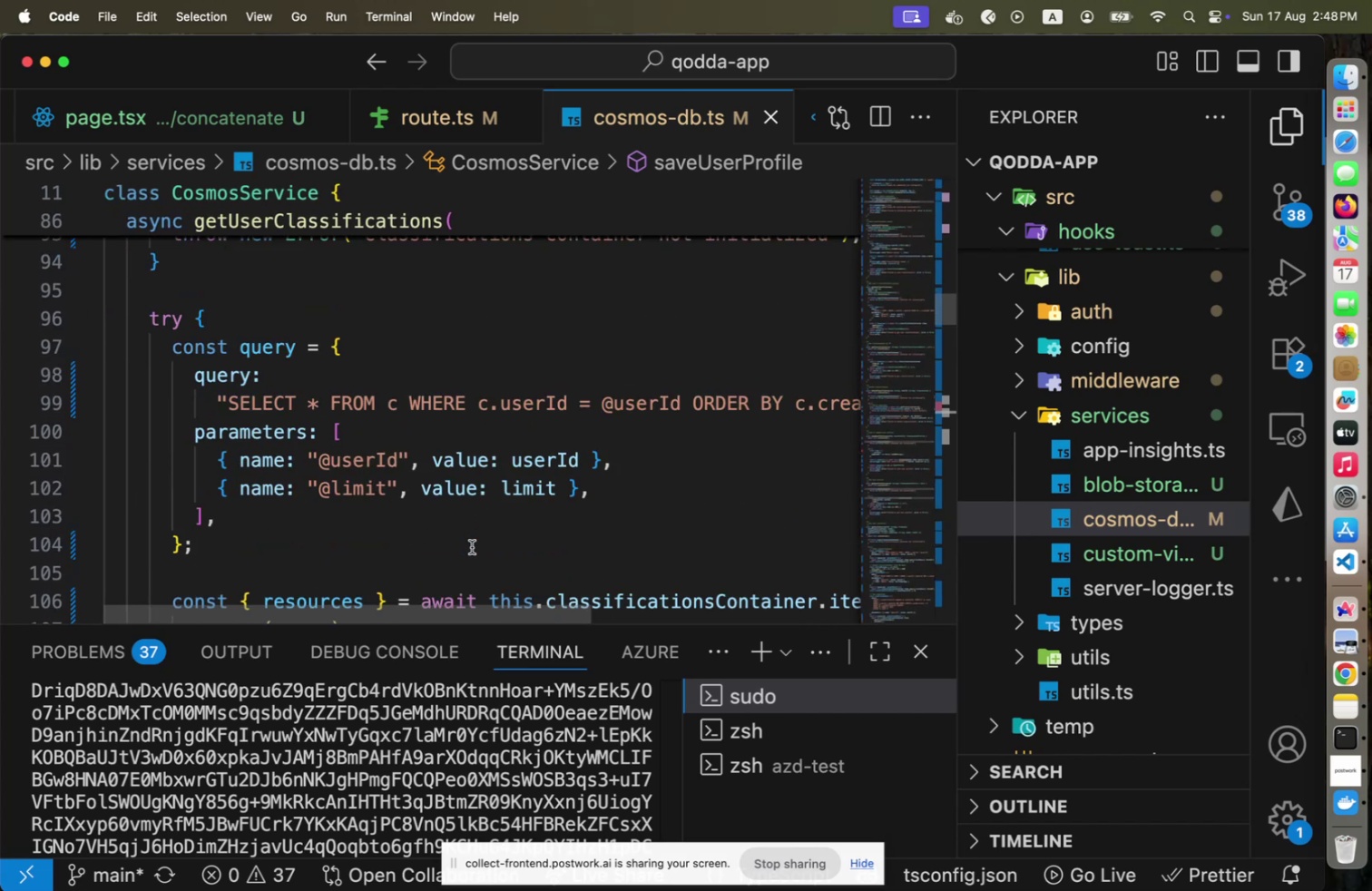 
scroll: coordinate [472, 546], scroll_direction: up, amount: 2.0
 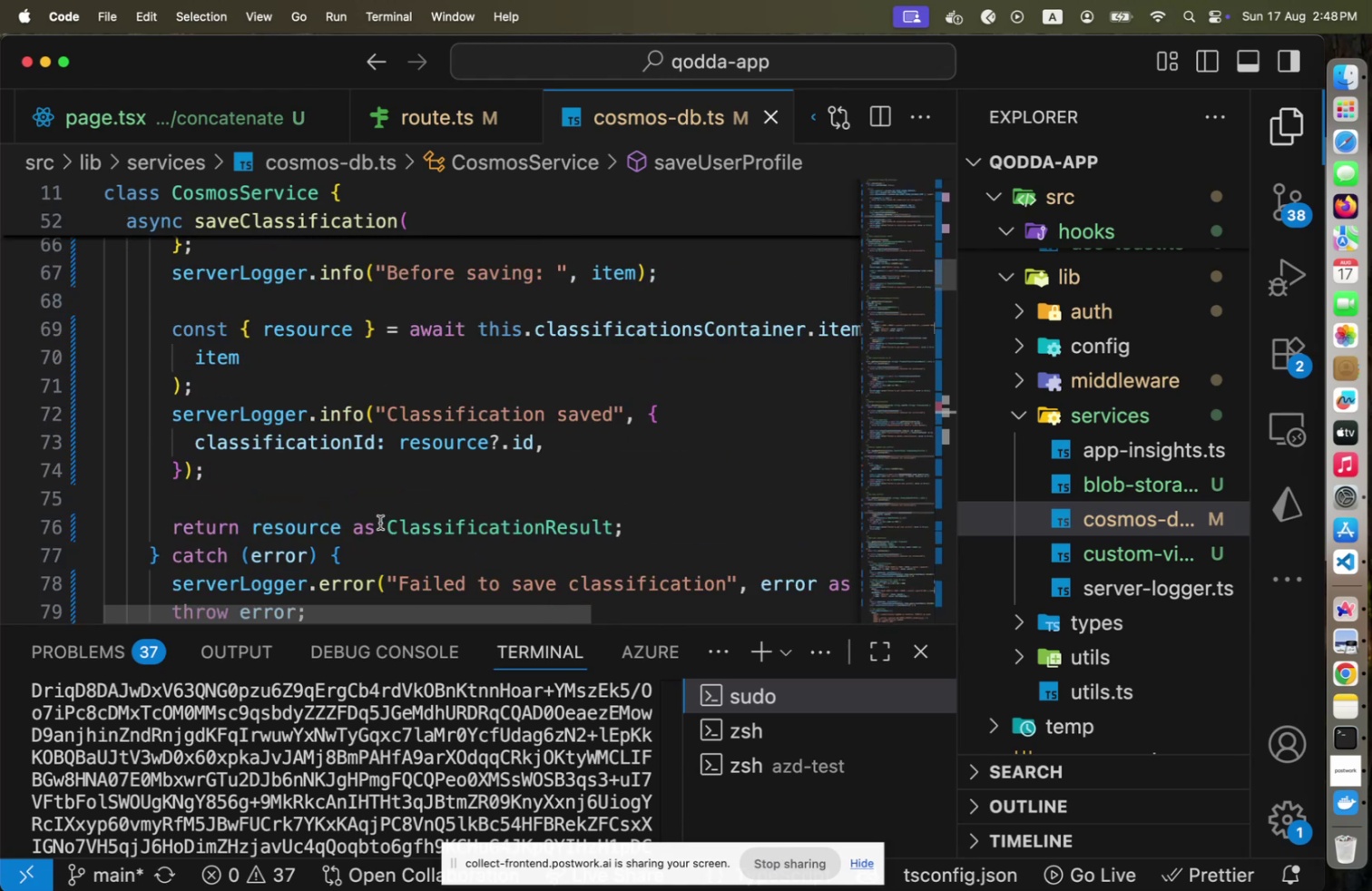 
left_click([377, 518])
 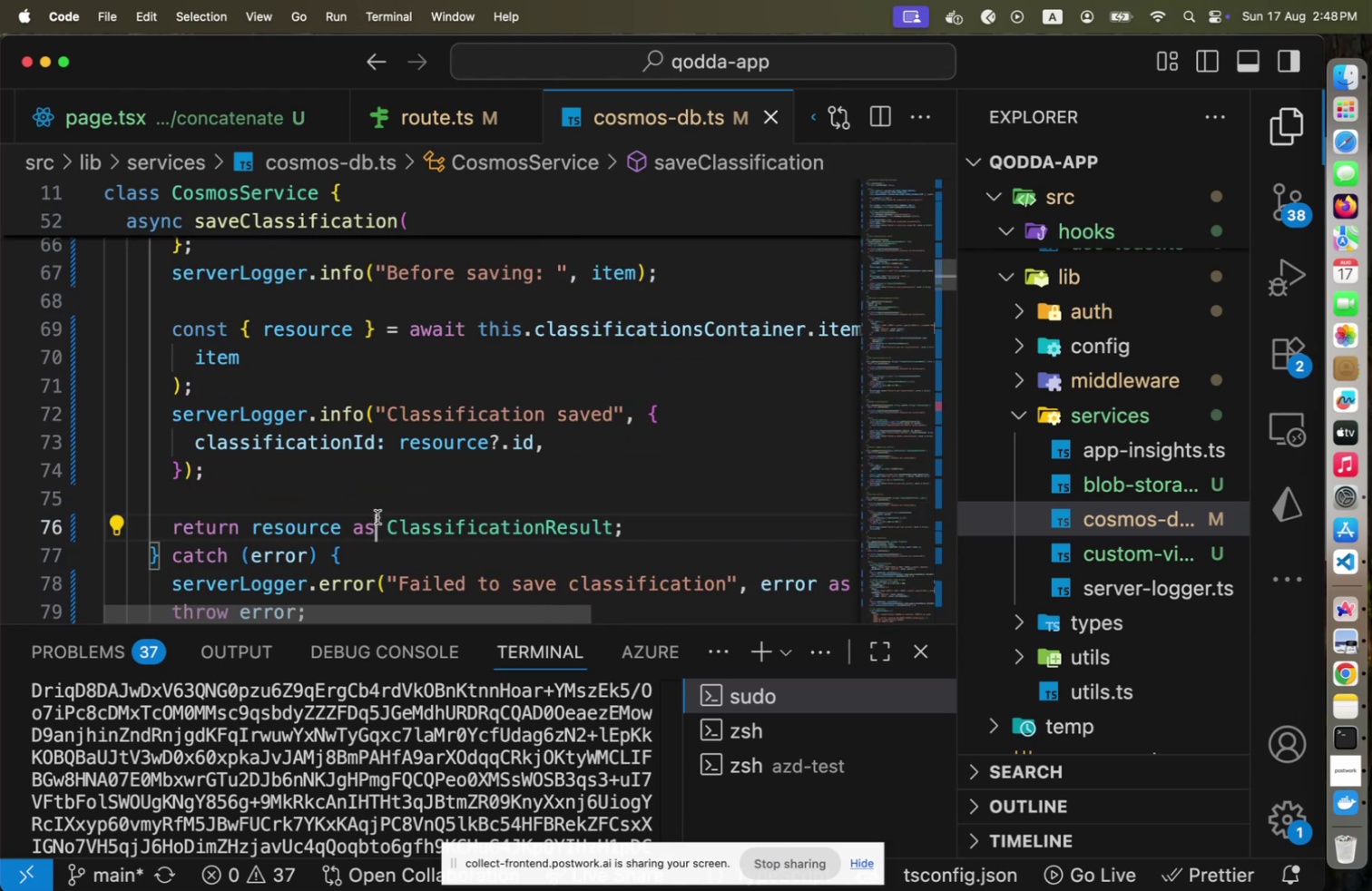 
type( any as)
 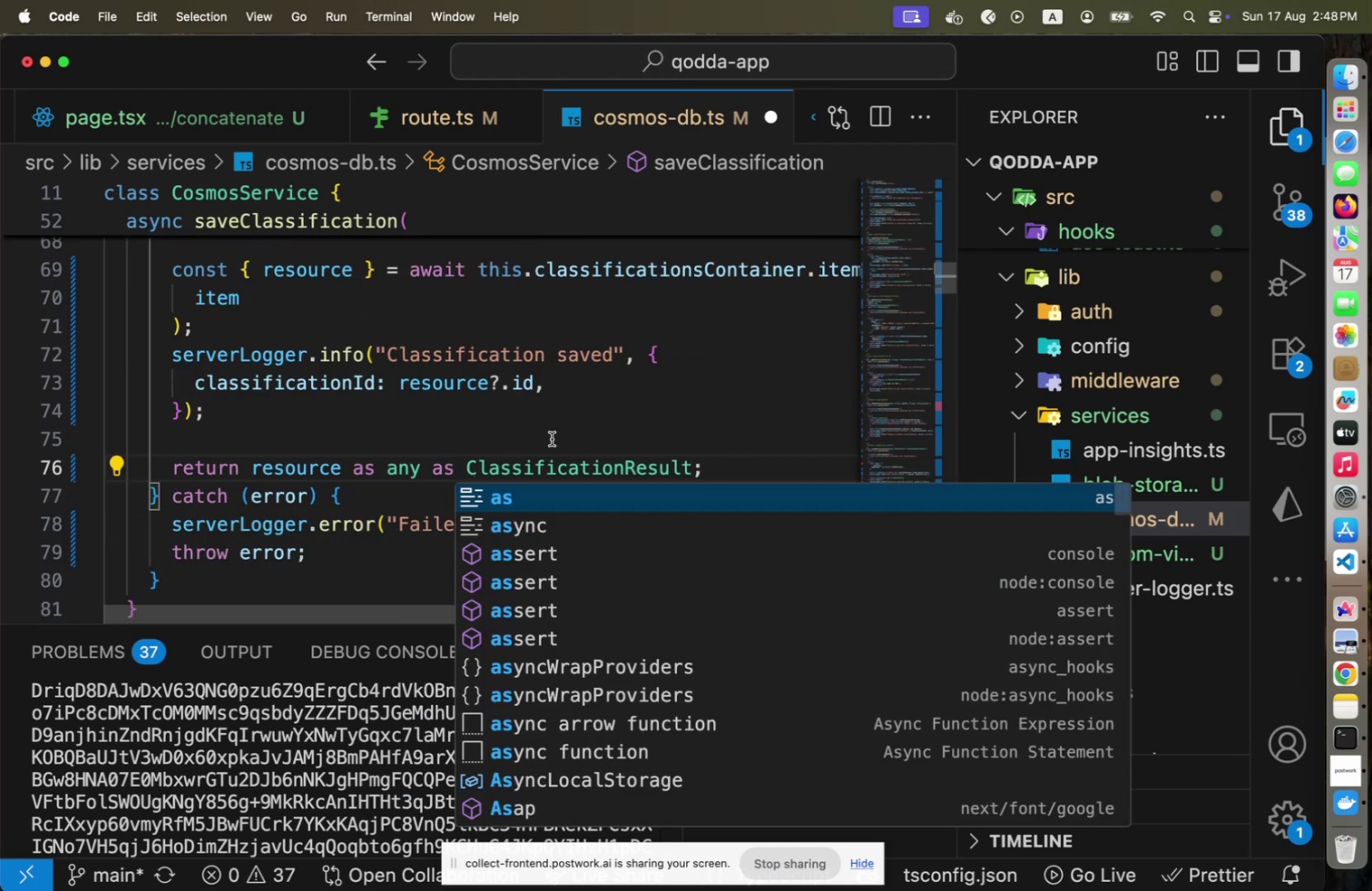 
left_click_drag(start_coordinate=[629, 397], to_coordinate=[632, 387])
 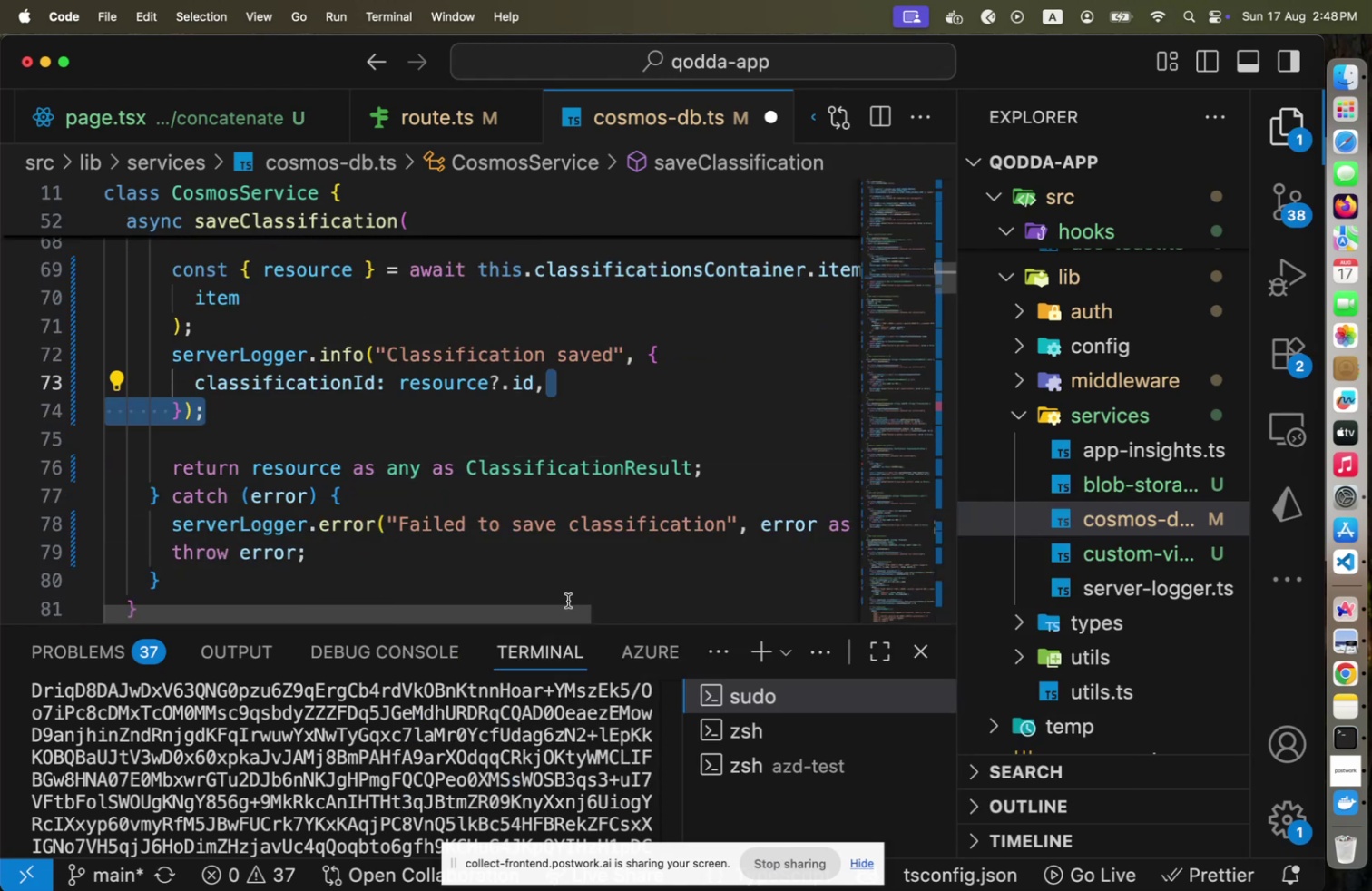 
left_click_drag(start_coordinate=[562, 603], to_coordinate=[670, 597])
 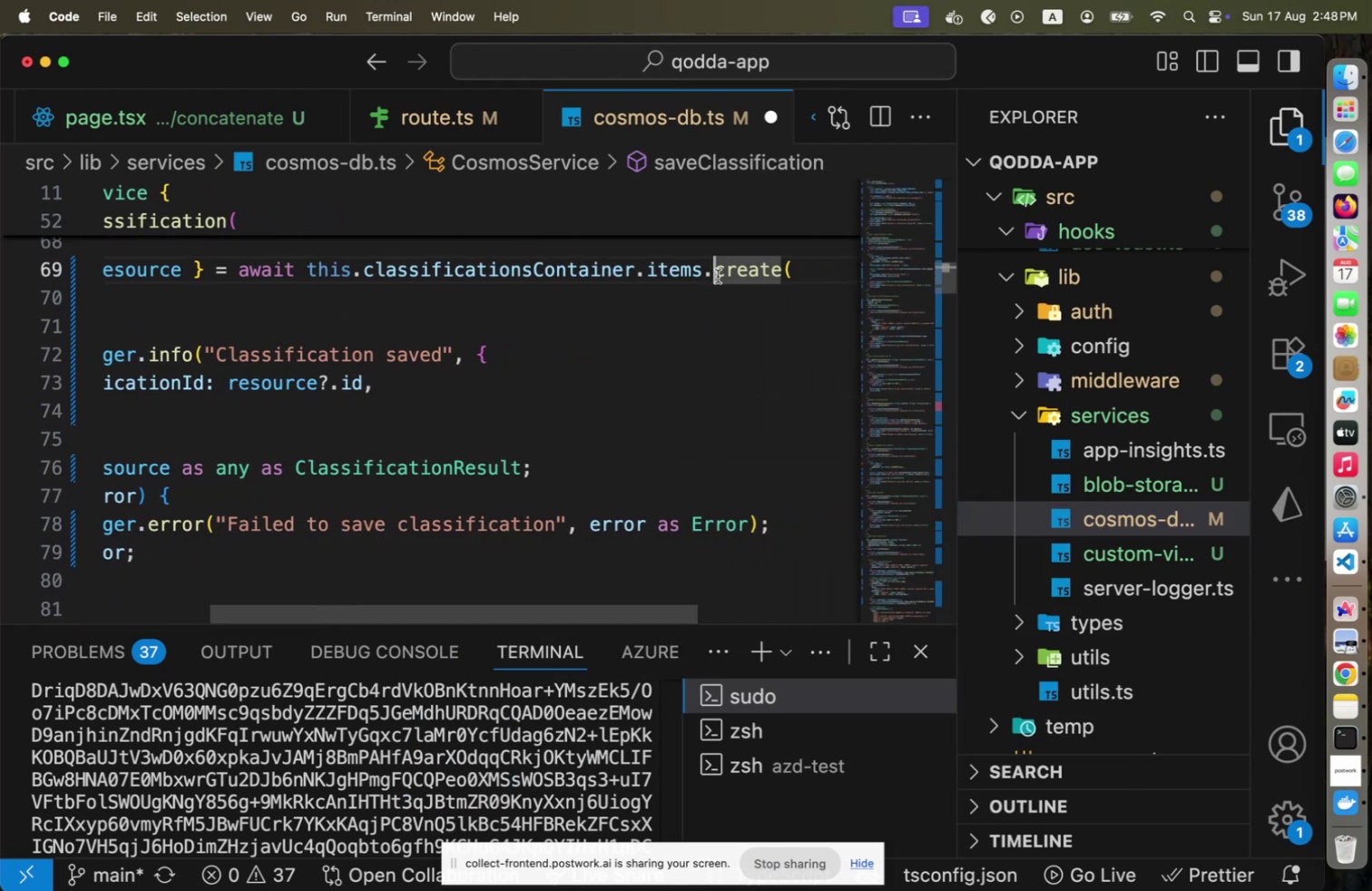 
key(Shift+ArrowRight)
 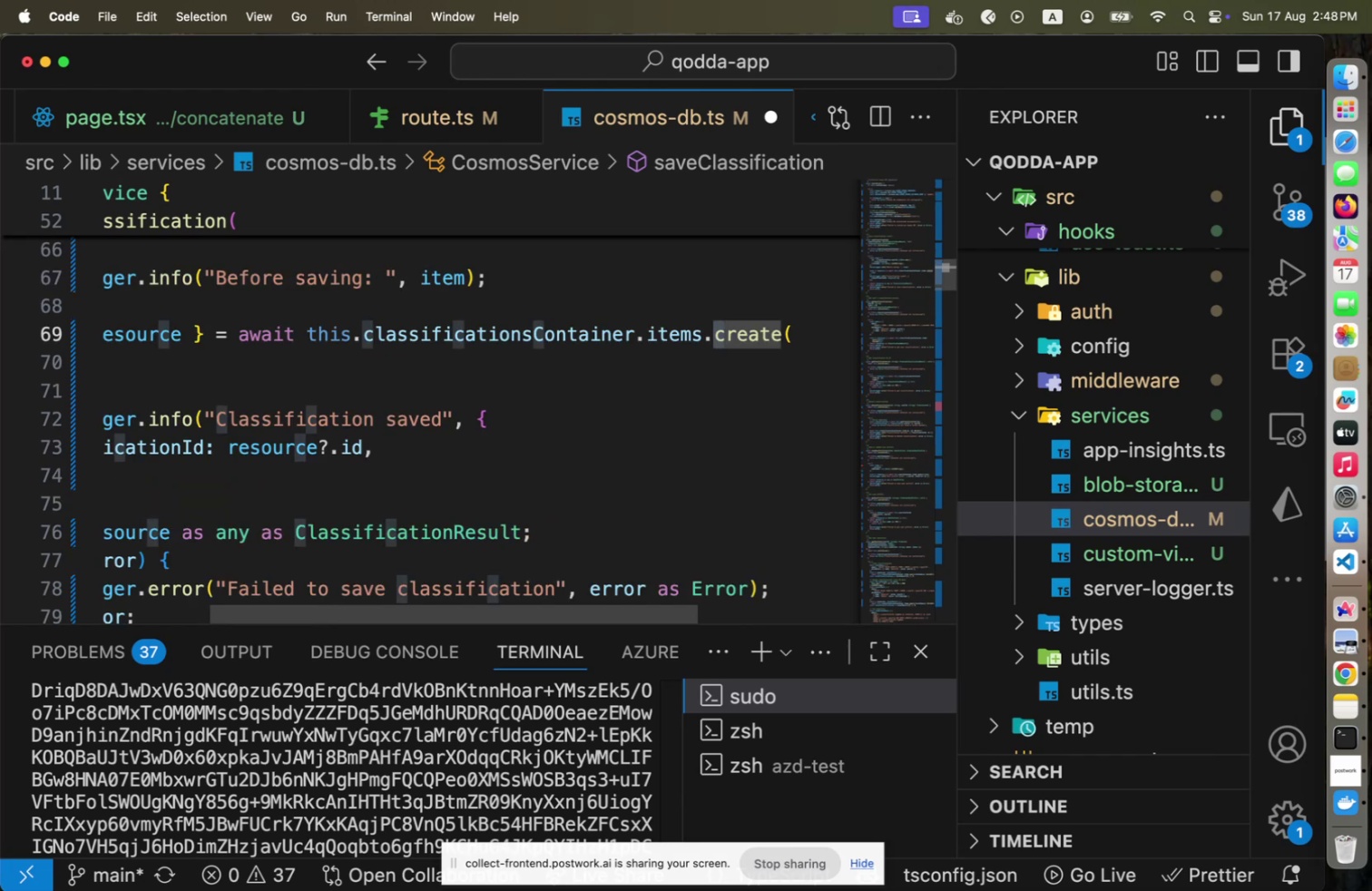 
key(Shift+End)
 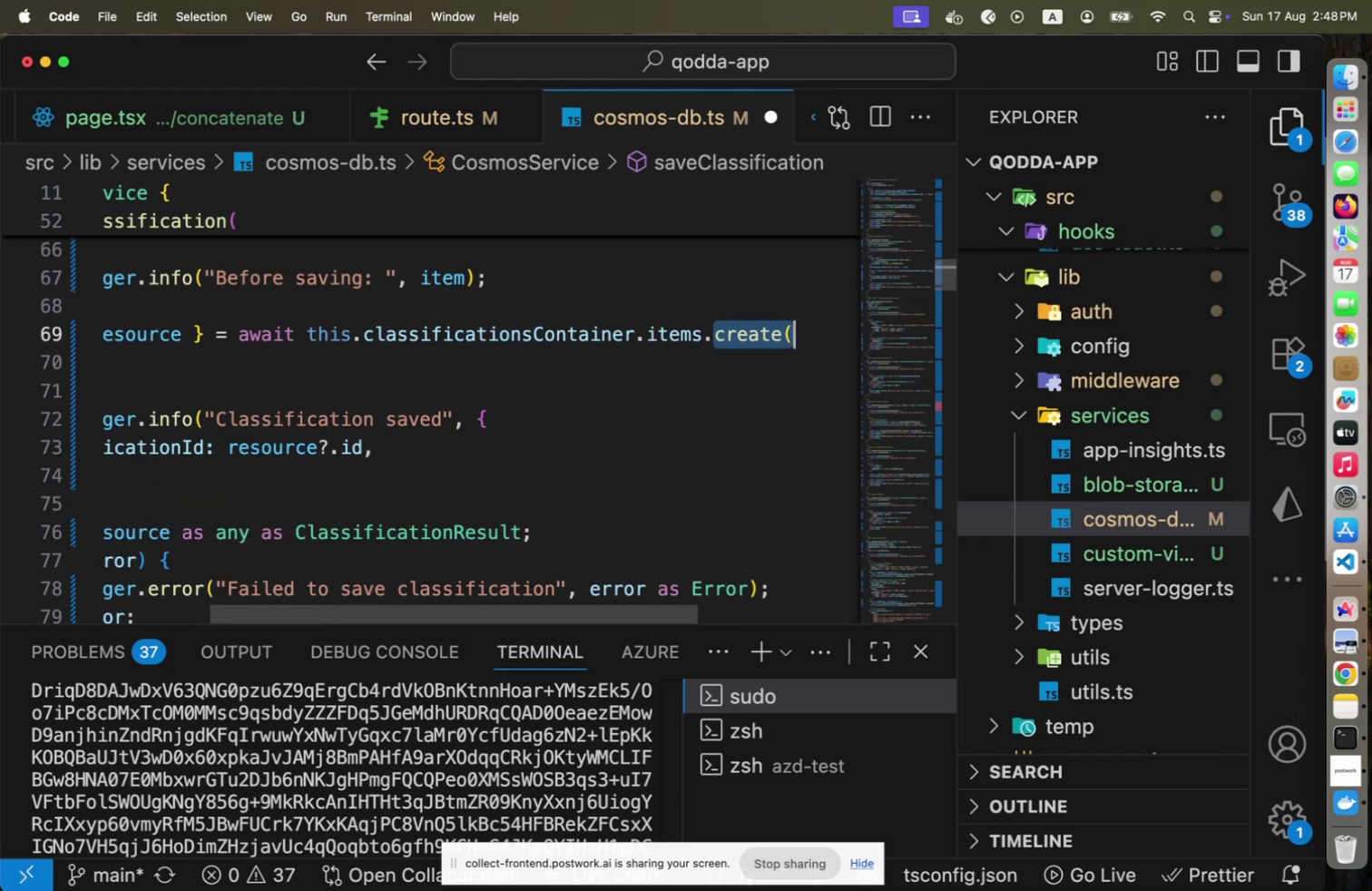 
key(Shift+ArrowLeft)
 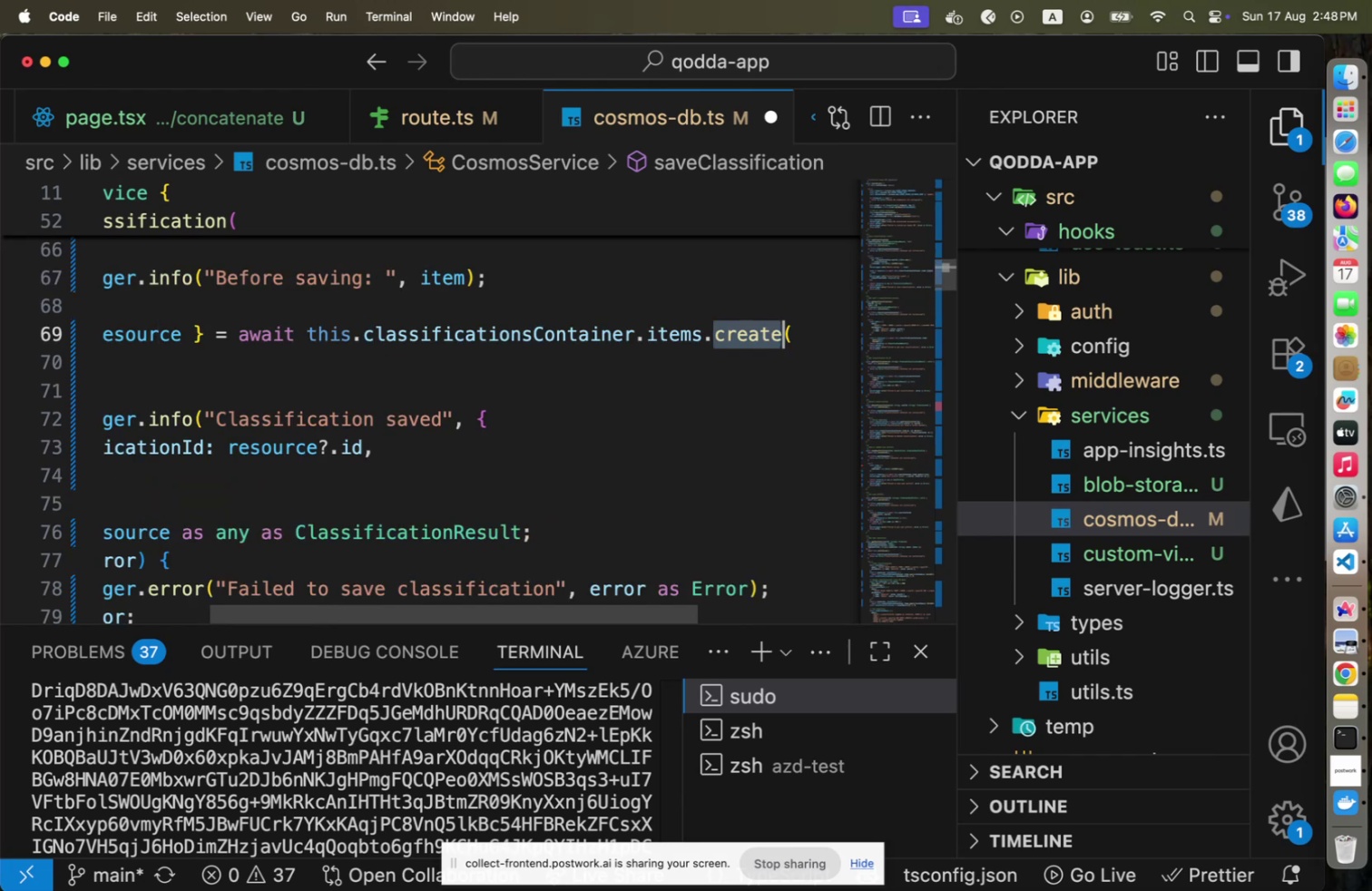 
type(ups)
 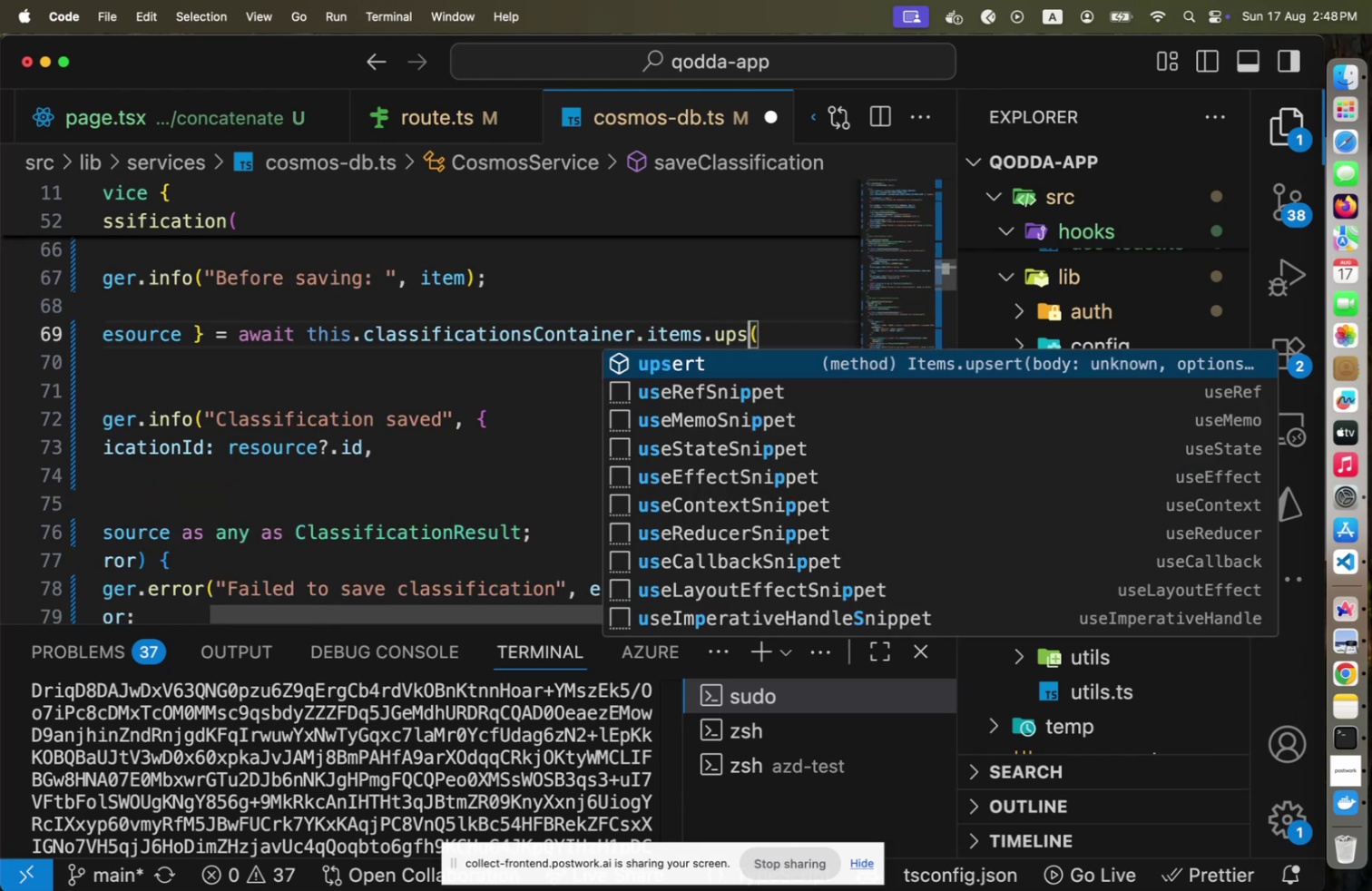 
key(Enter)
 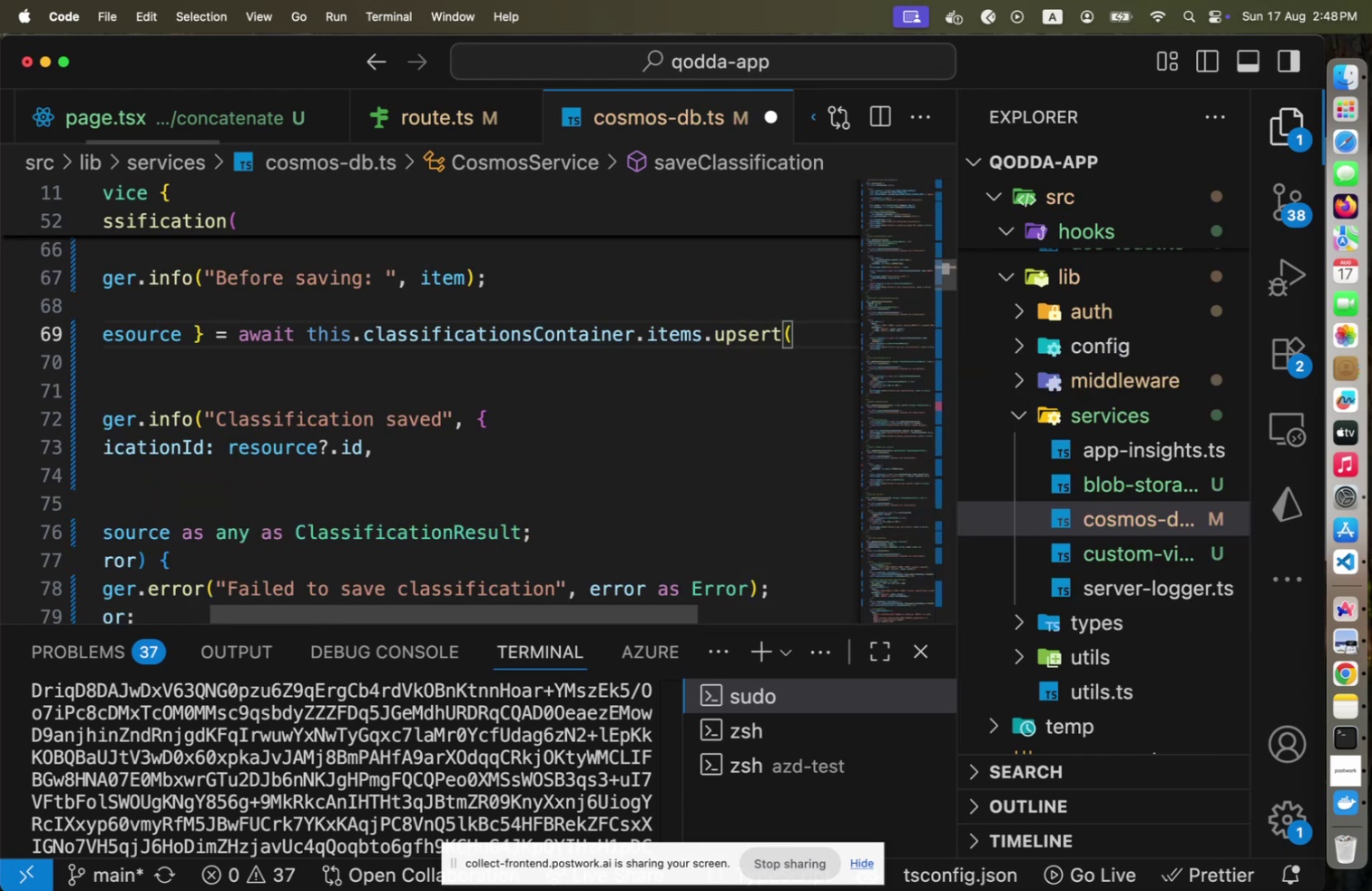 
key(ArrowDown)
 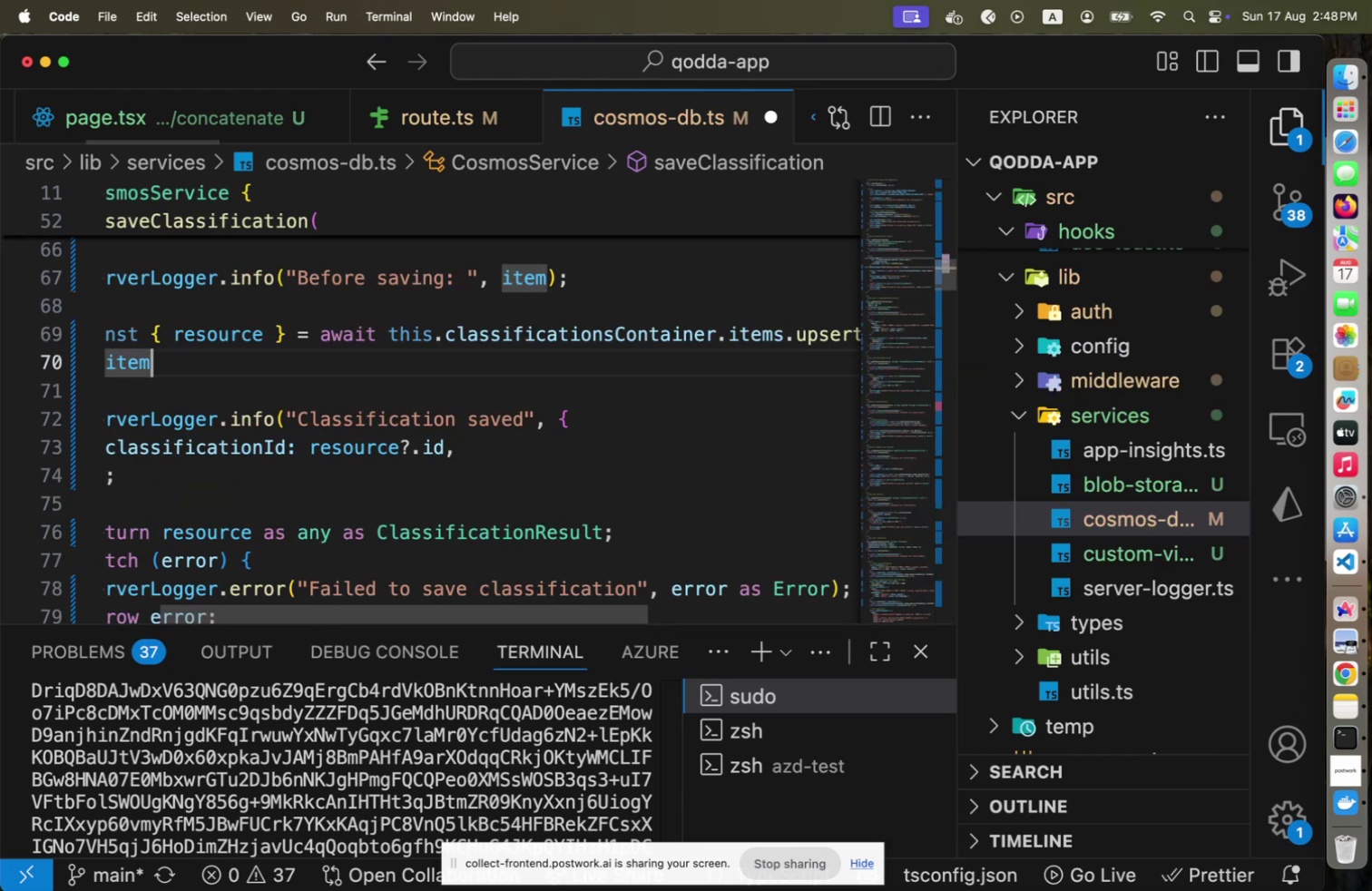 
key(Home)
 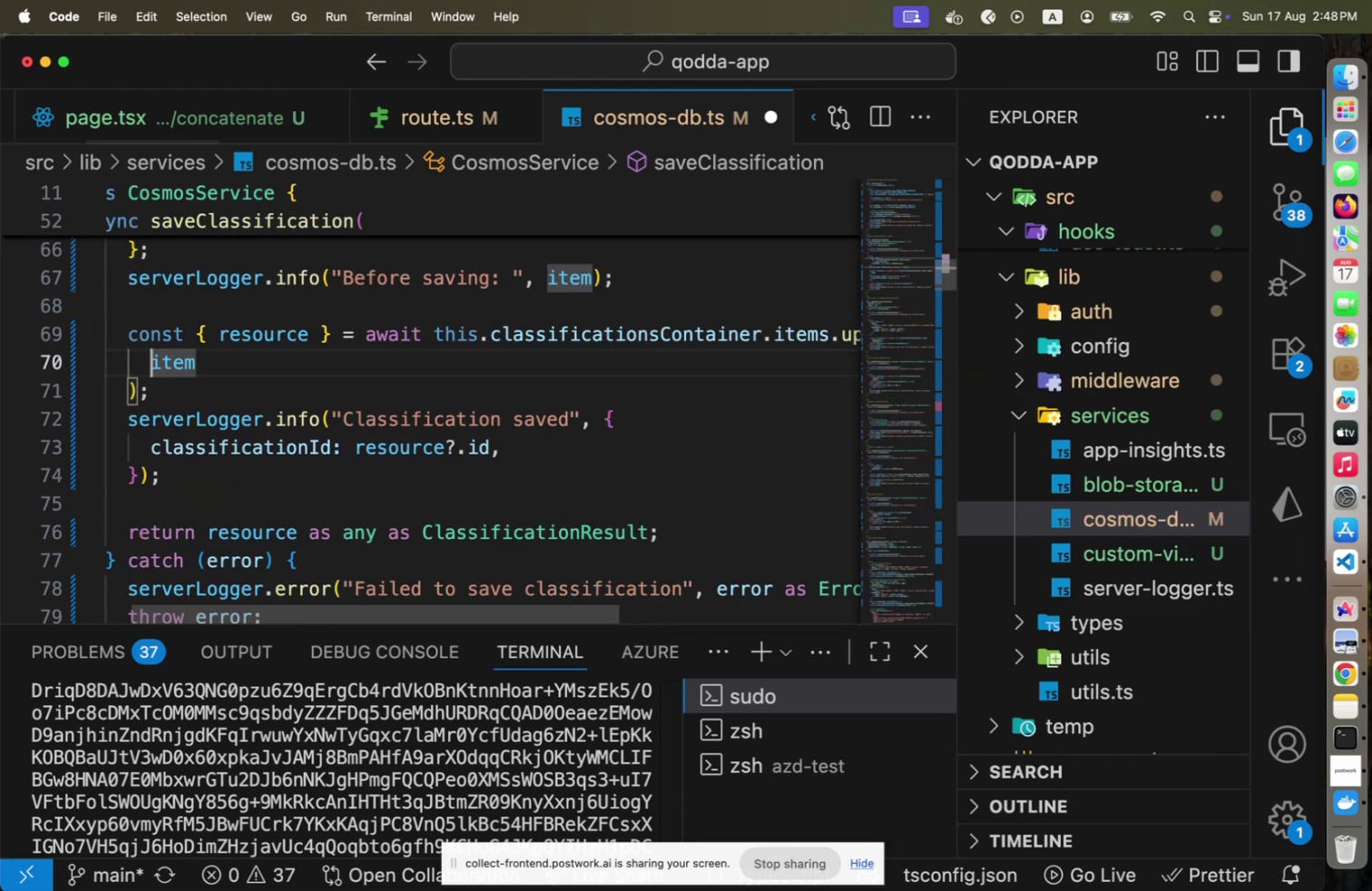 
hold_key(key=ArrowDown, duration=0.3)
 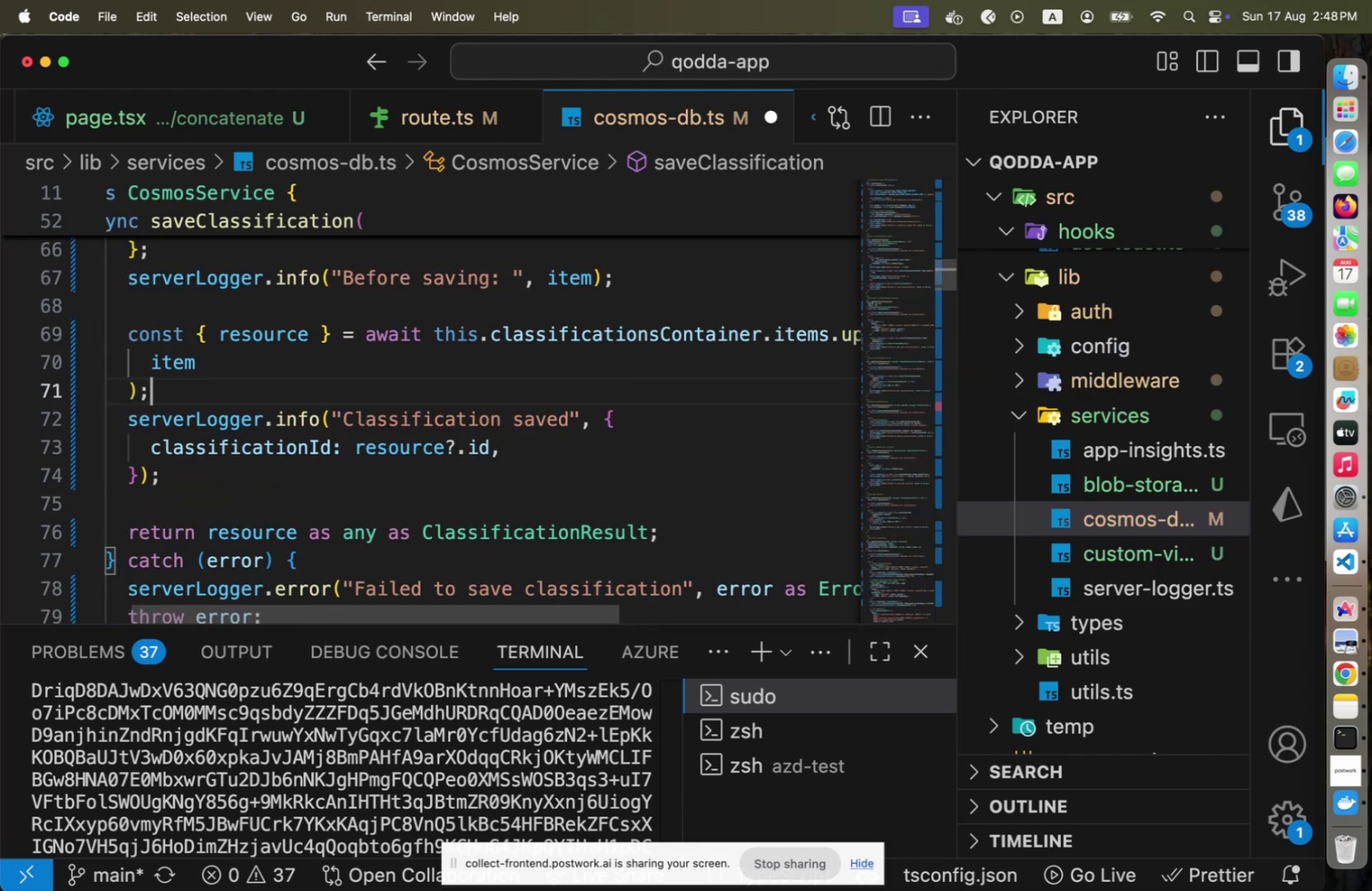 
key(Meta+CommandLeft)
 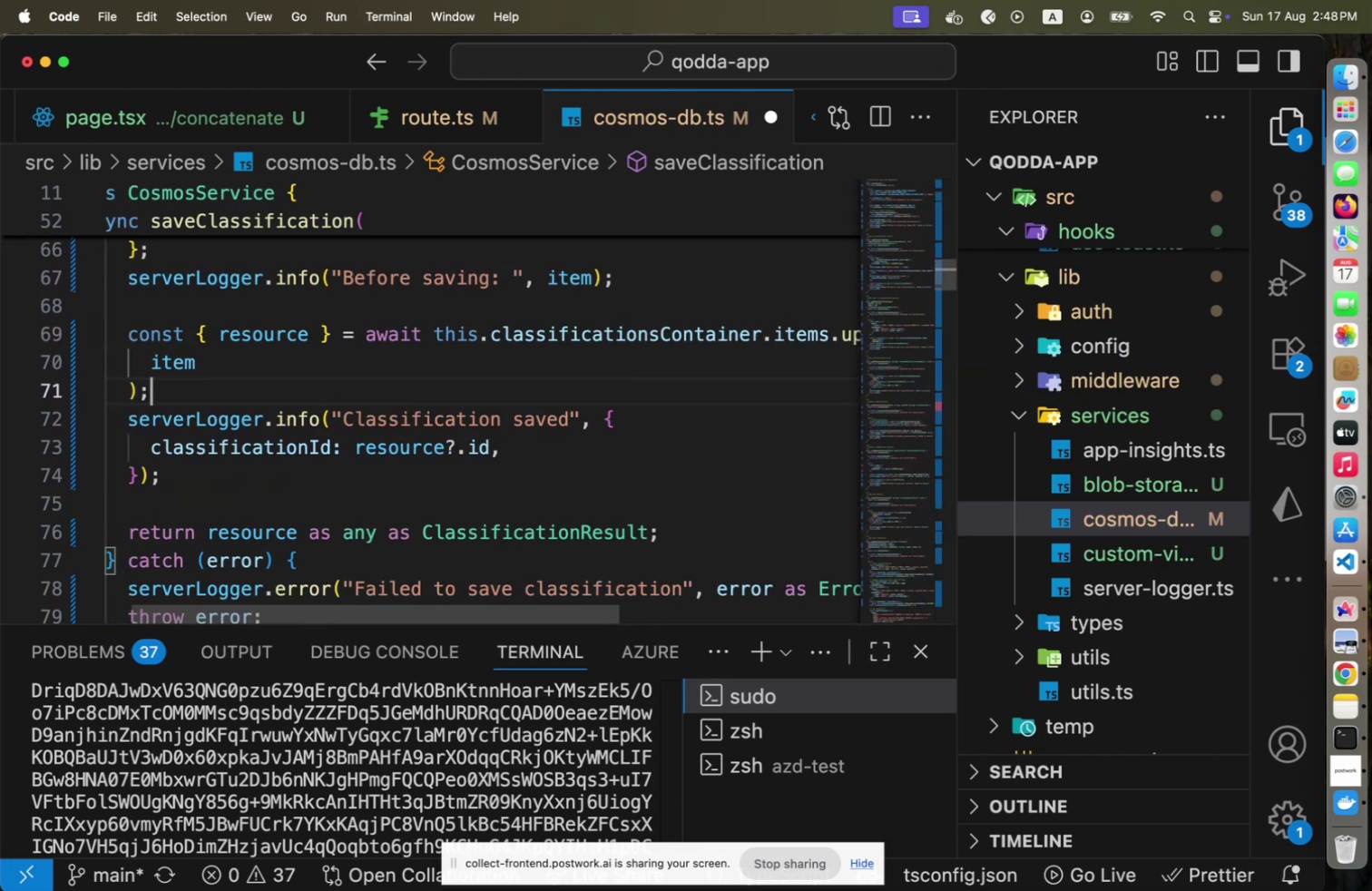 
key(Meta+S)
 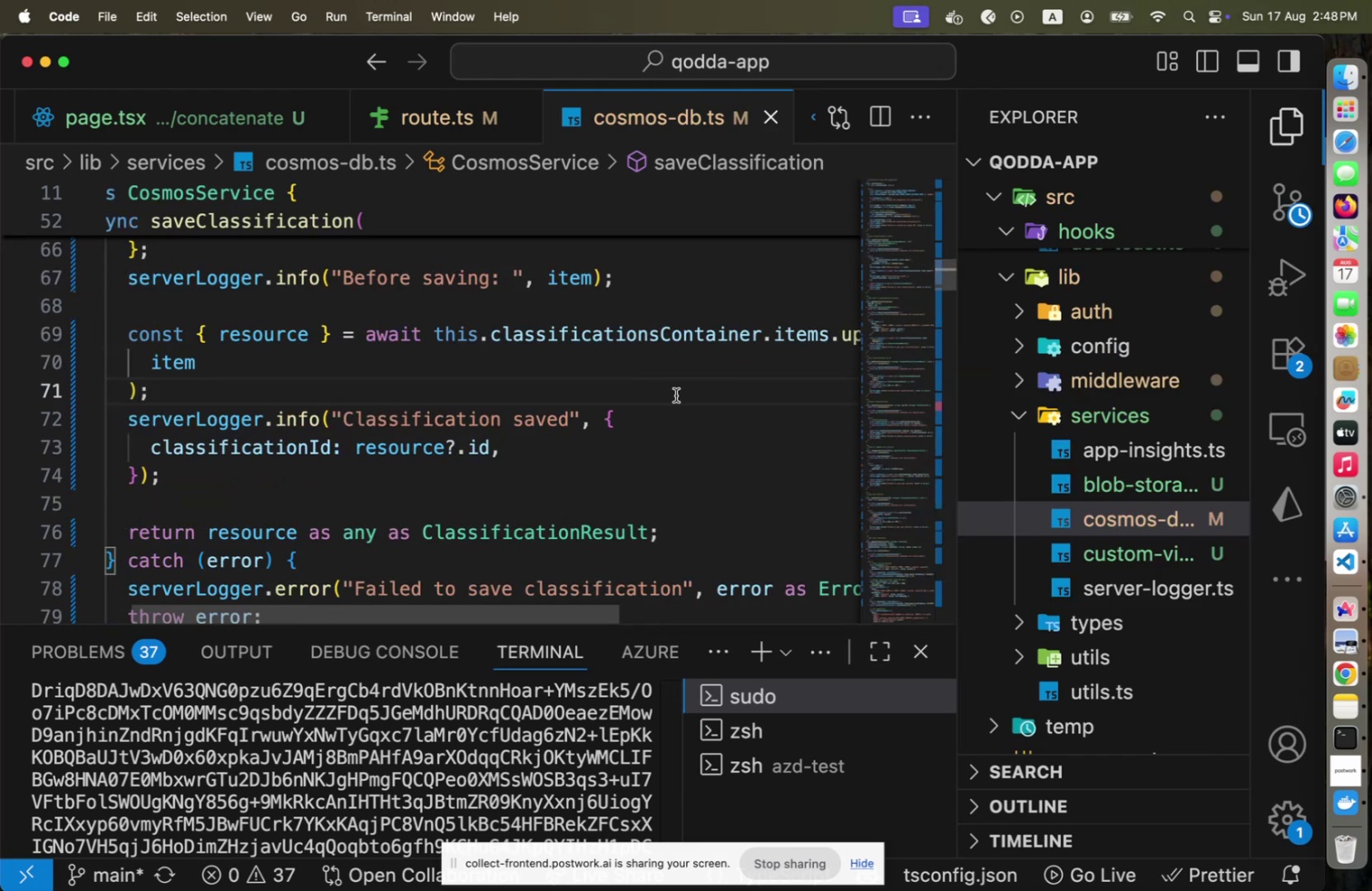 
scroll: coordinate [548, 673], scroll_direction: down, amount: 22.0
 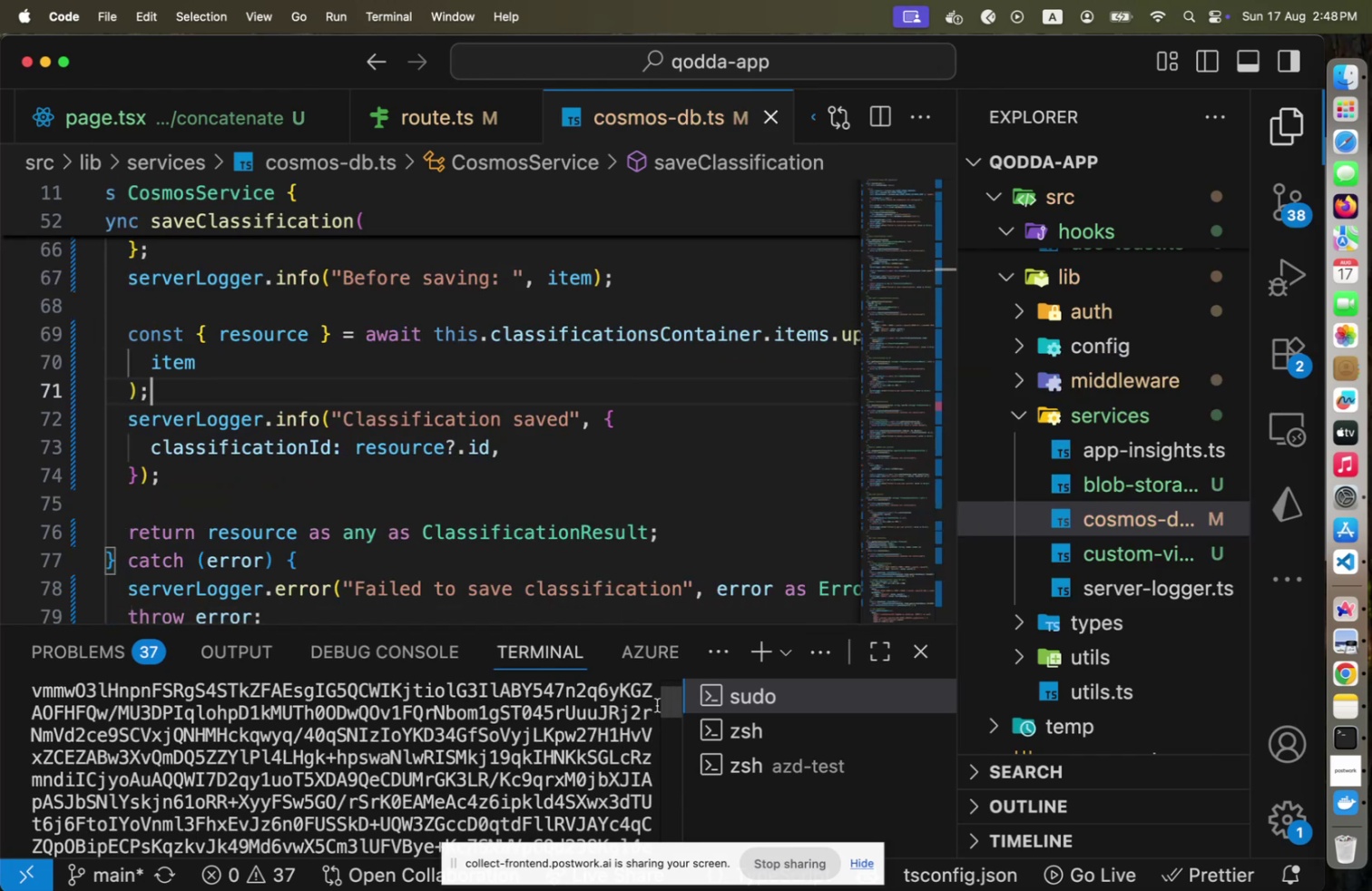 
left_click_drag(start_coordinate=[664, 711], to_coordinate=[652, 864])
 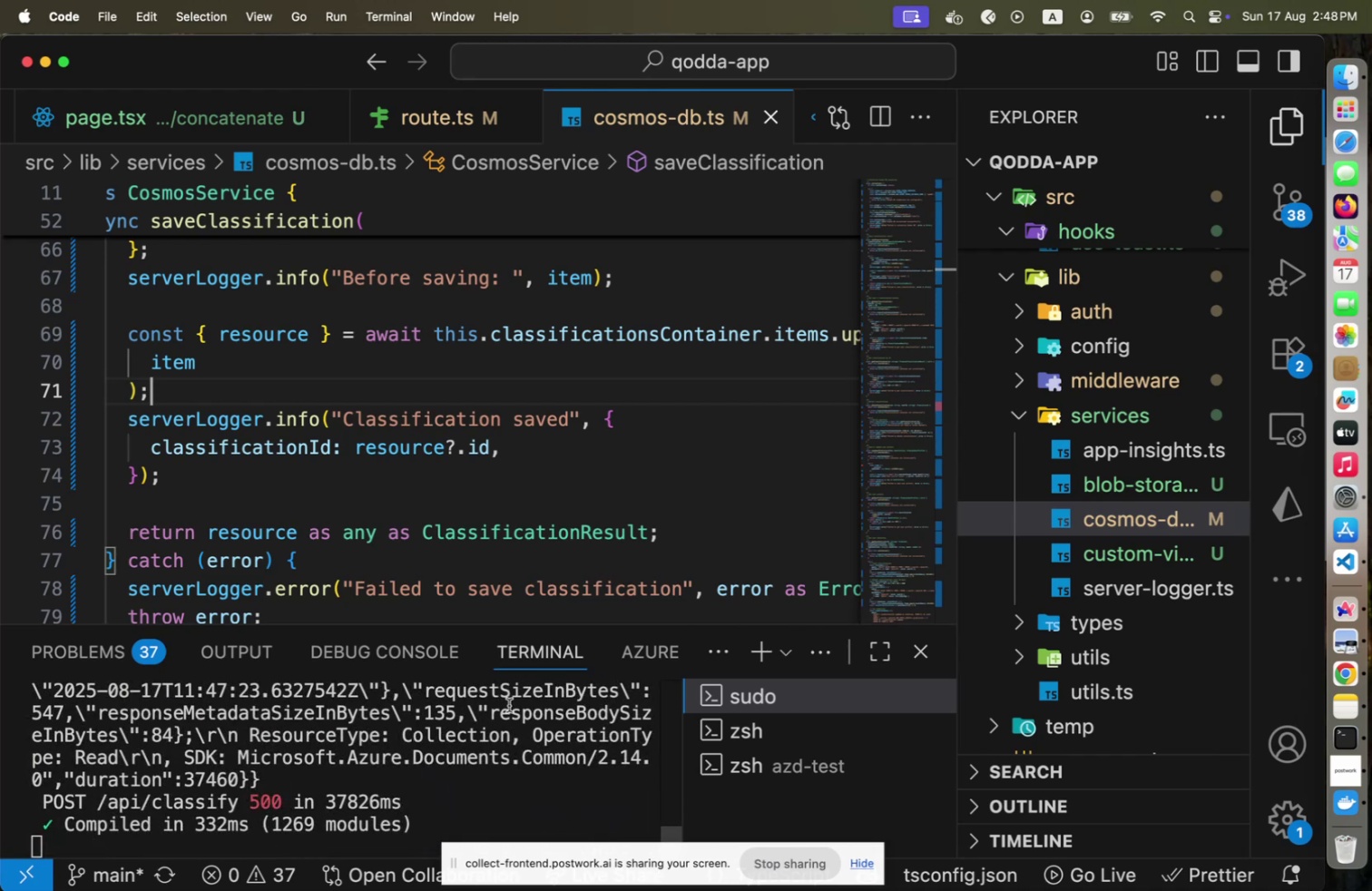 
key(Meta+CommandLeft)
 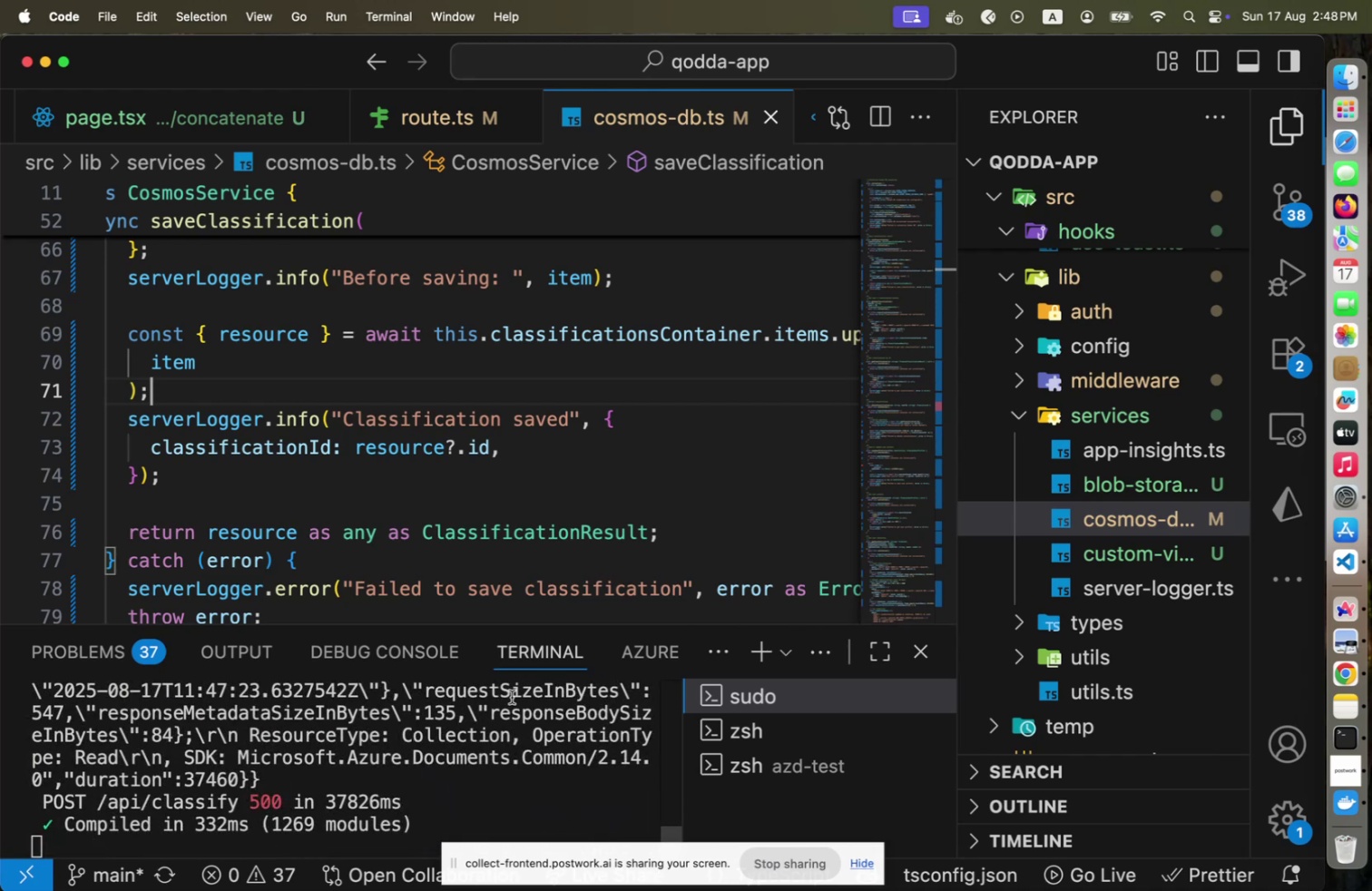 
key(Meta+Tab)
 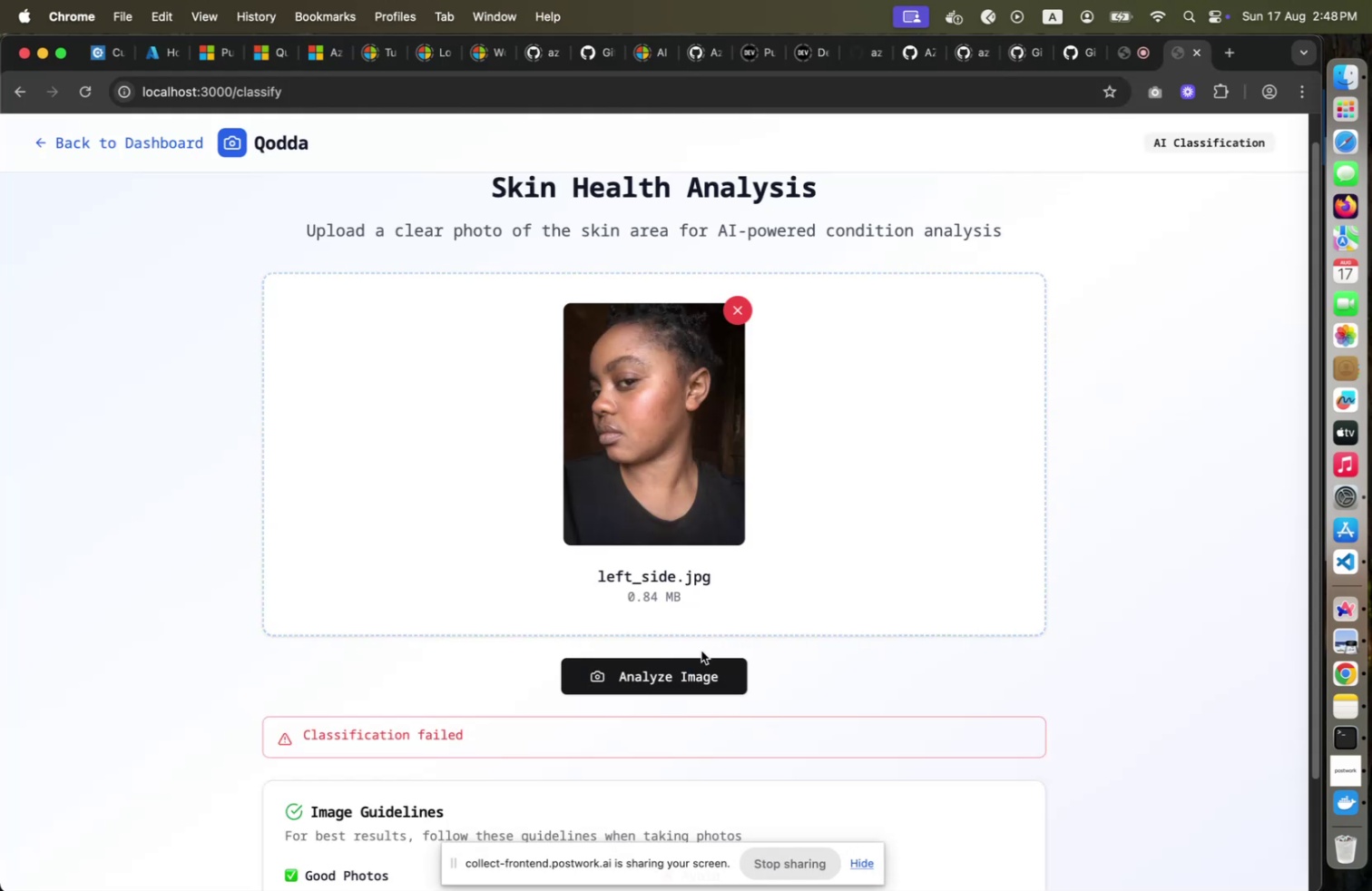 
left_click([681, 664])
 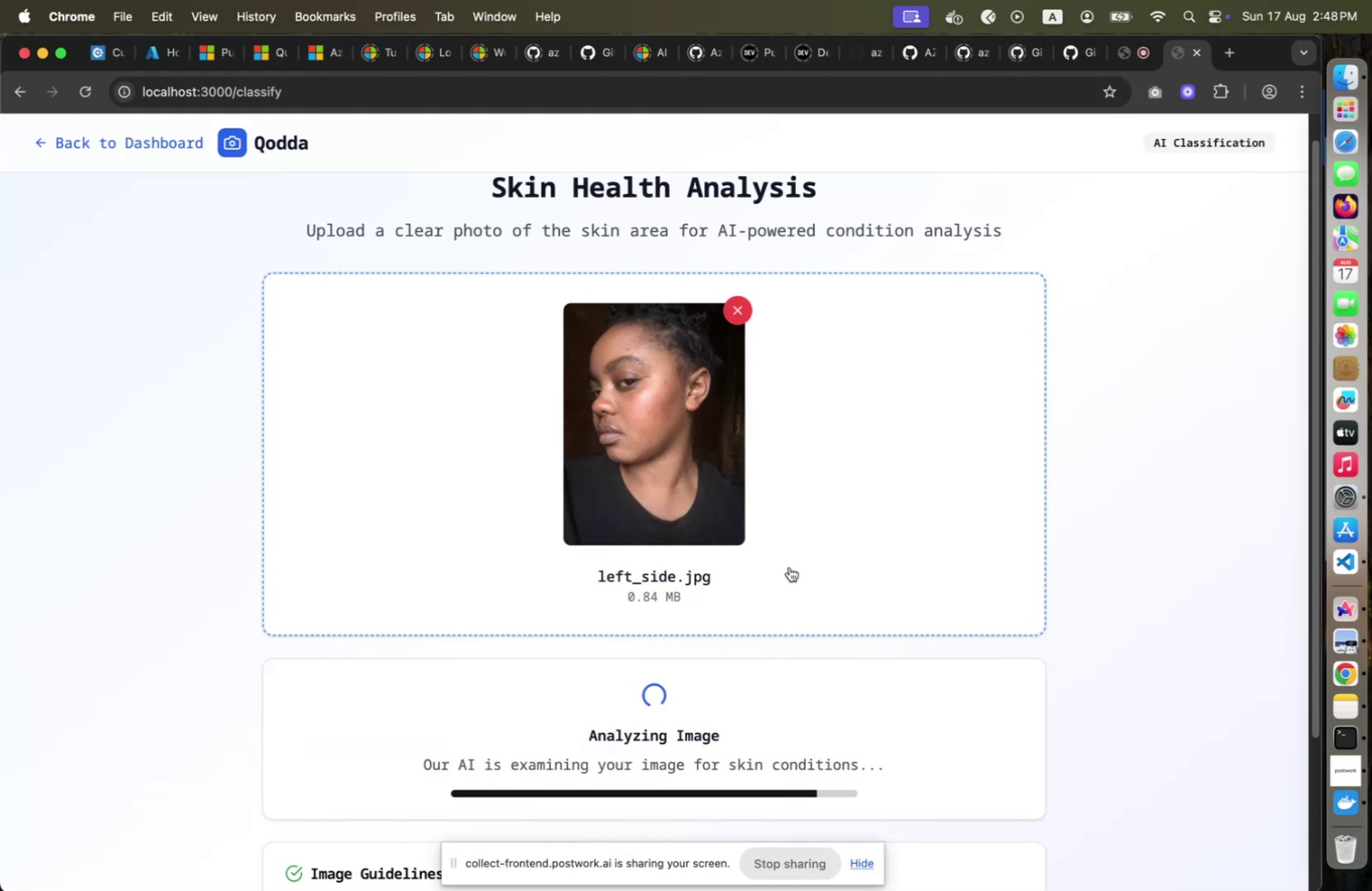 
key(Meta+CommandLeft)
 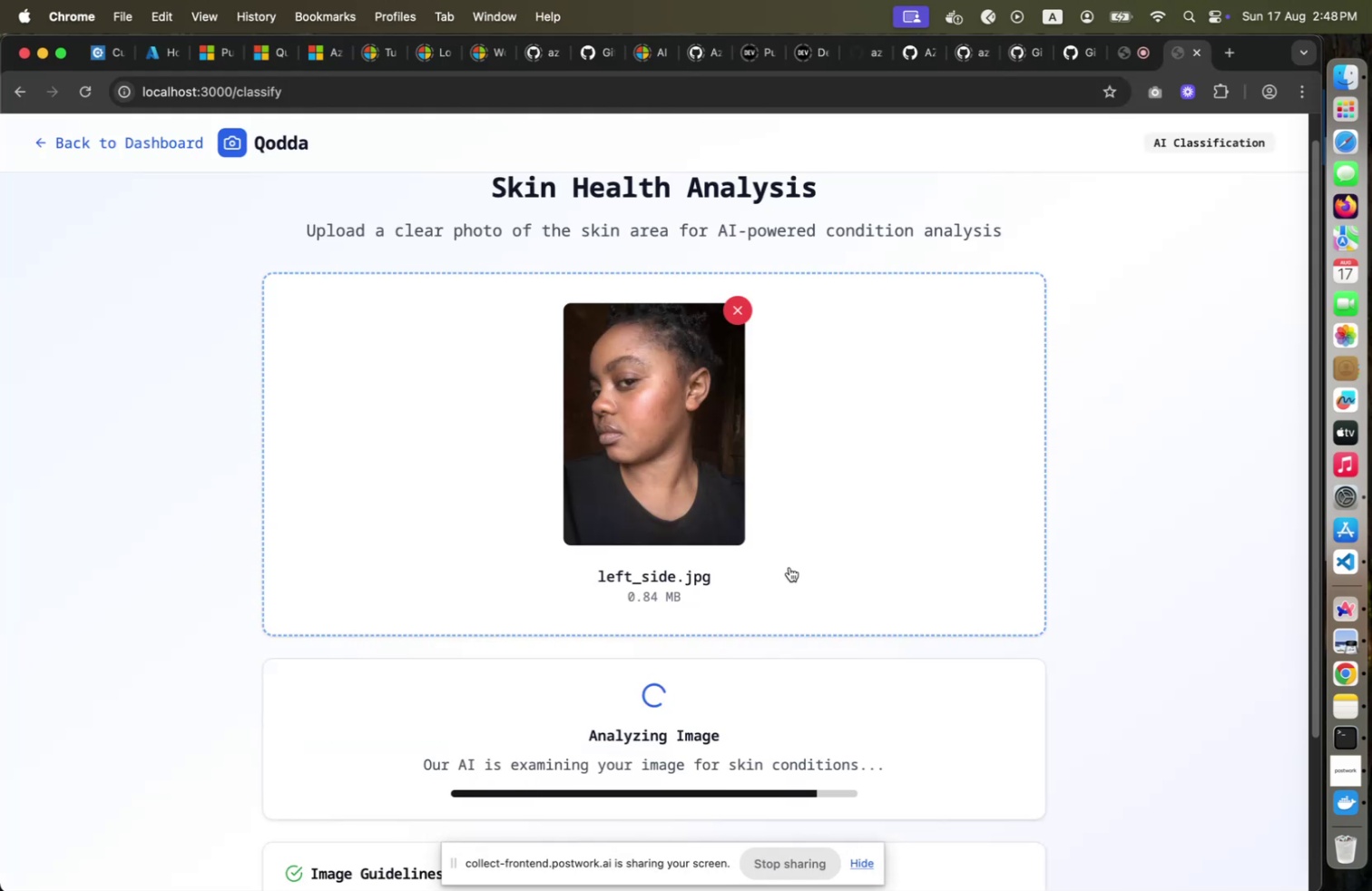 
key(Meta+Tab)
 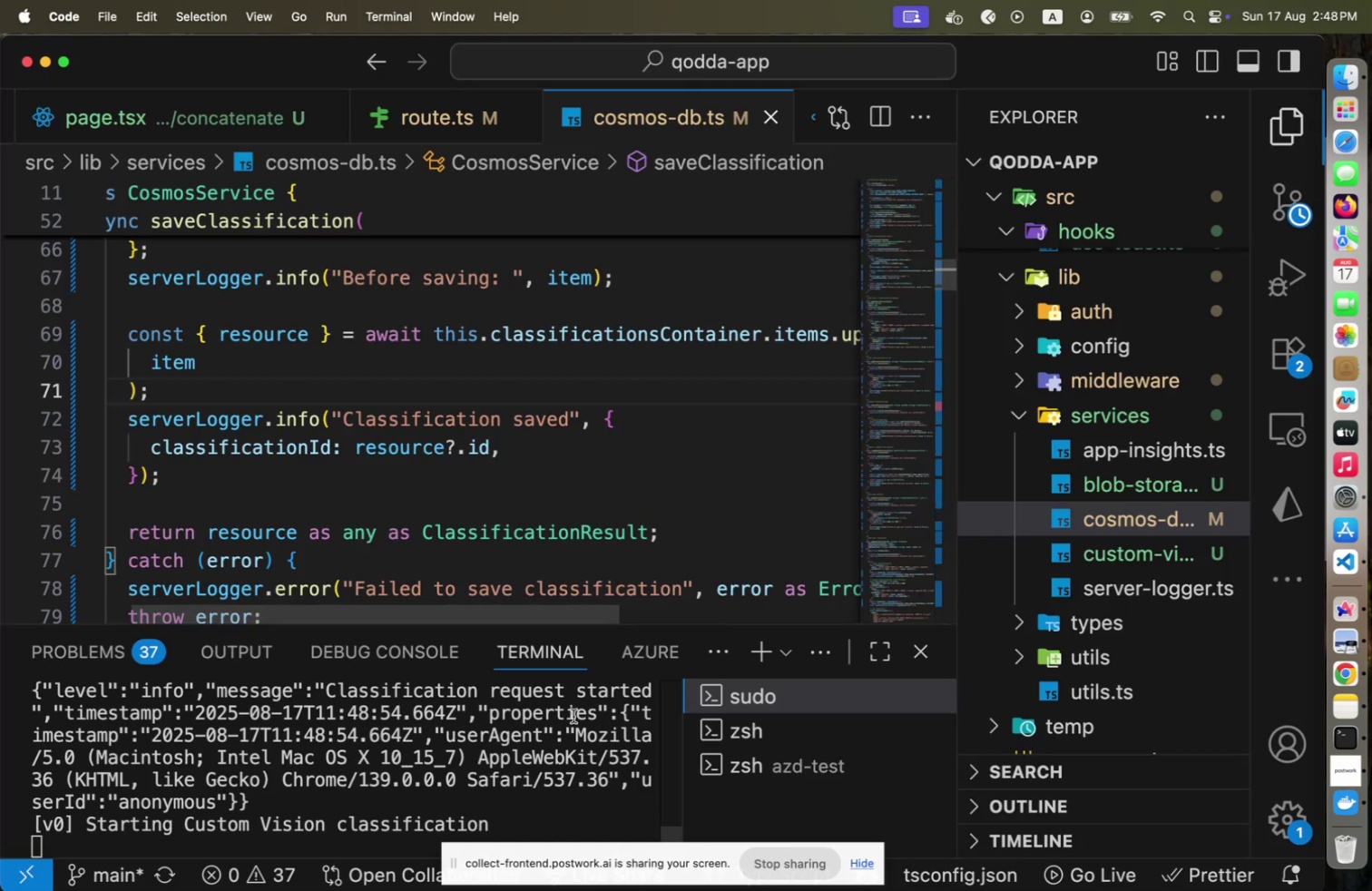 
key(Meta+CommandLeft)
 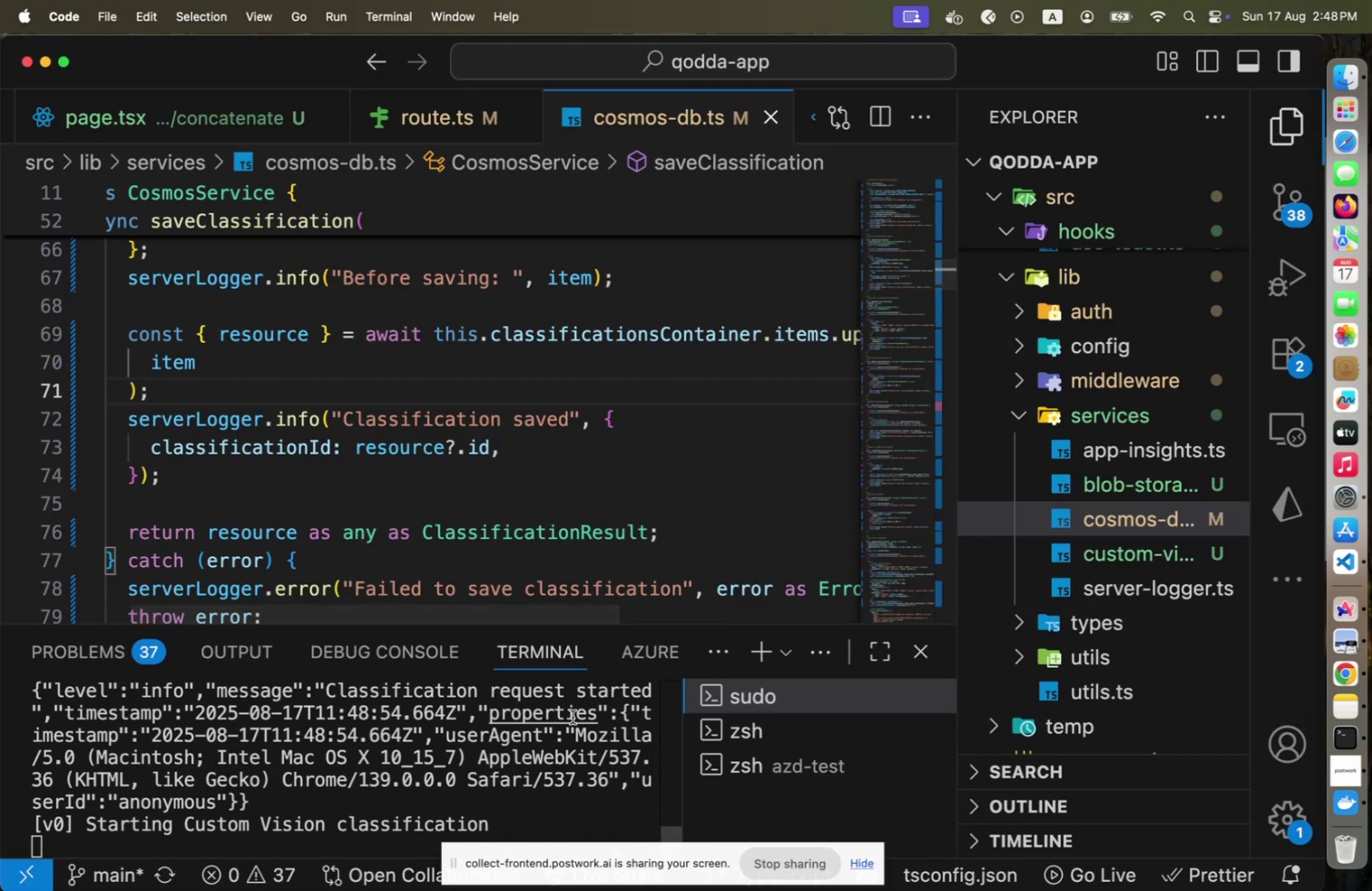 
key(Meta+Tab)
 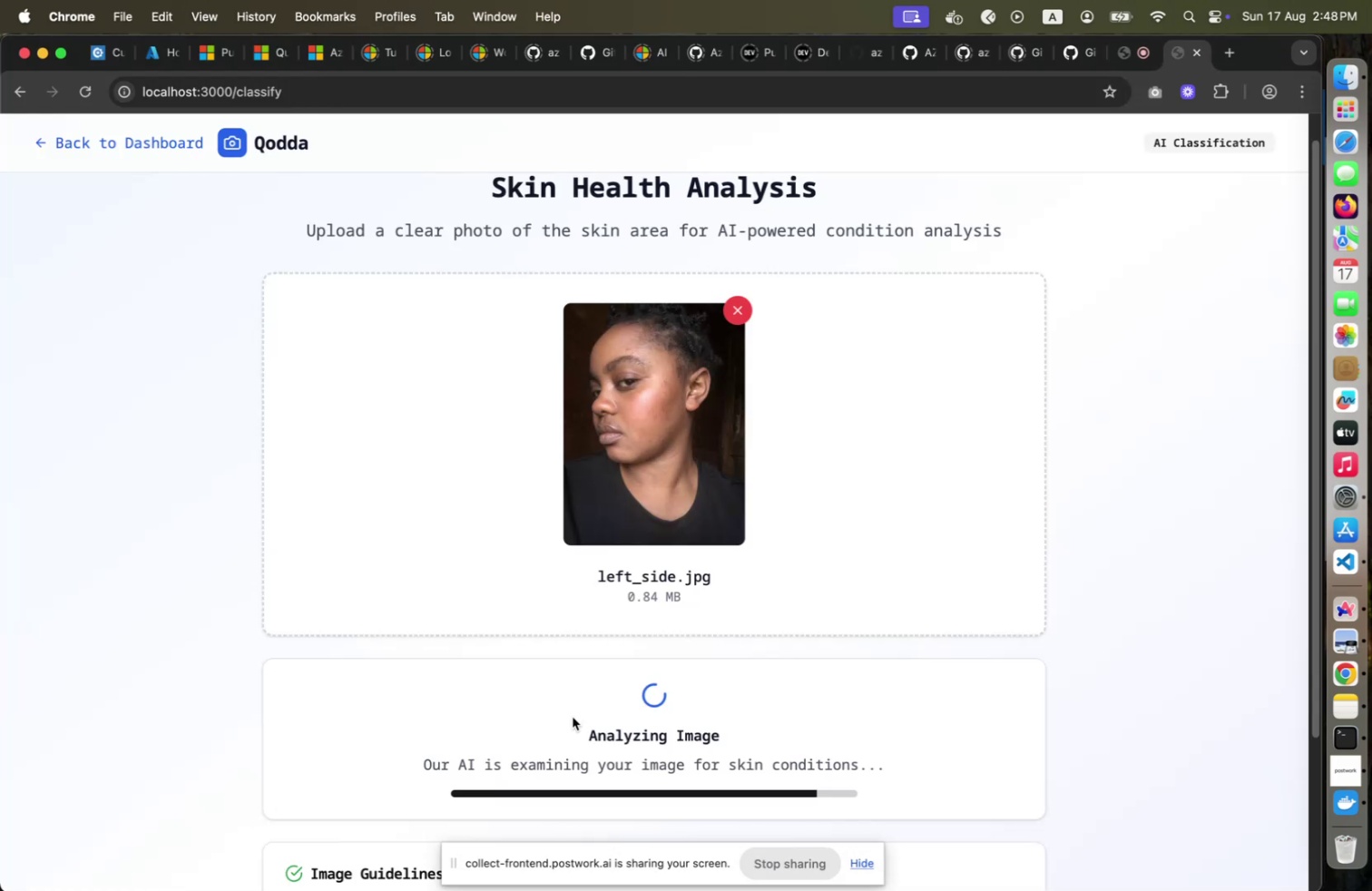 
key(Meta+CommandLeft)
 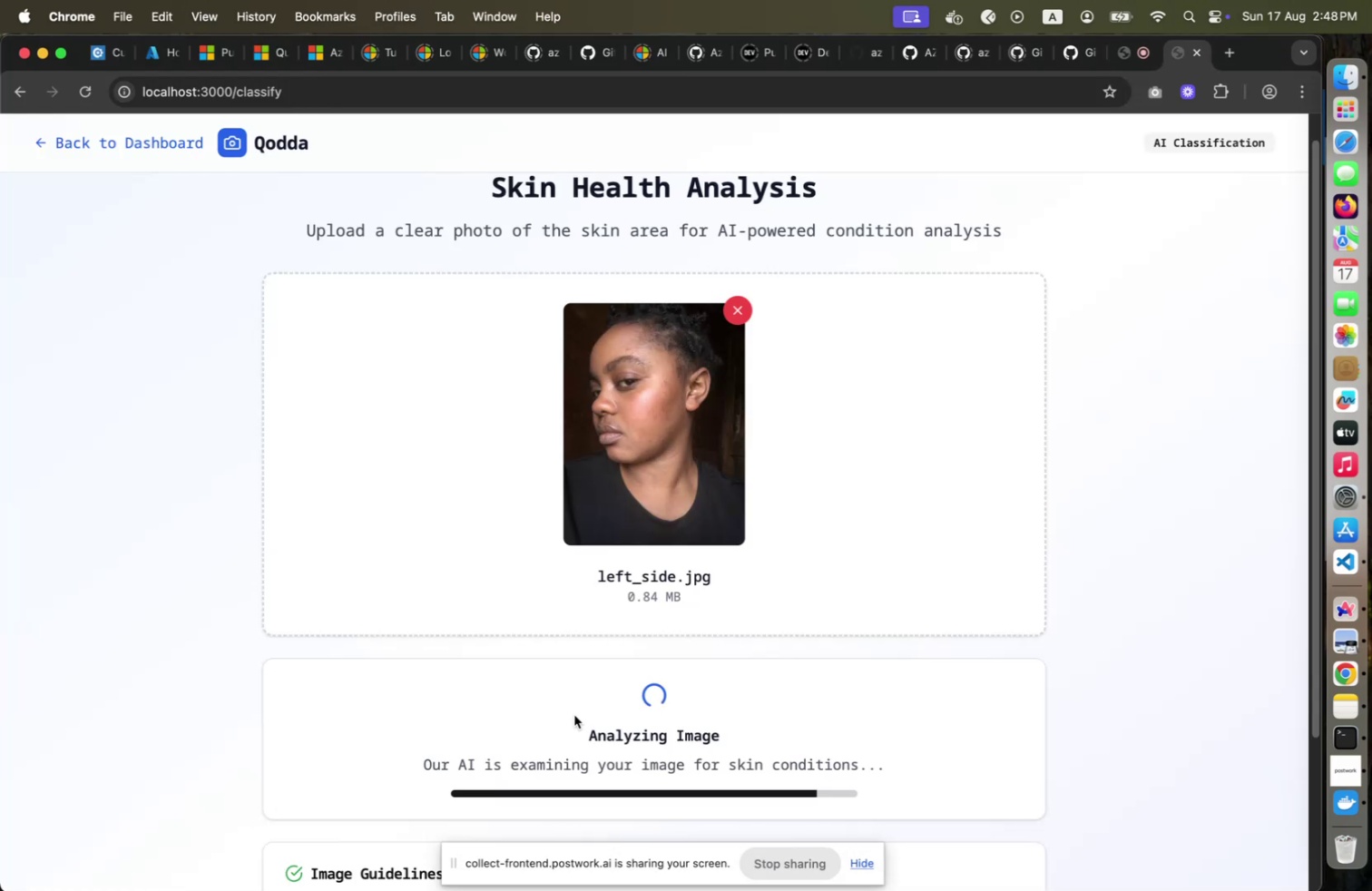 
key(Meta+Tab)
 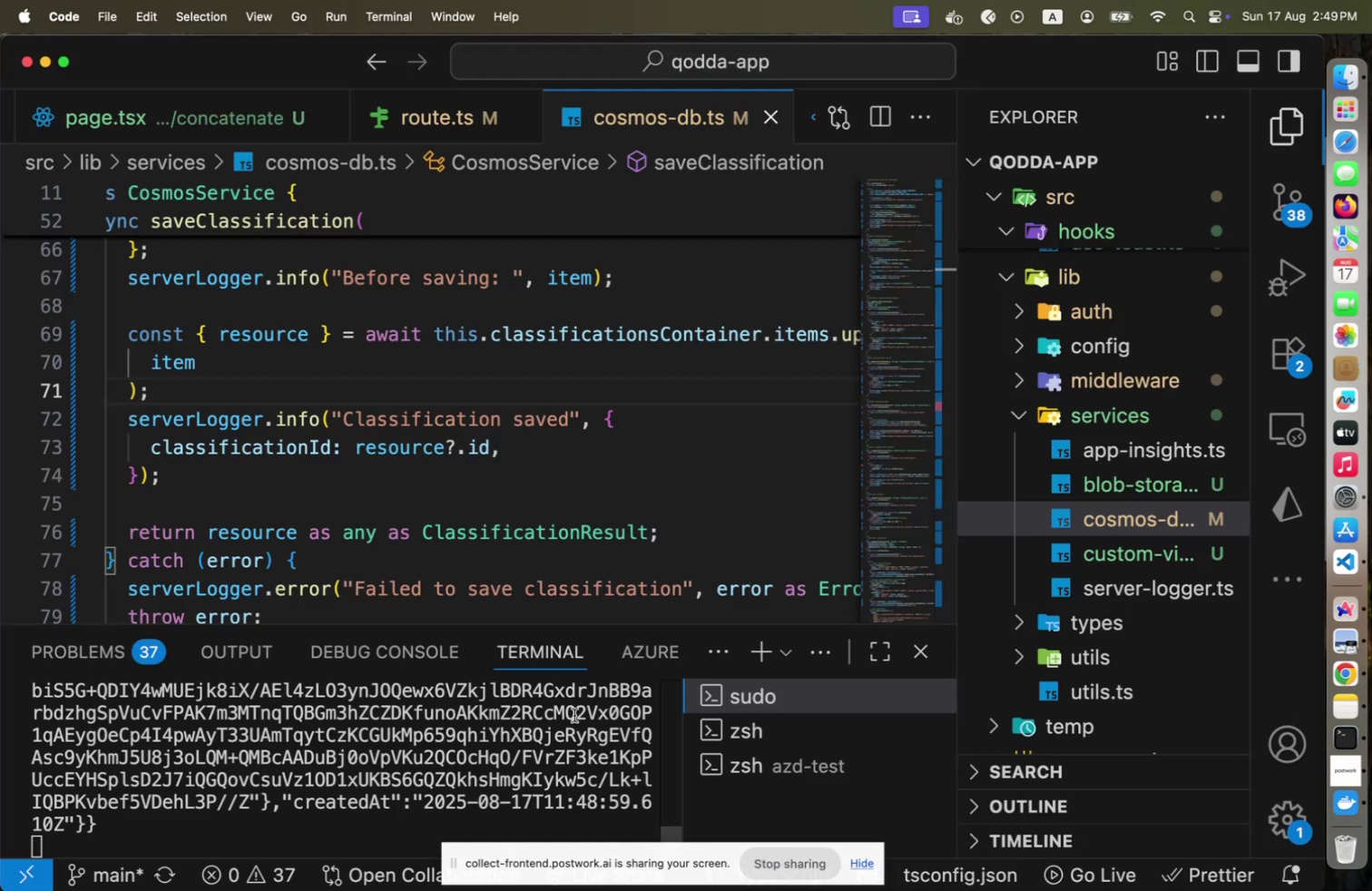 
key(Meta+CommandLeft)
 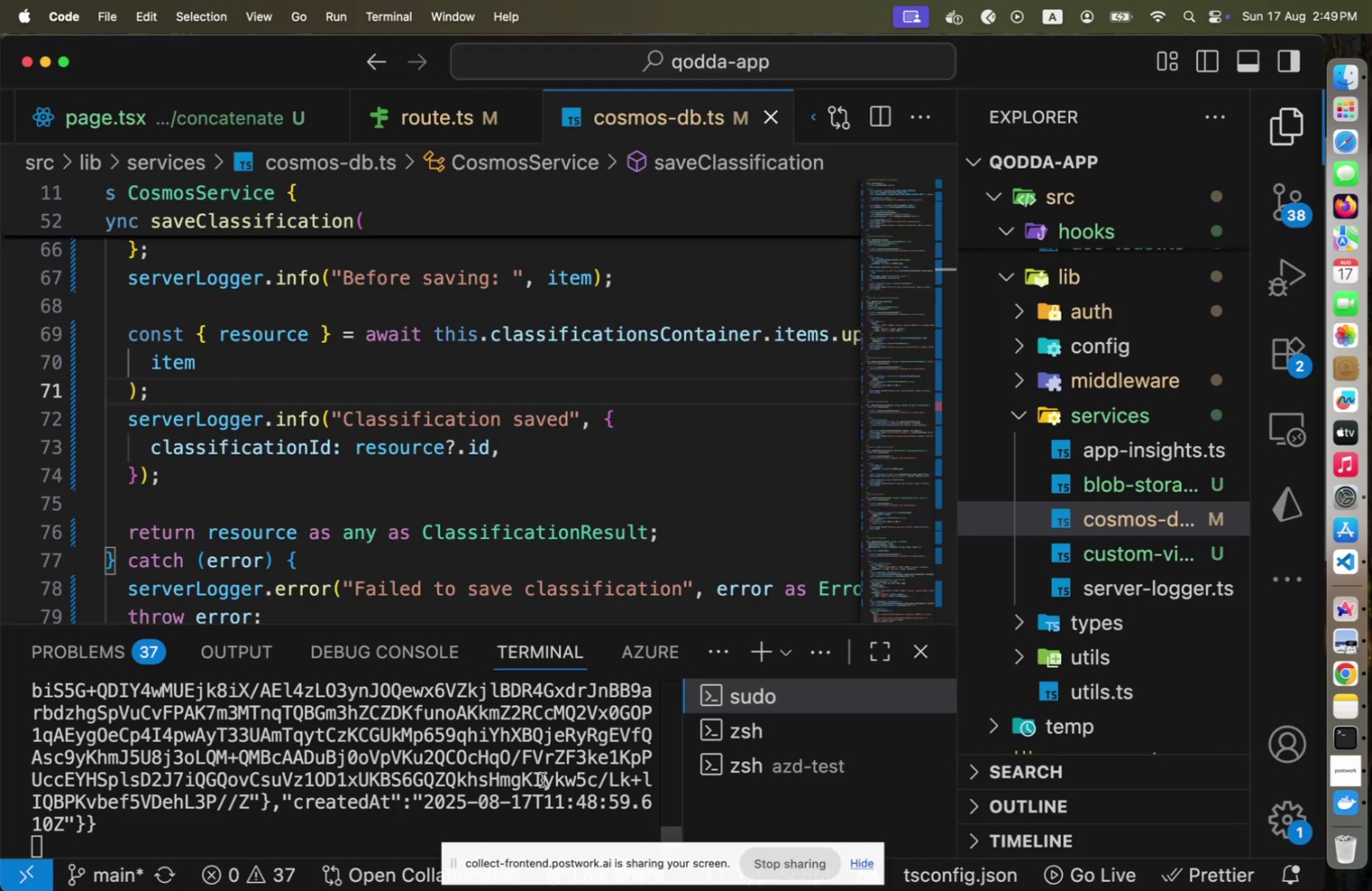 
key(Meta+Tab)
 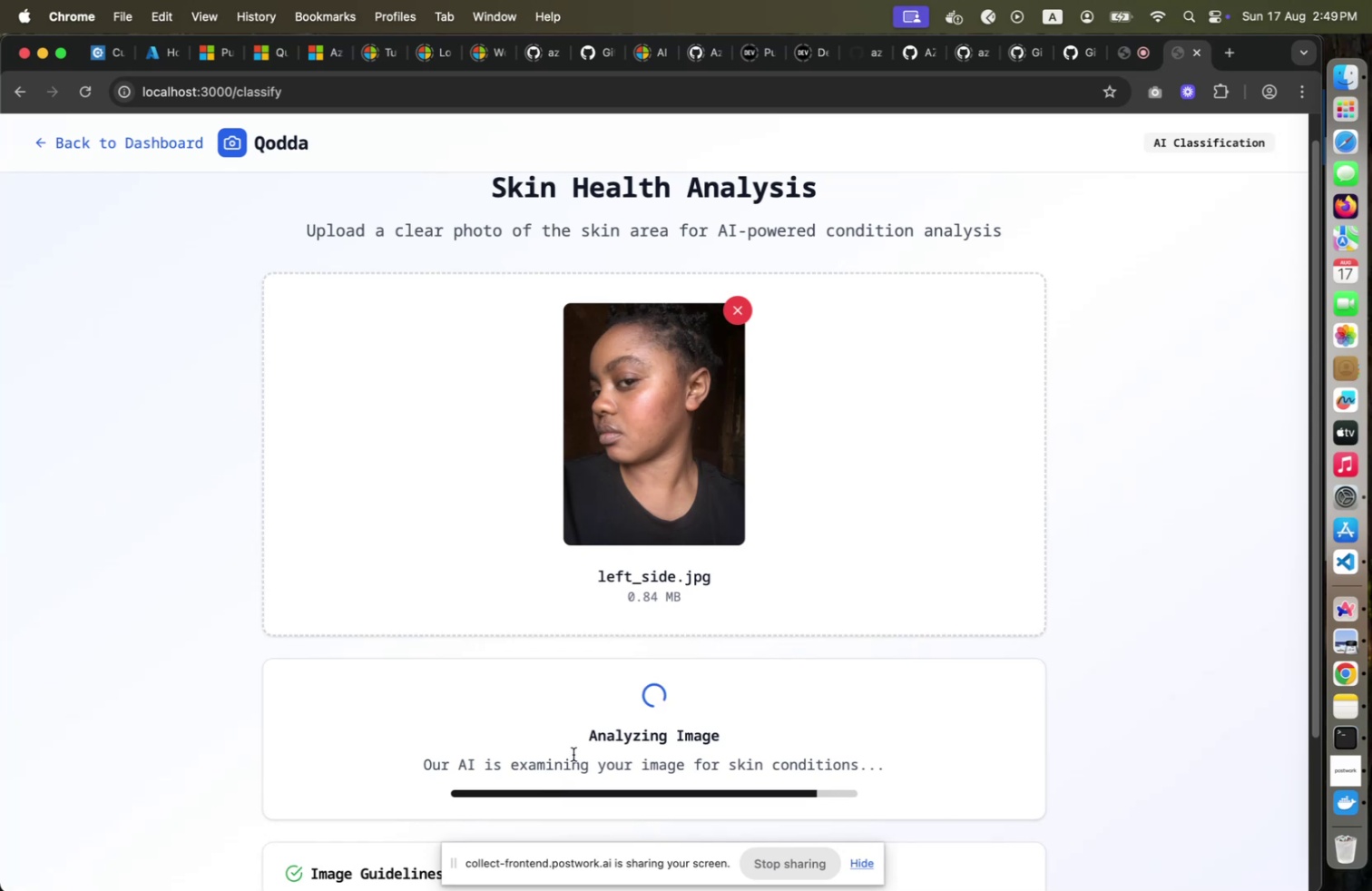 
key(Meta+CommandLeft)
 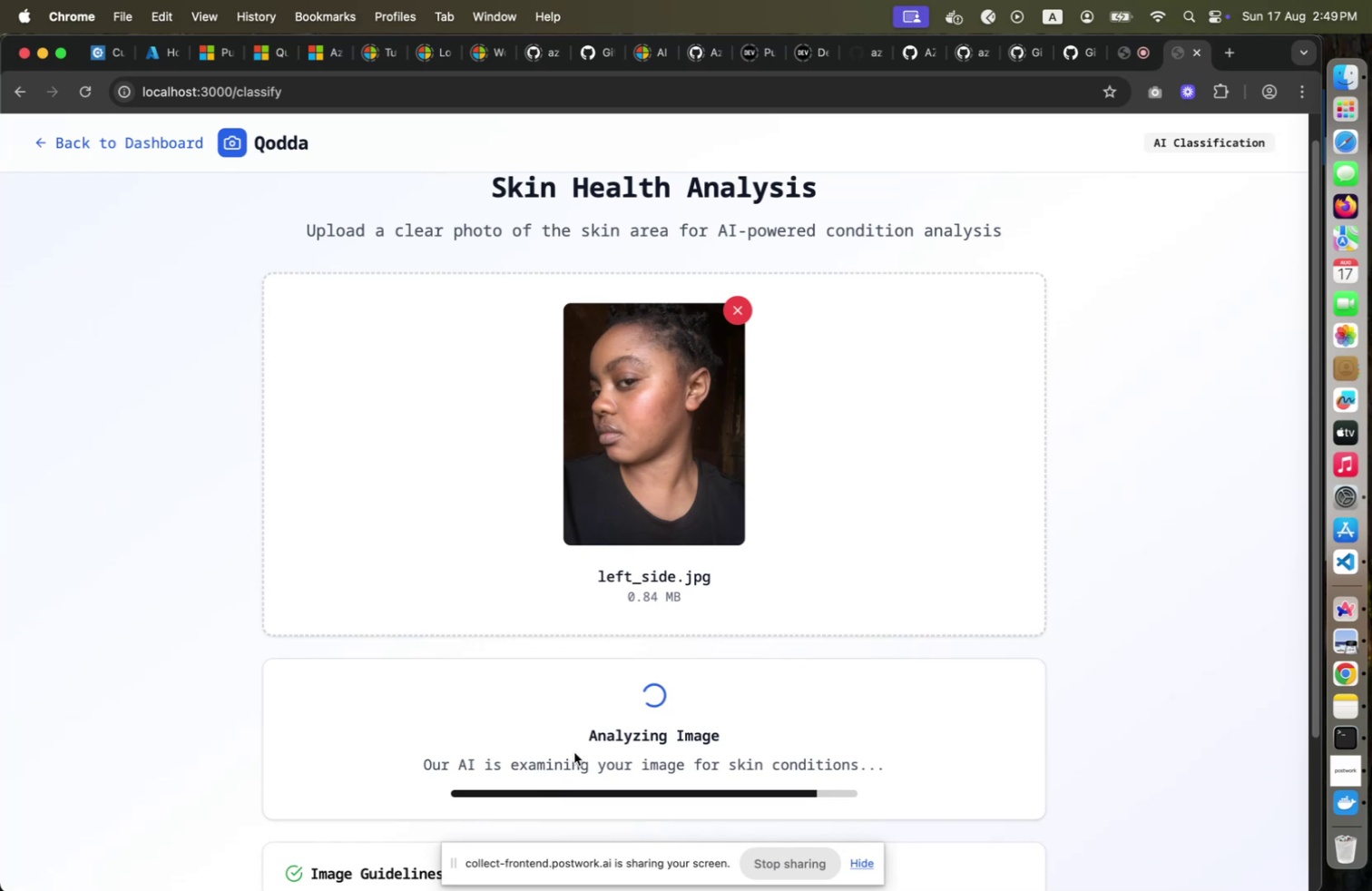 
key(Meta+Tab)
 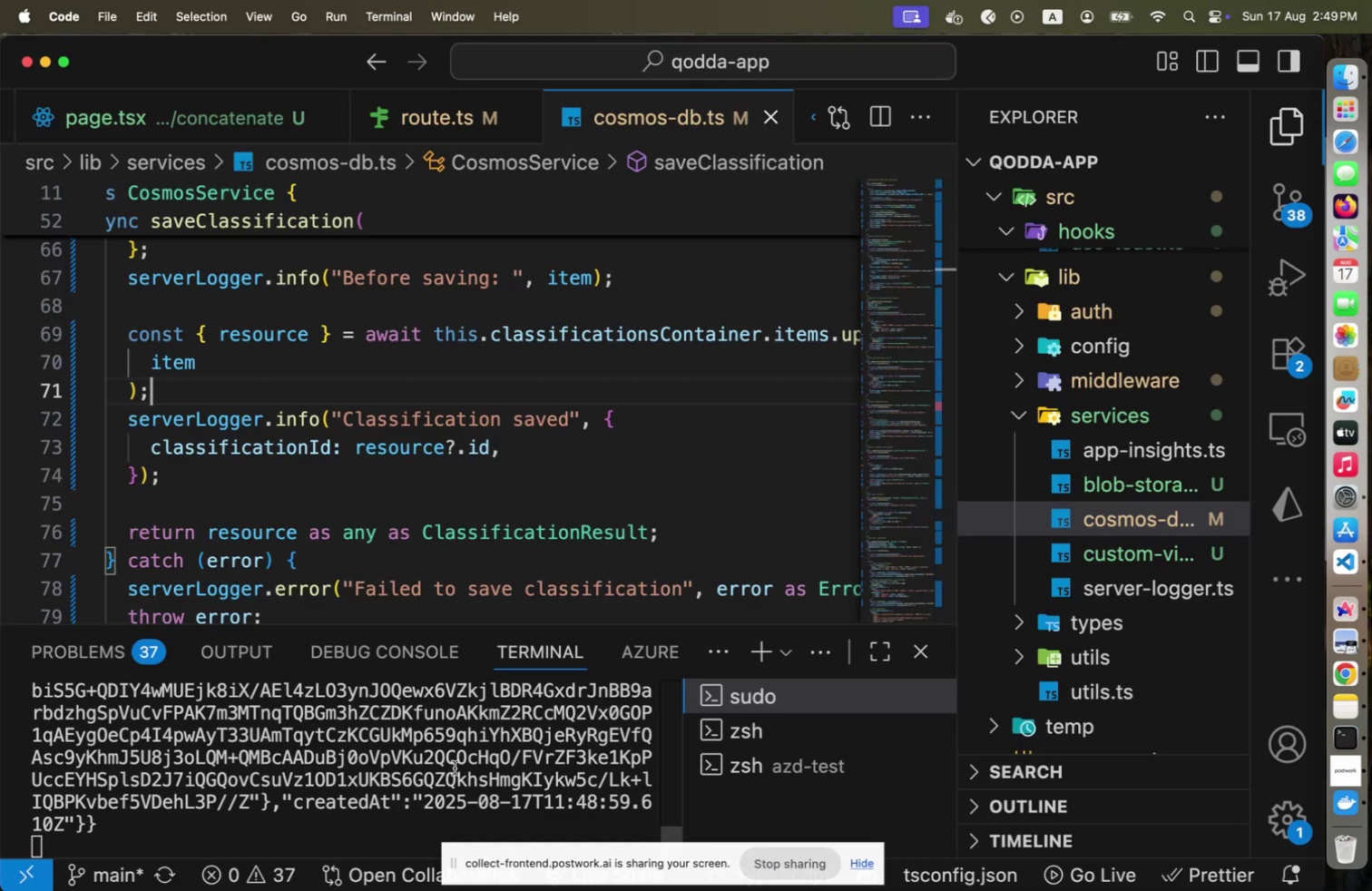 
scroll: coordinate [456, 772], scroll_direction: up, amount: 527.0
 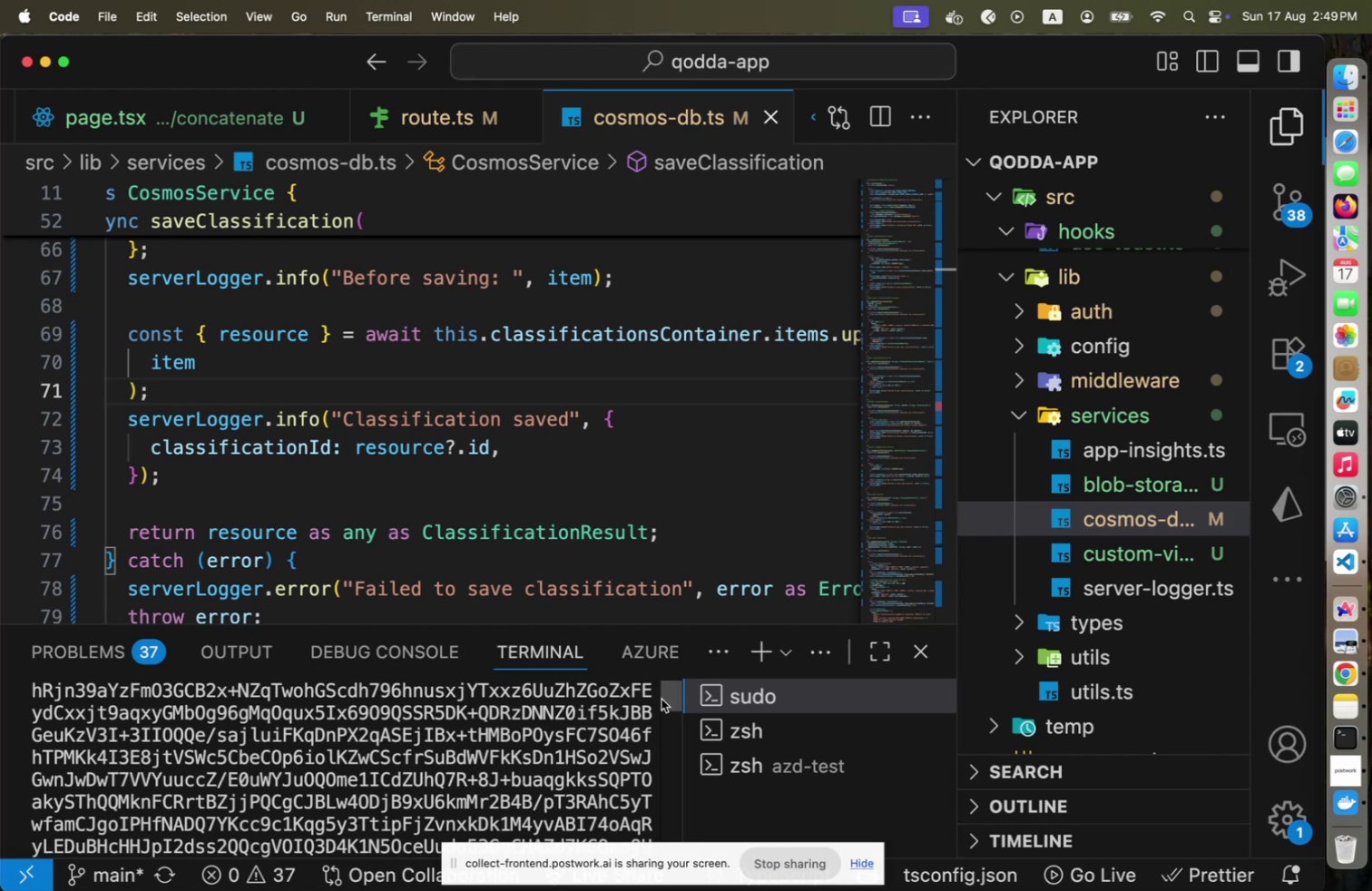 
left_click_drag(start_coordinate=[664, 696], to_coordinate=[655, 850])
 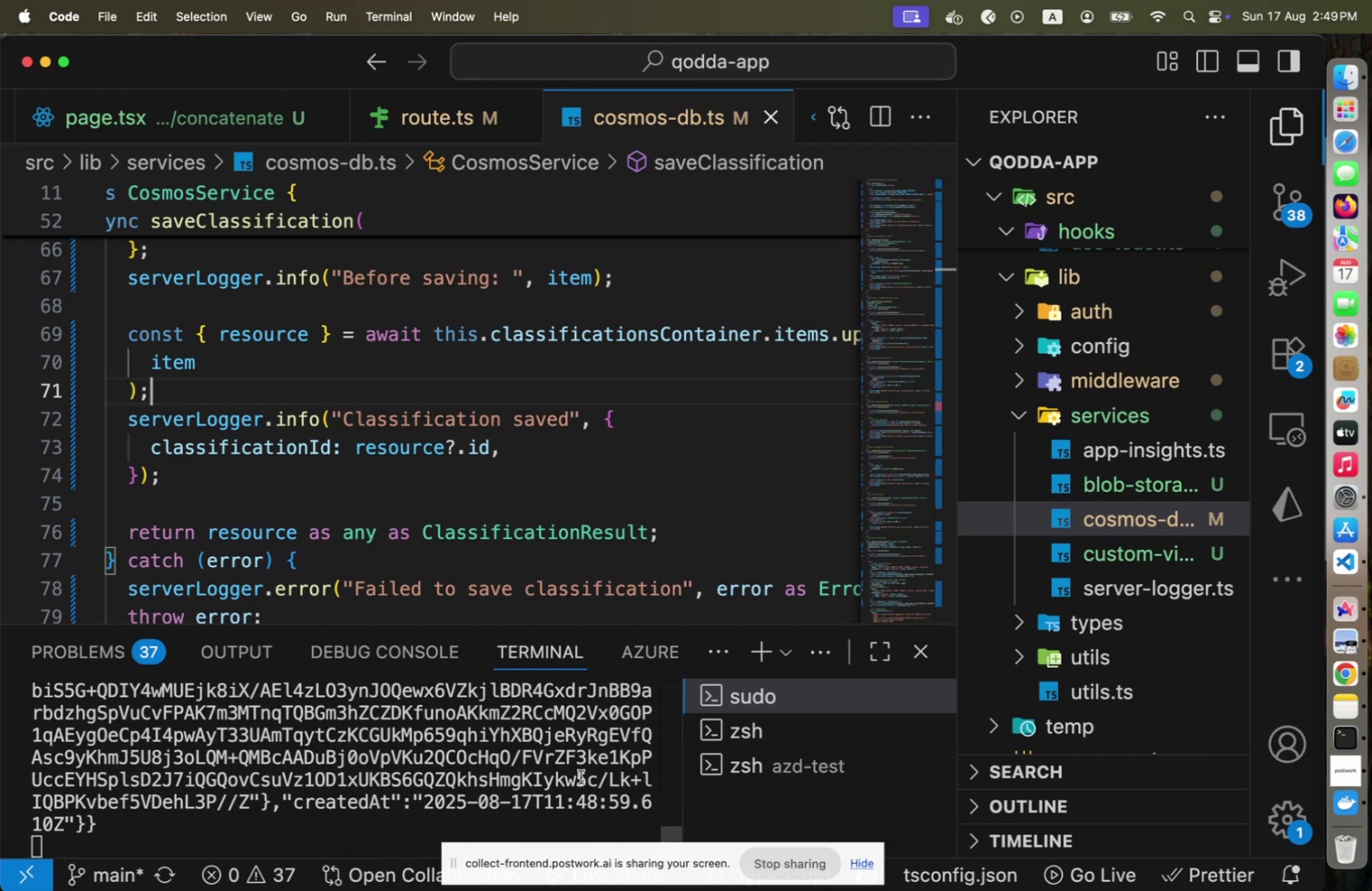 
key(Meta+CommandLeft)
 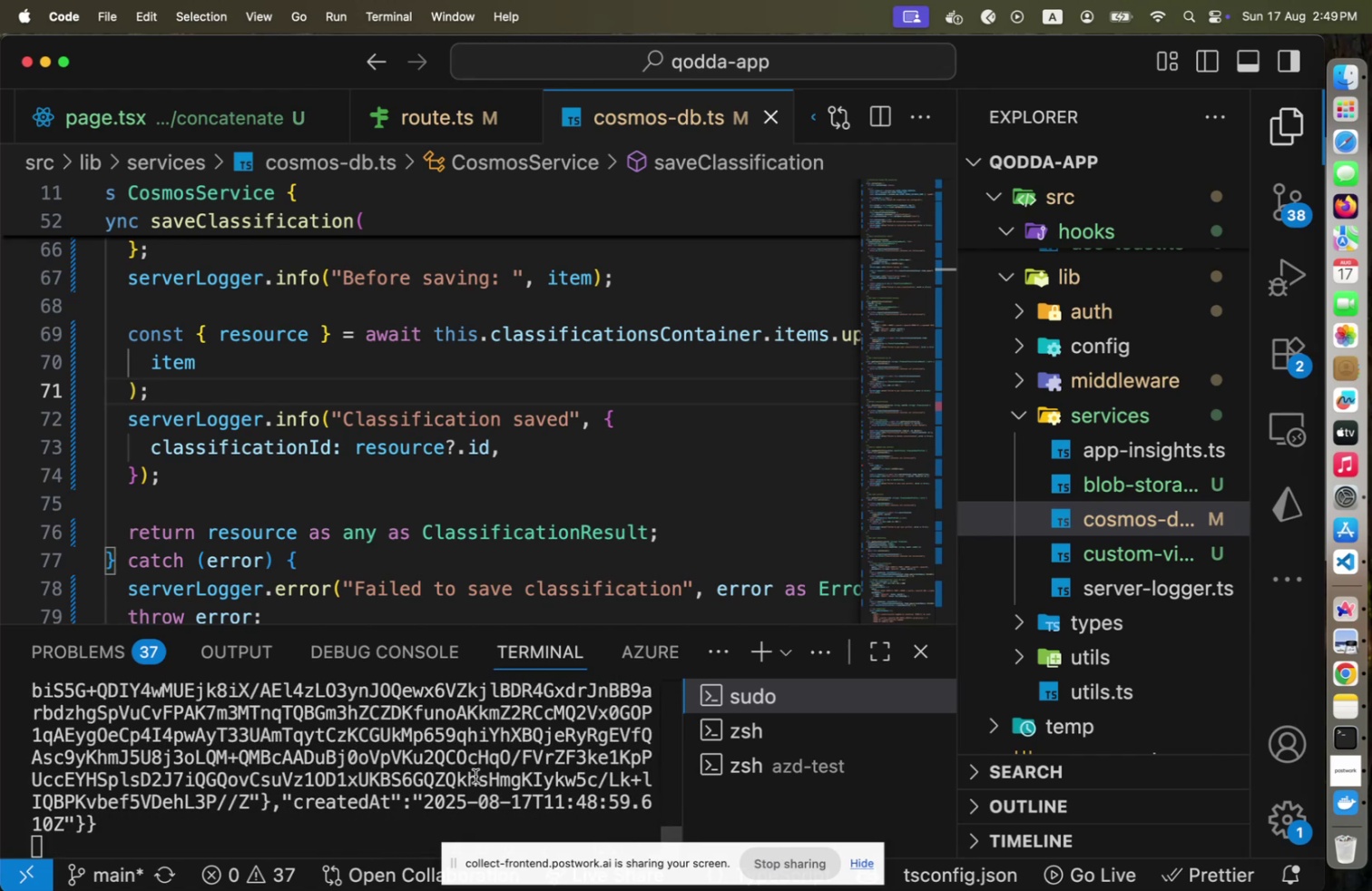 
key(Meta+Tab)
 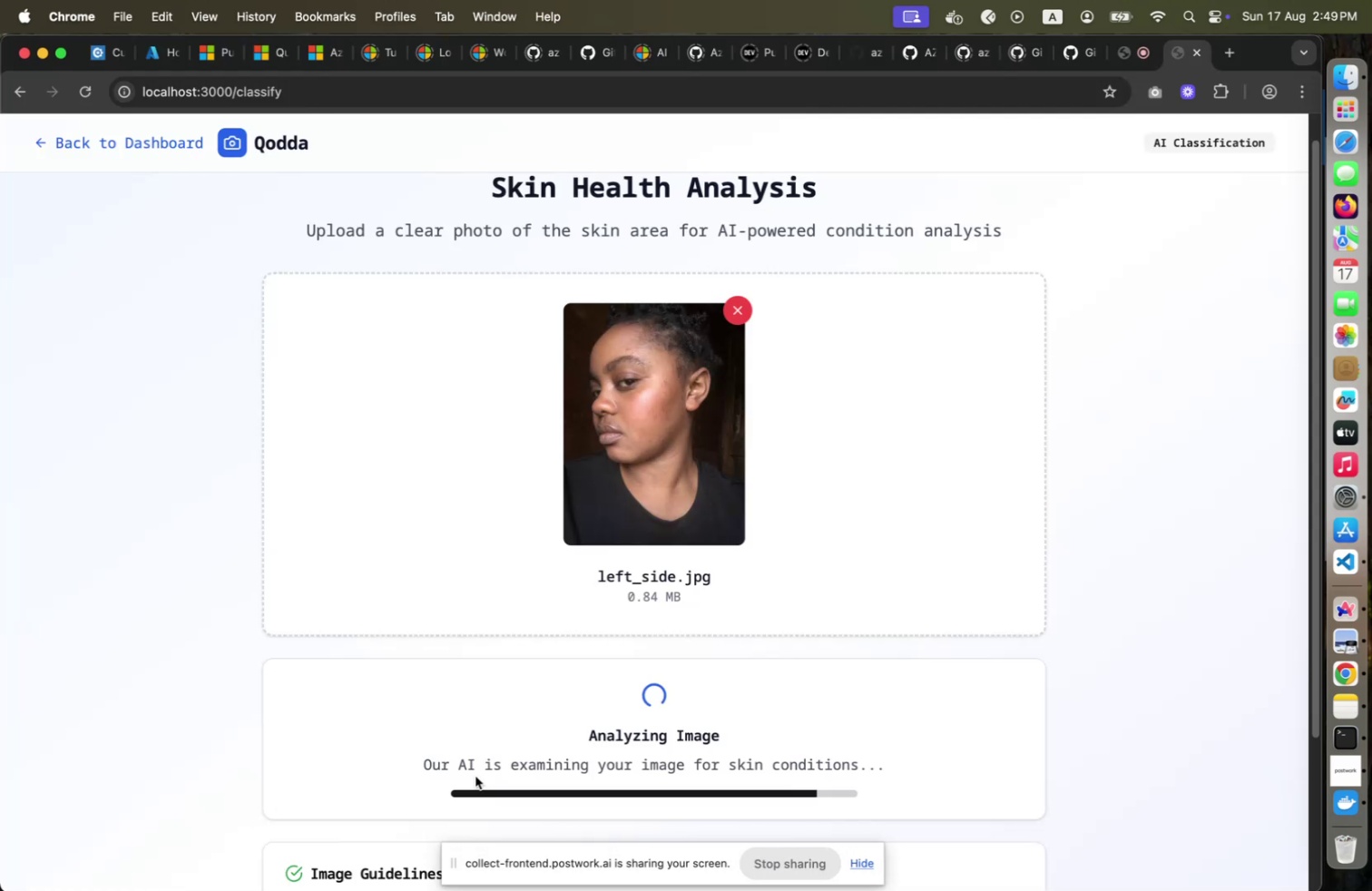 
key(Meta+CommandLeft)
 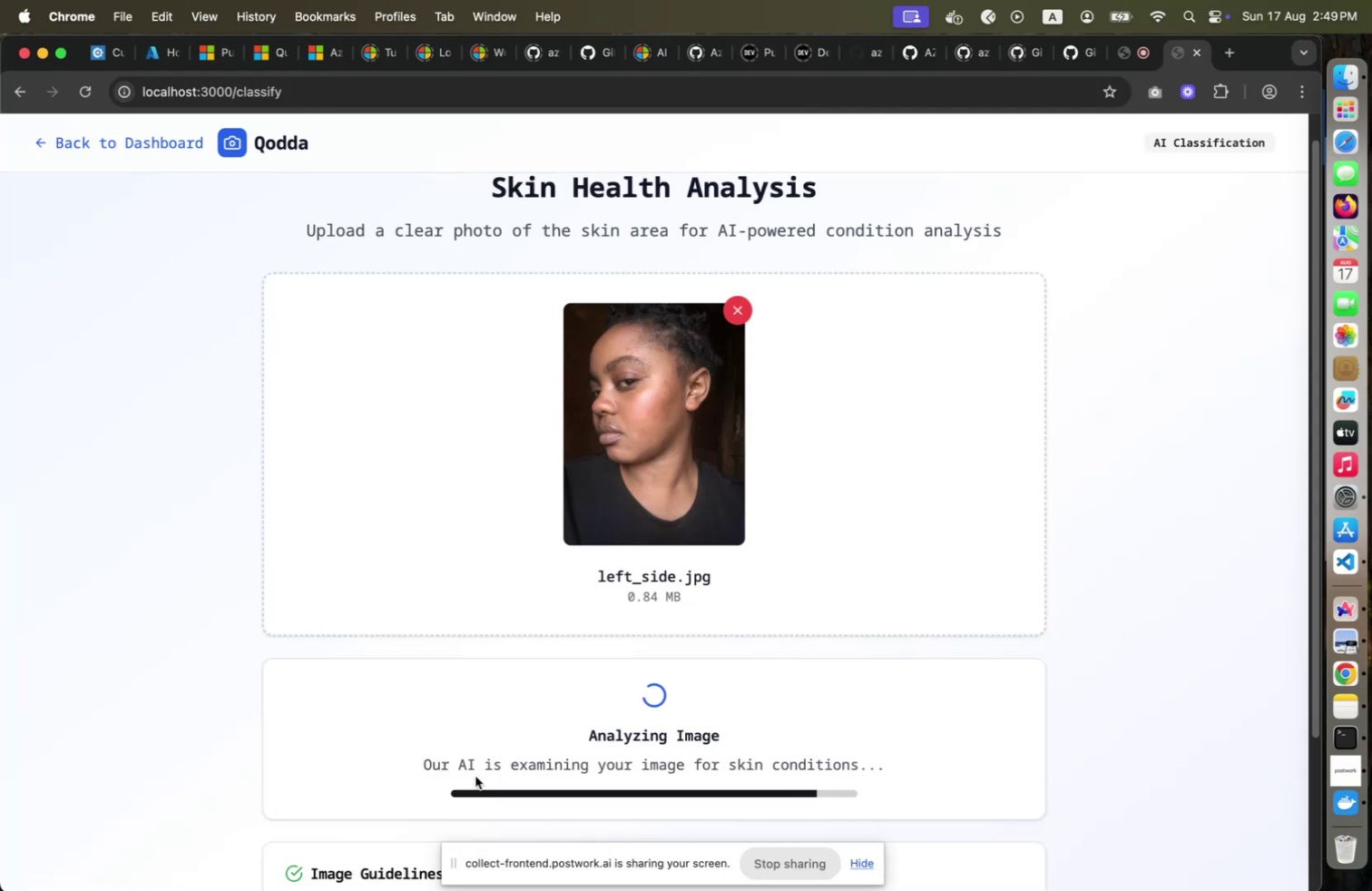 
key(Meta+Tab)
 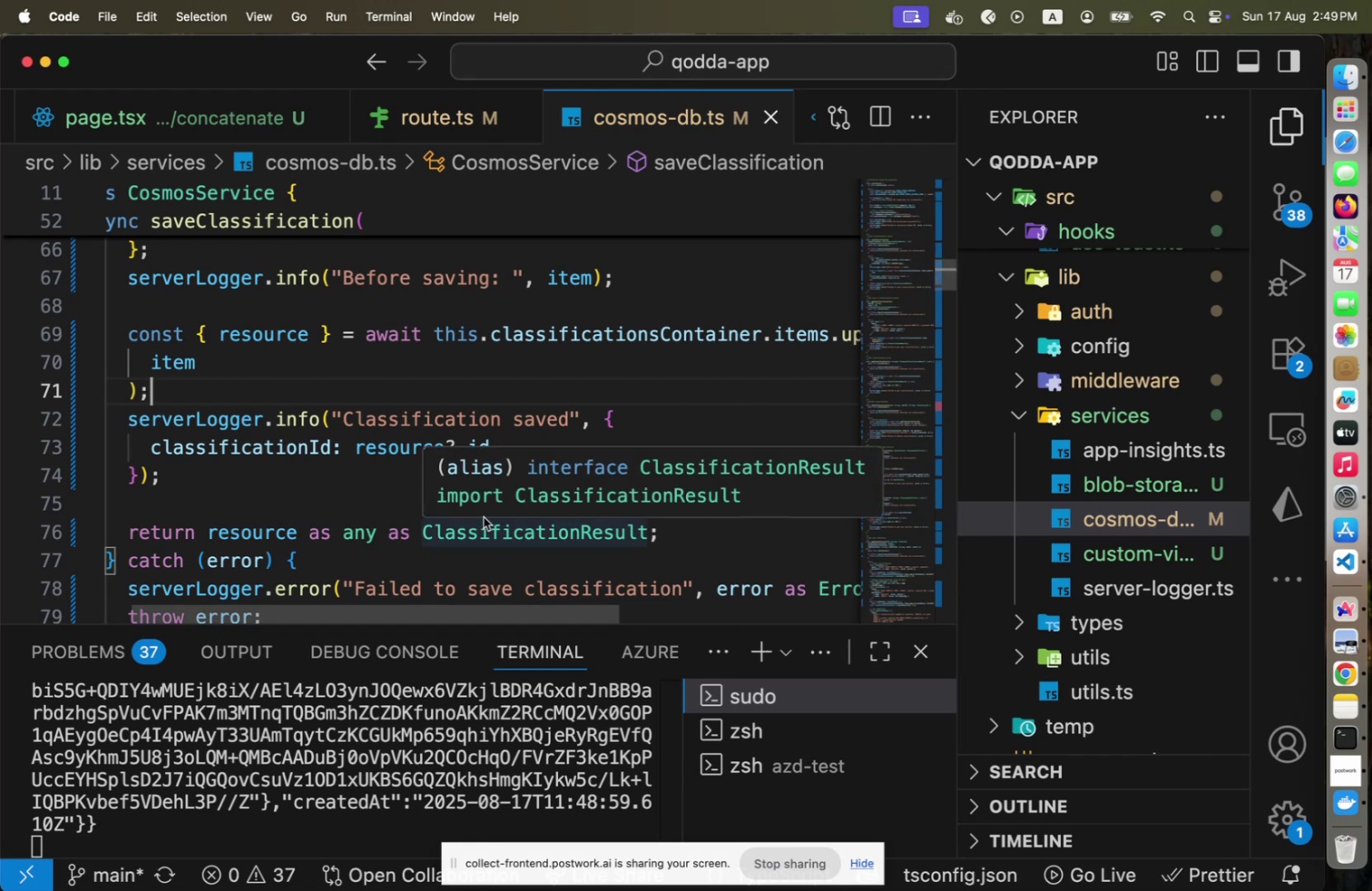 
wait(6.93)
 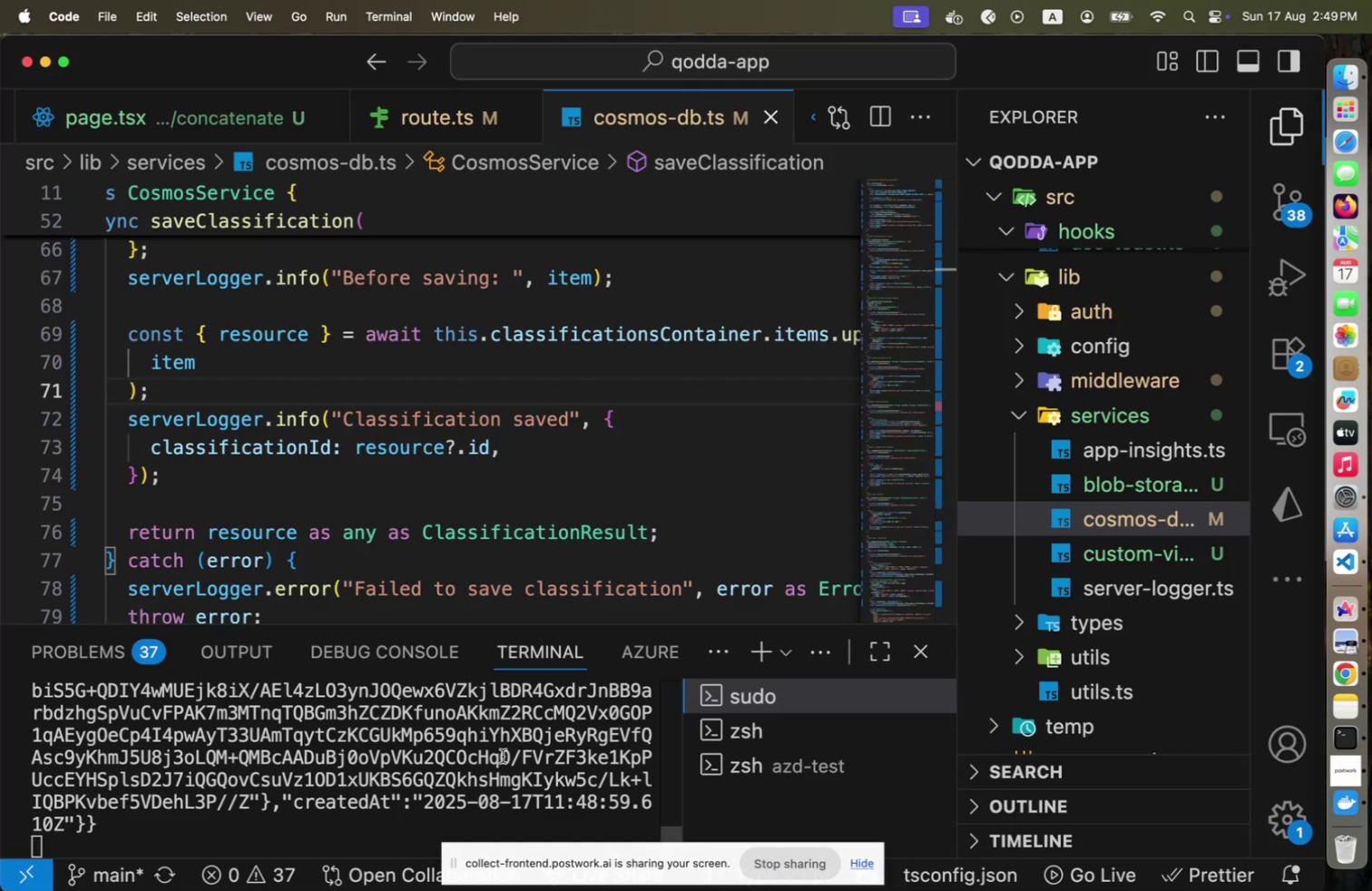 
scroll: coordinate [572, 338], scroll_direction: up, amount: 2.0
 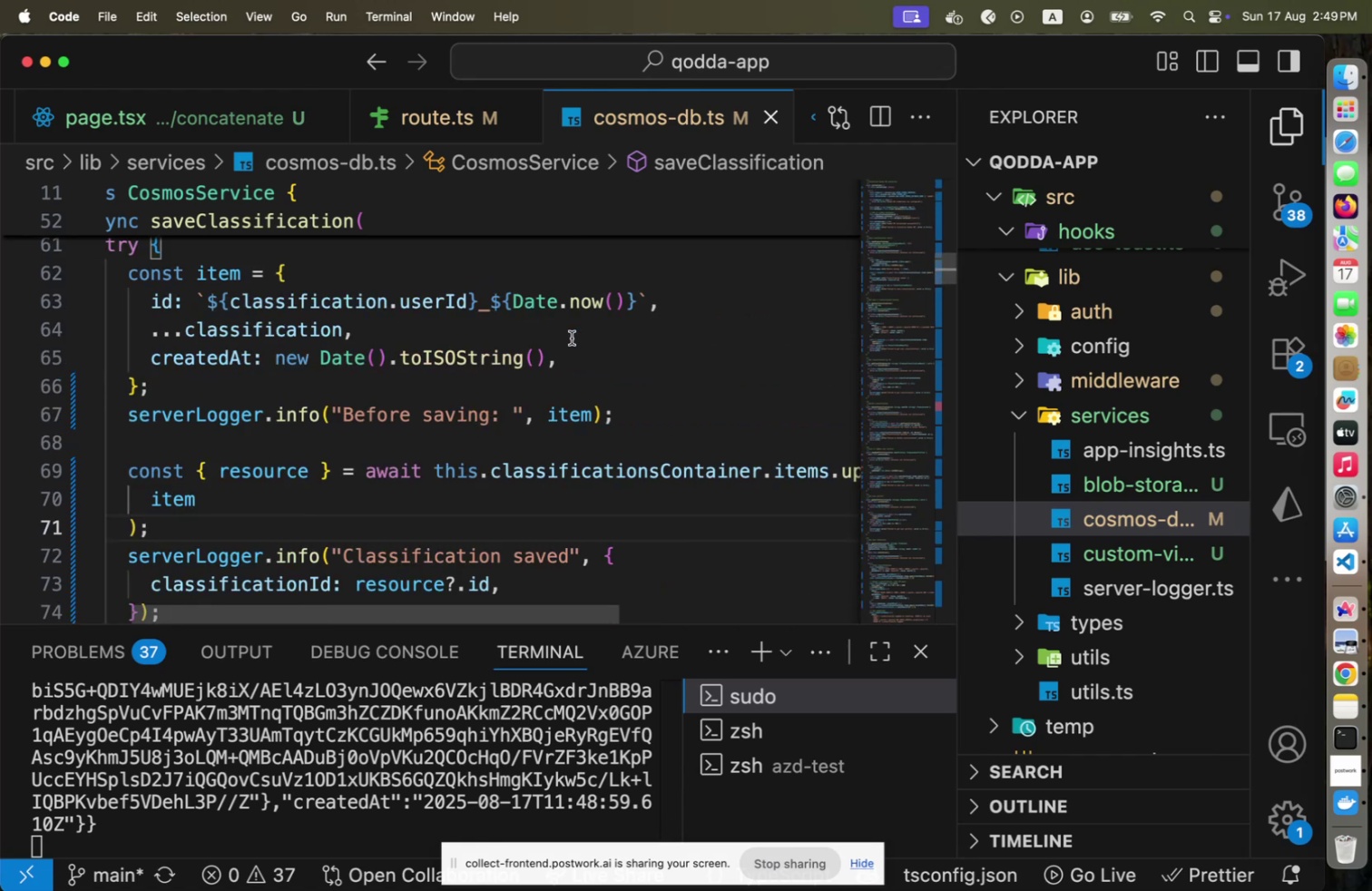 
left_click([589, 416])
 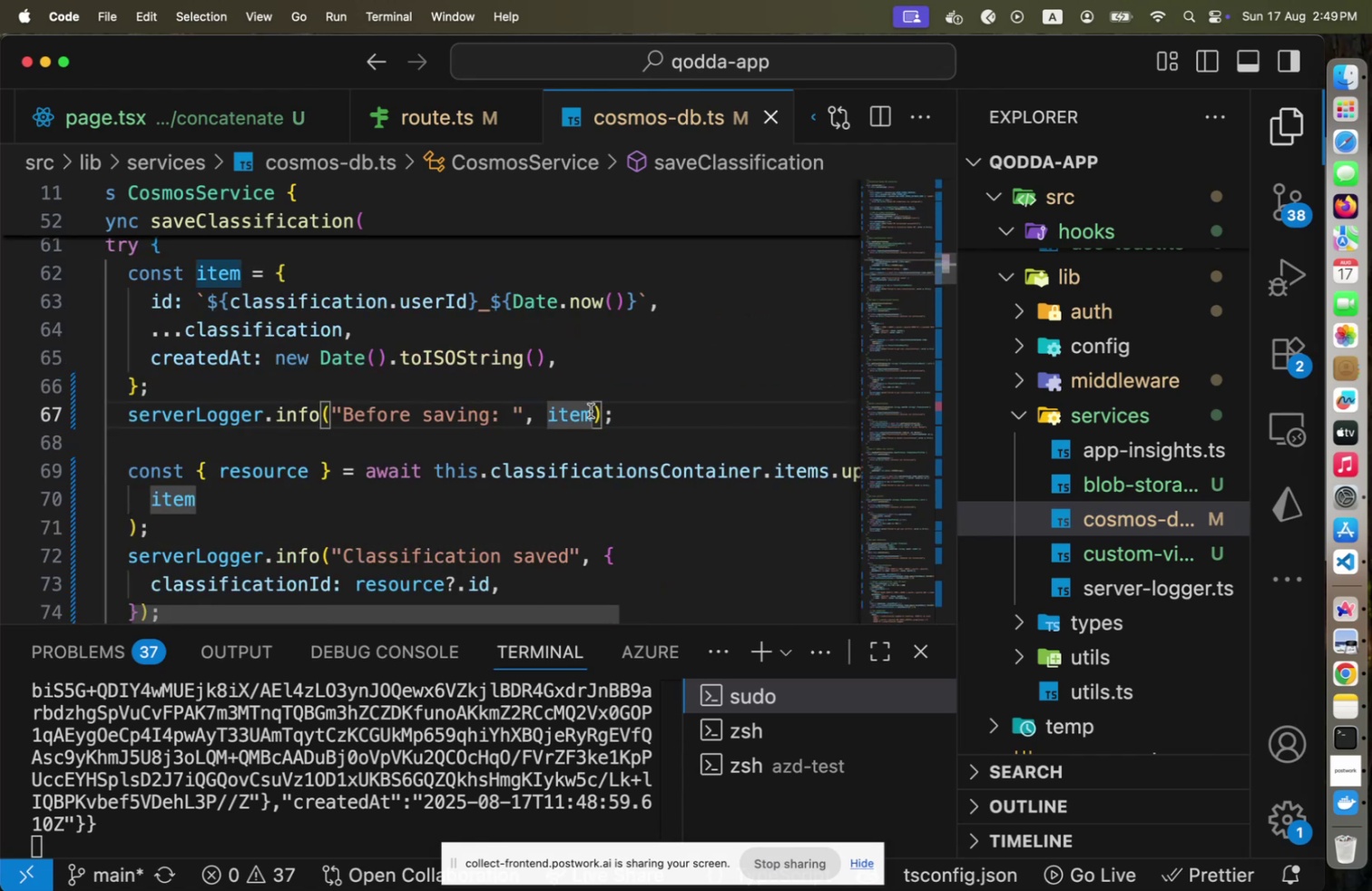 
key(Shift+ArrowLeft)
 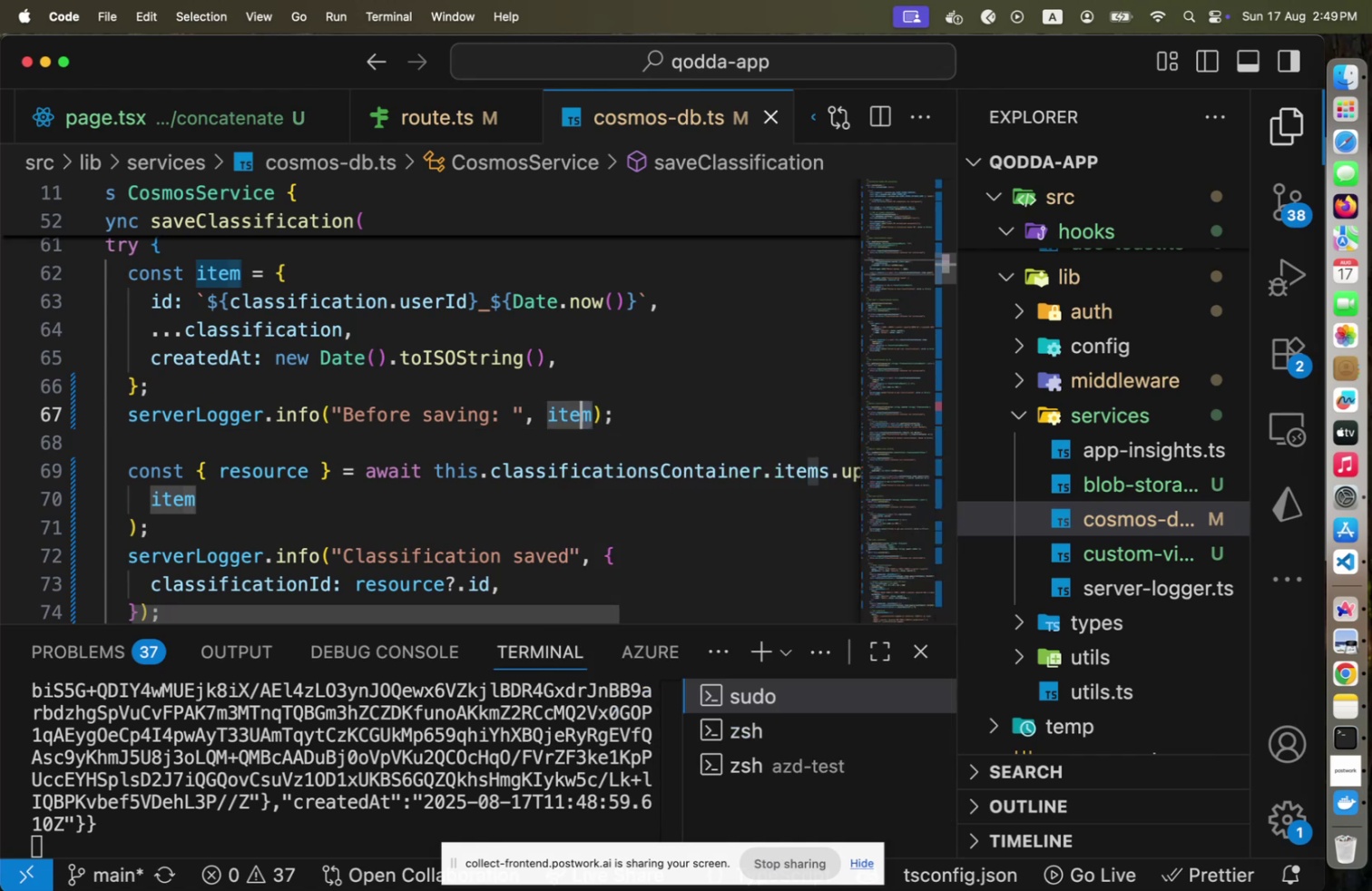 
key(Shift+ArrowLeft)
 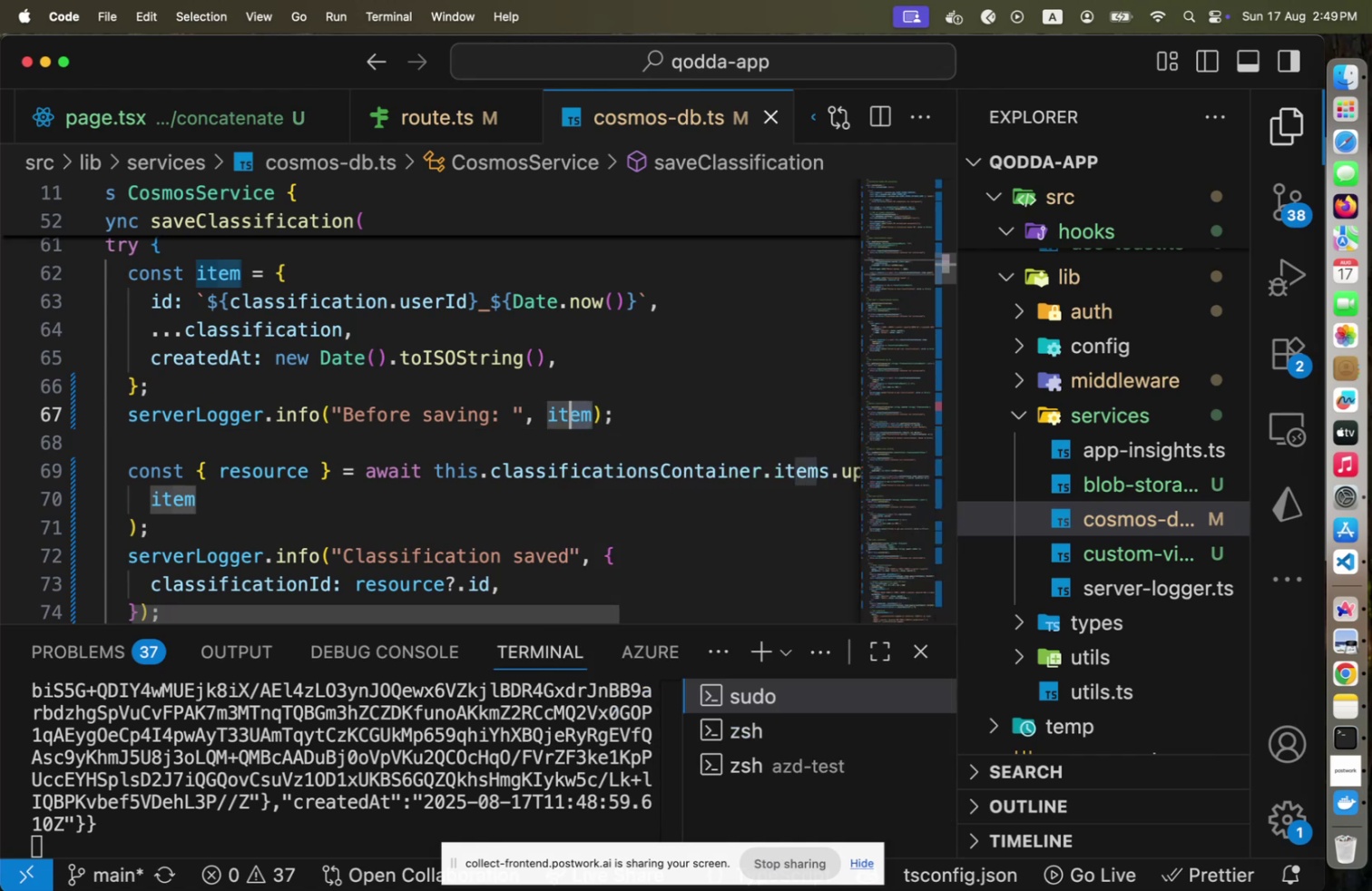 
key(Shift+ArrowLeft)
 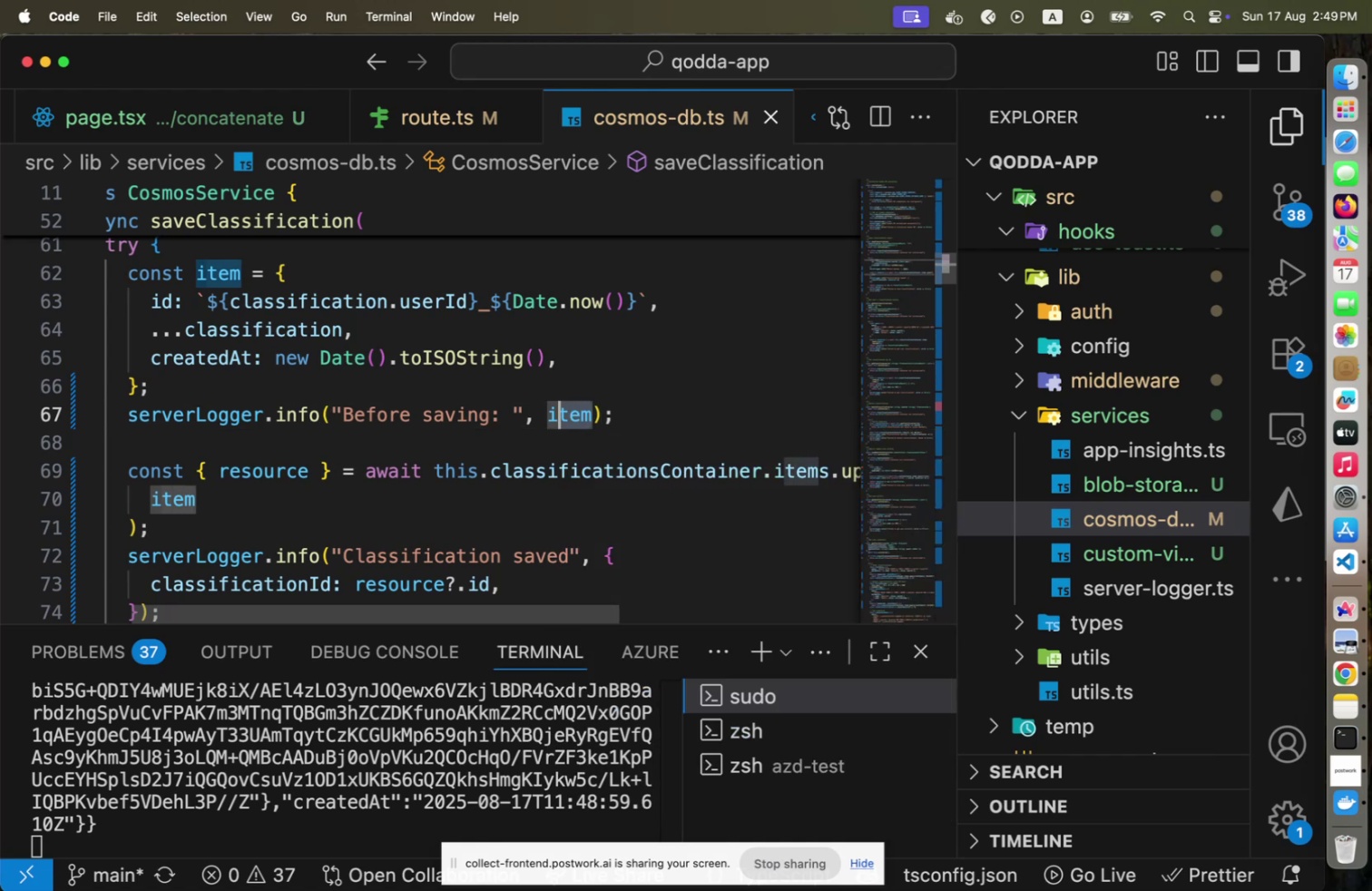 
key(Shift+ArrowLeft)
 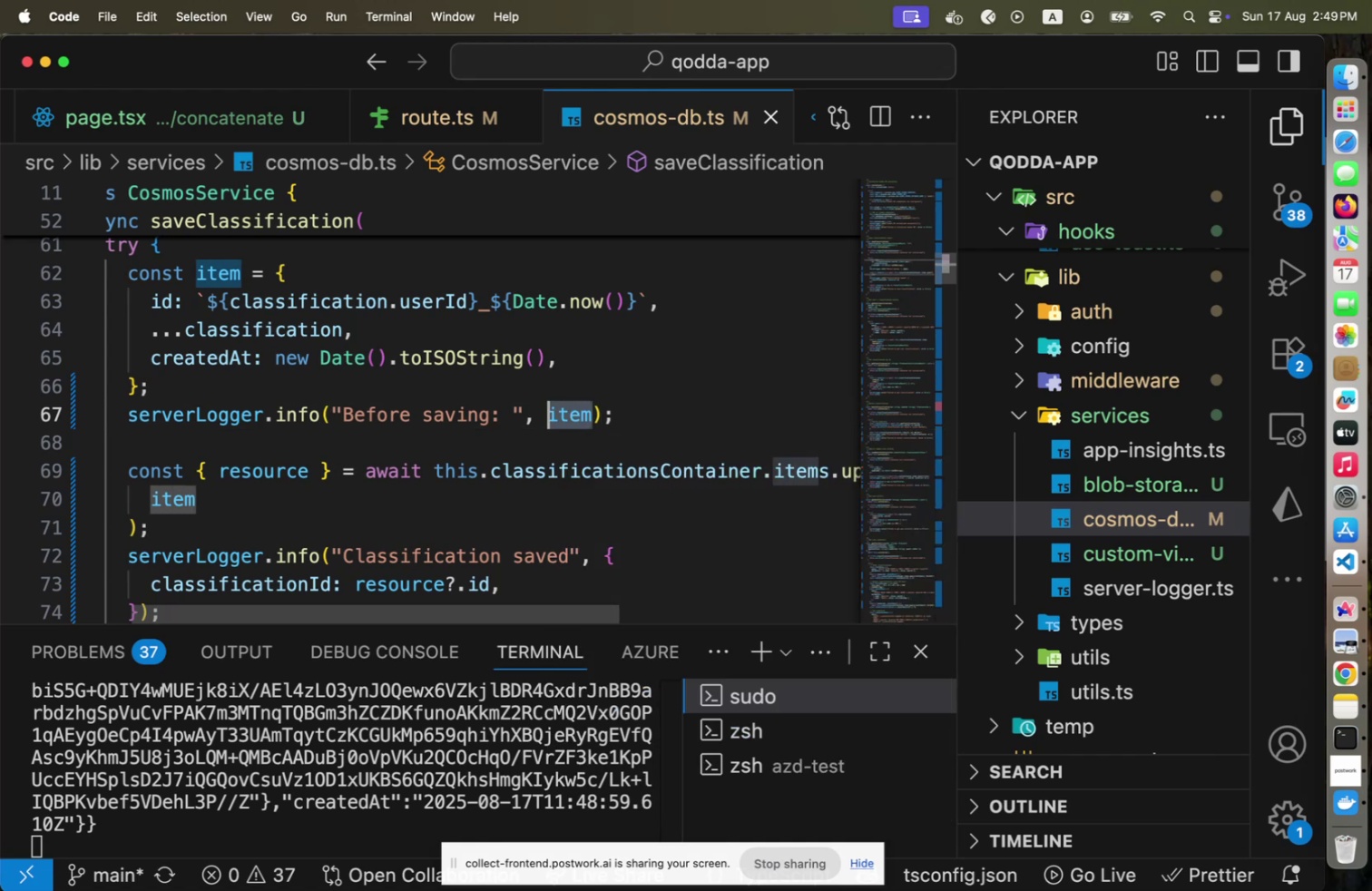 
key(Shift+BracketLeft)
 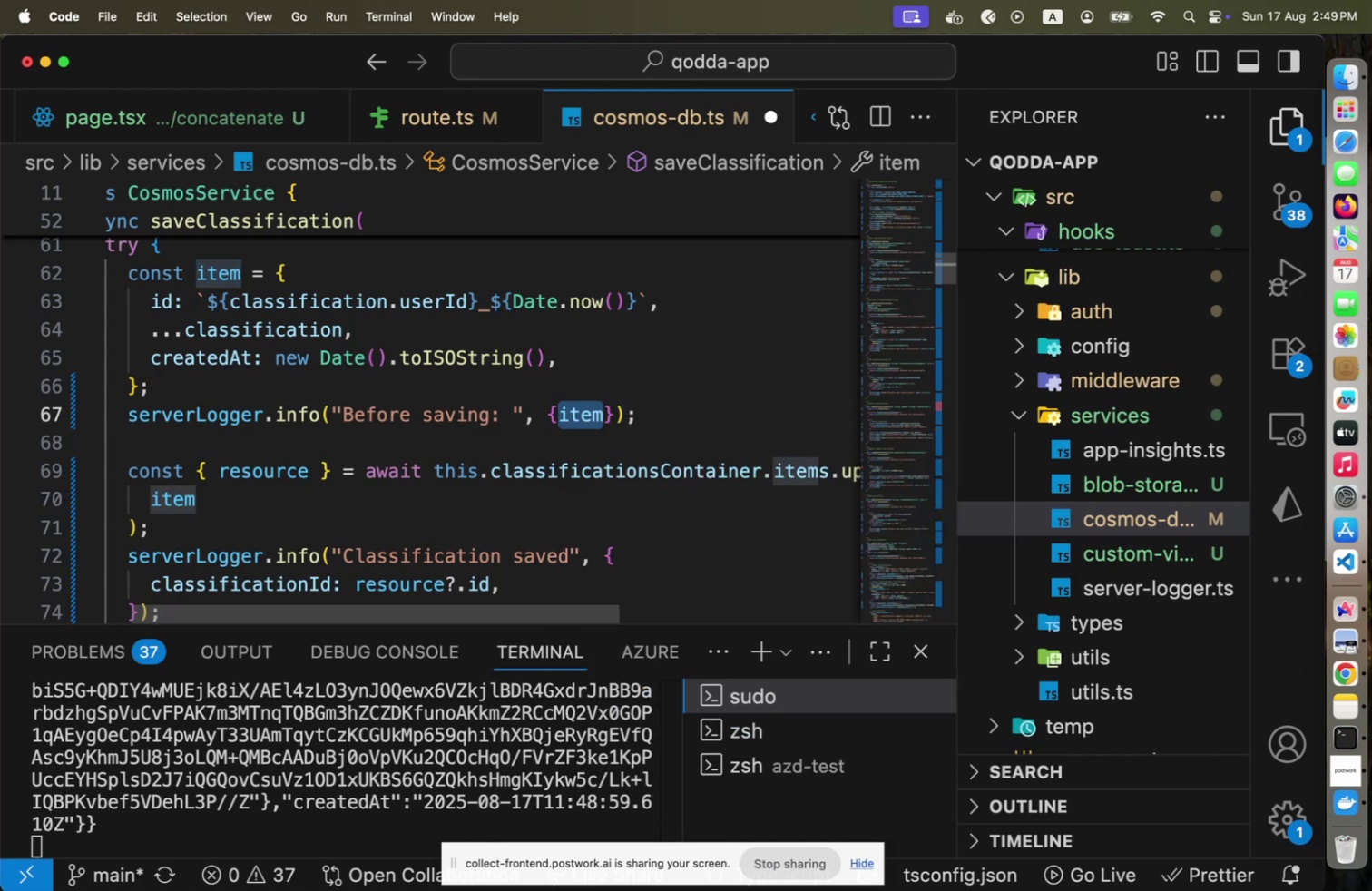 
key(ArrowLeft)
 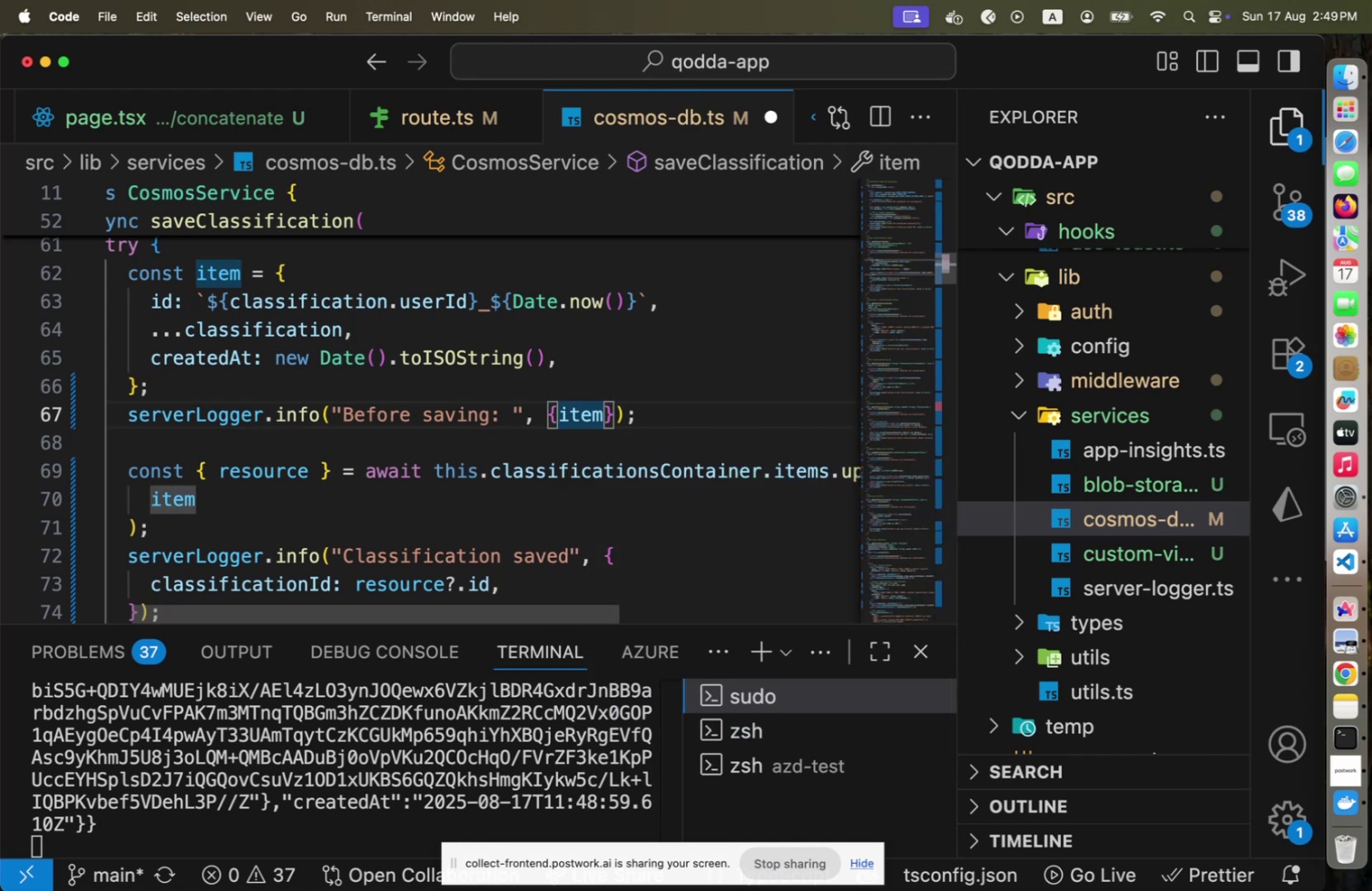 
type(id: )
 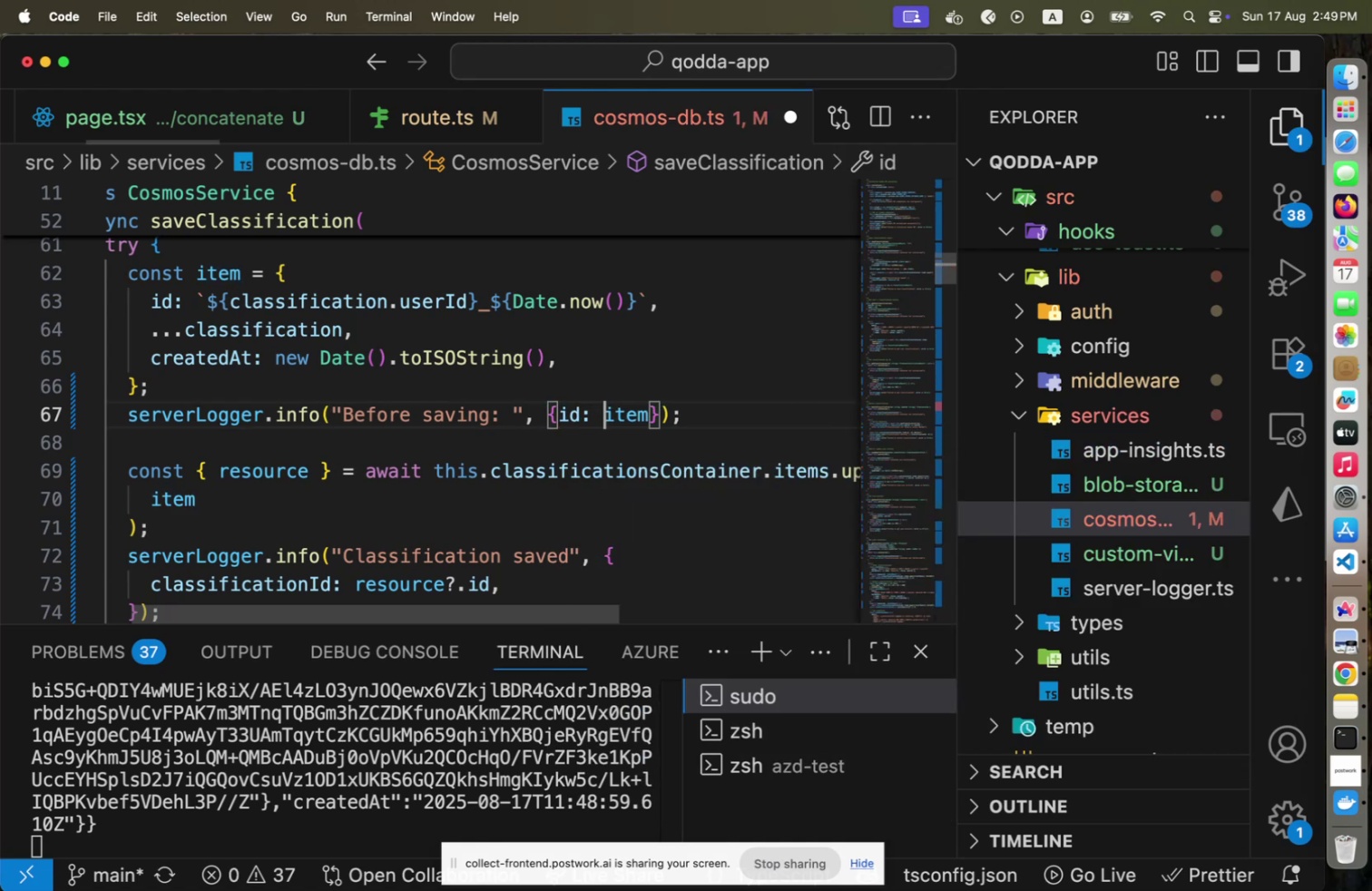 
 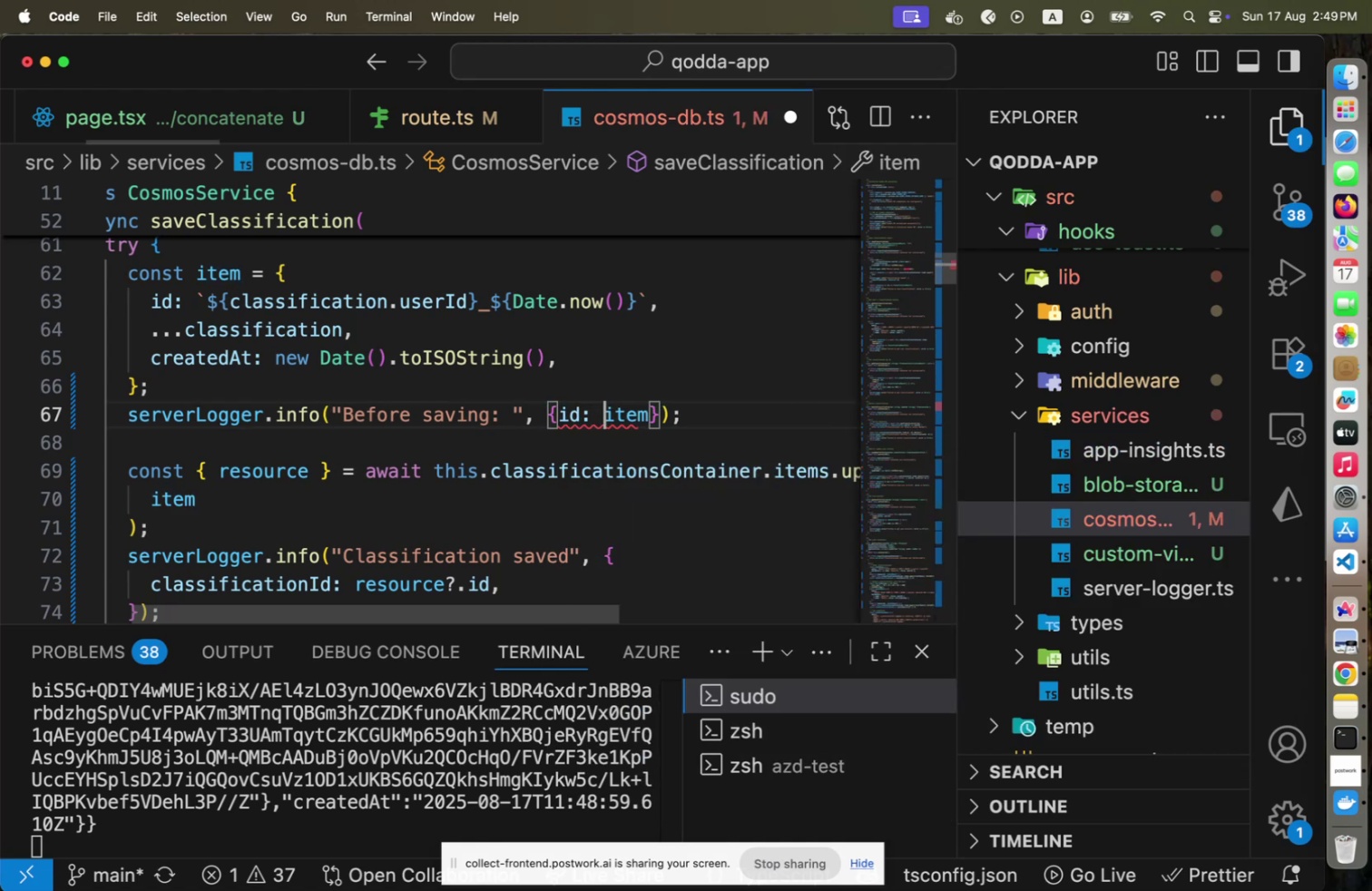 
key(ArrowRight)
 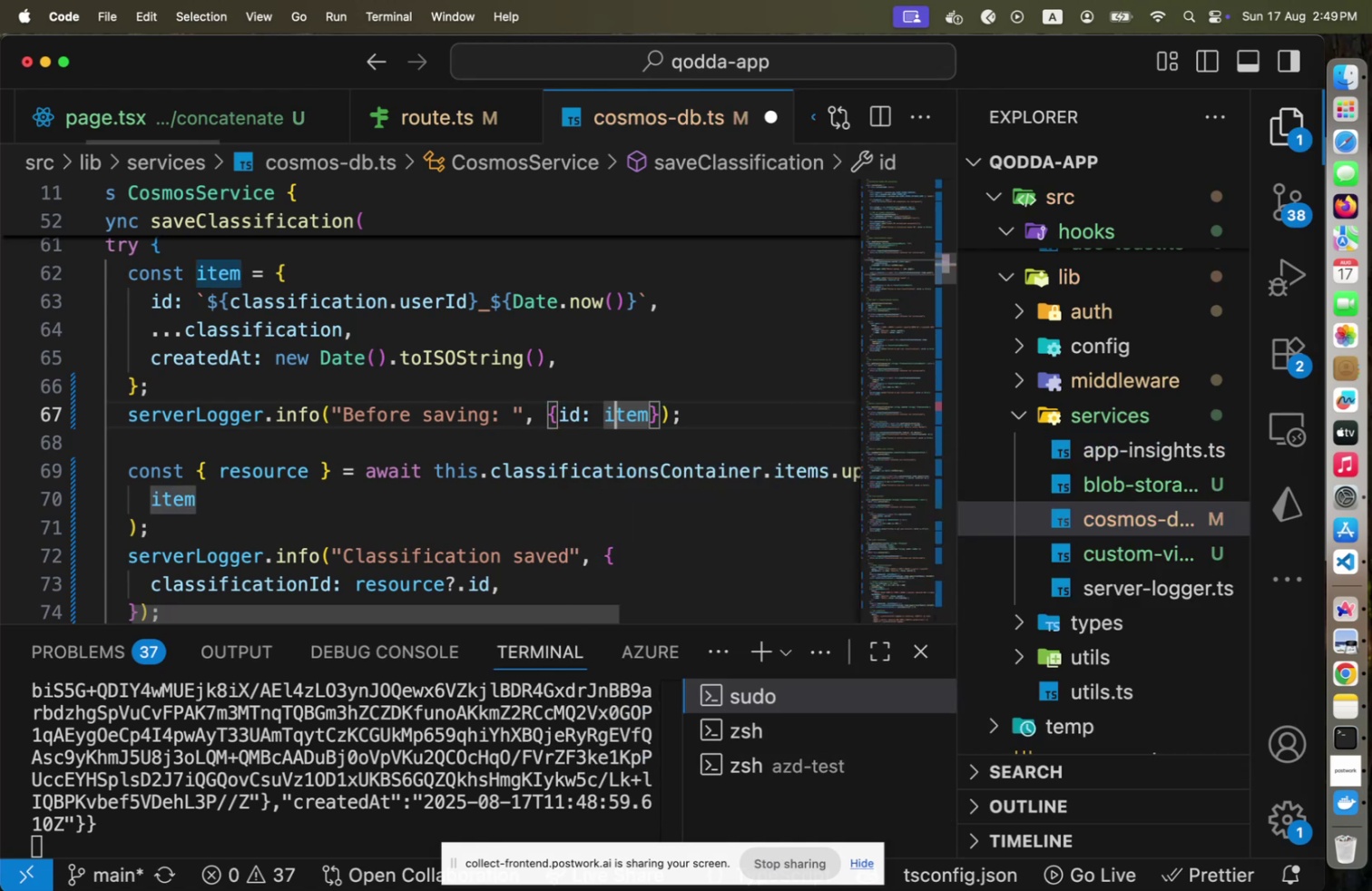 
key(ArrowRight)
 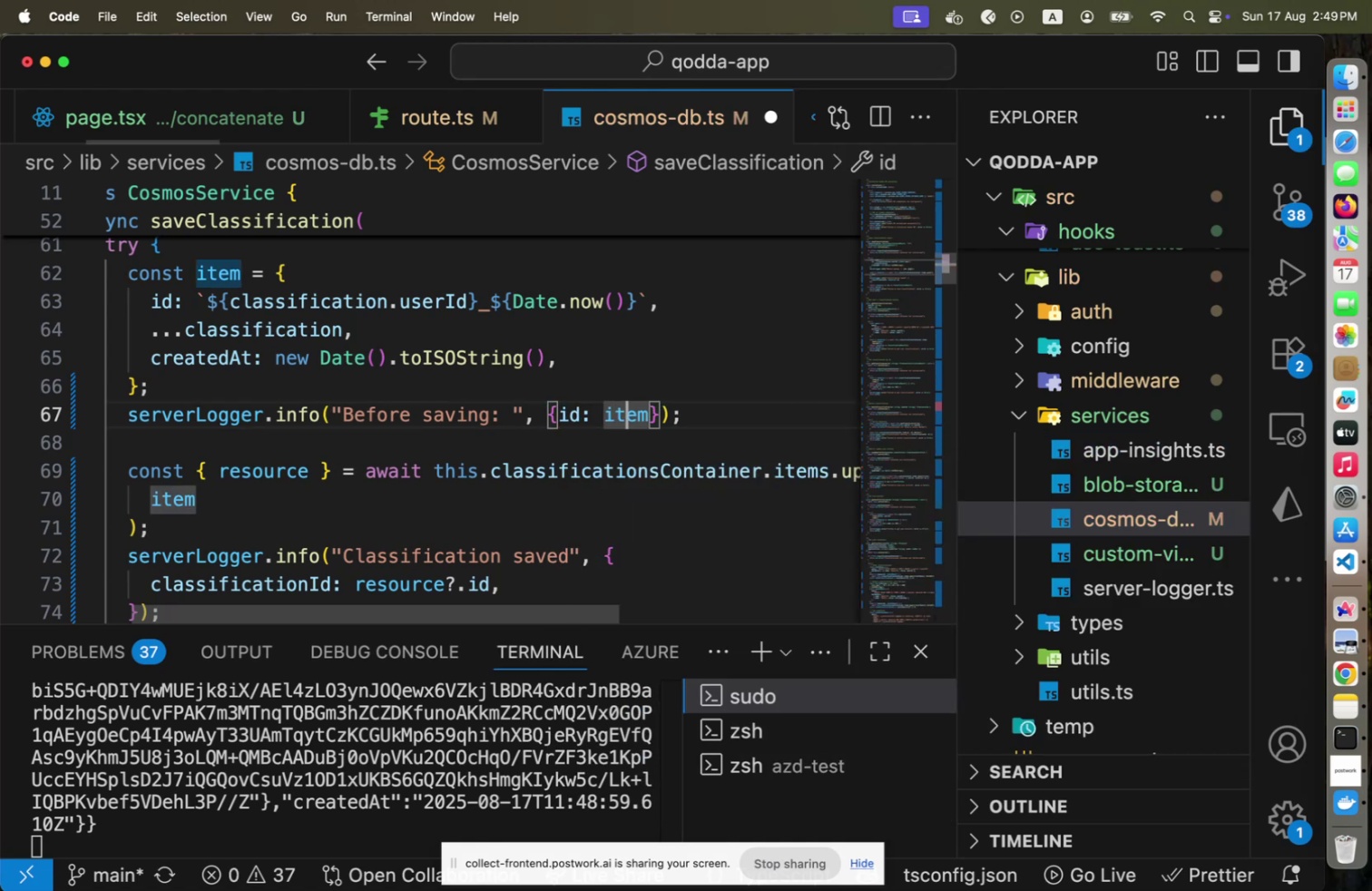 
key(ArrowRight)
 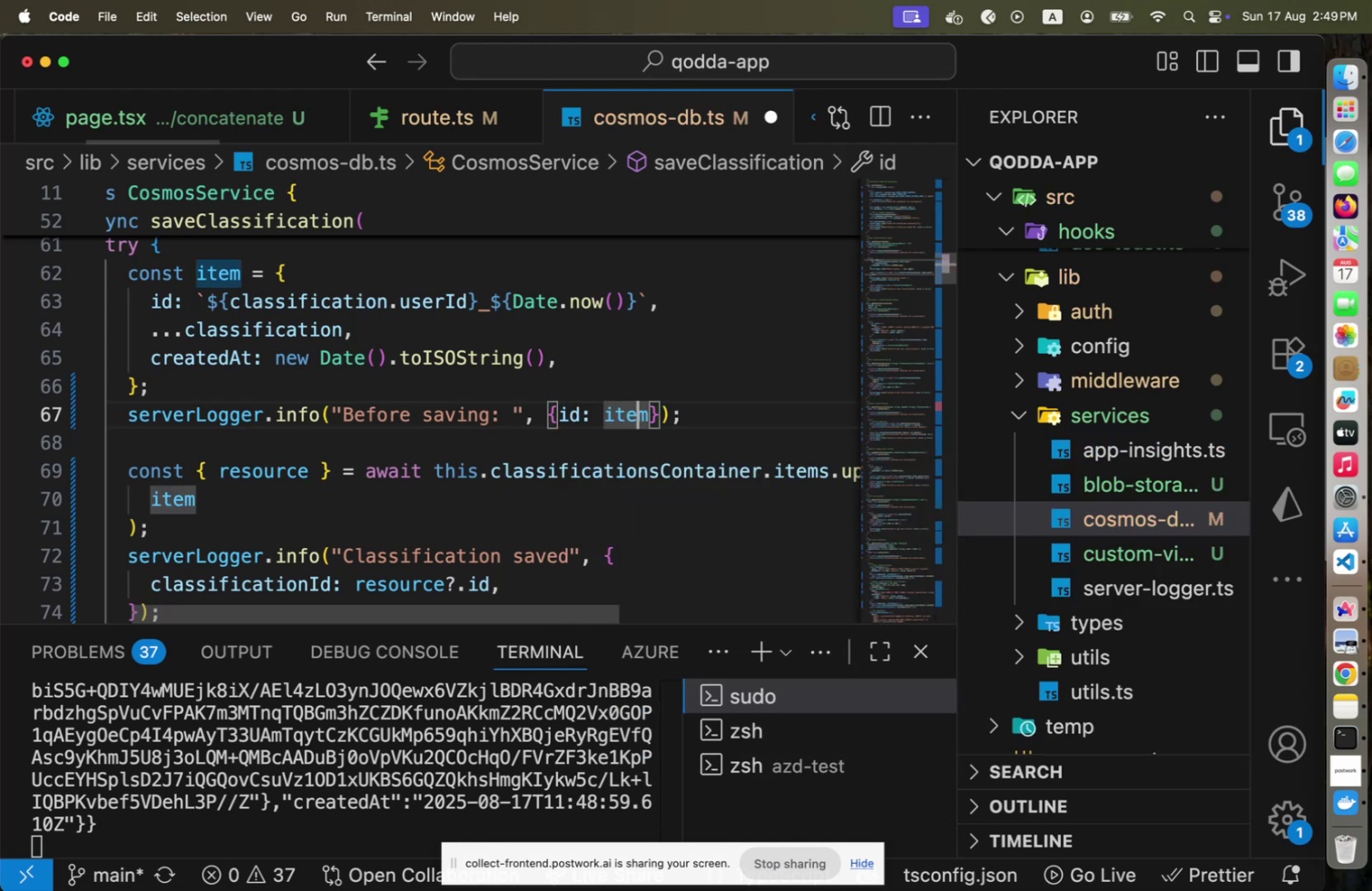 
key(ArrowRight)
 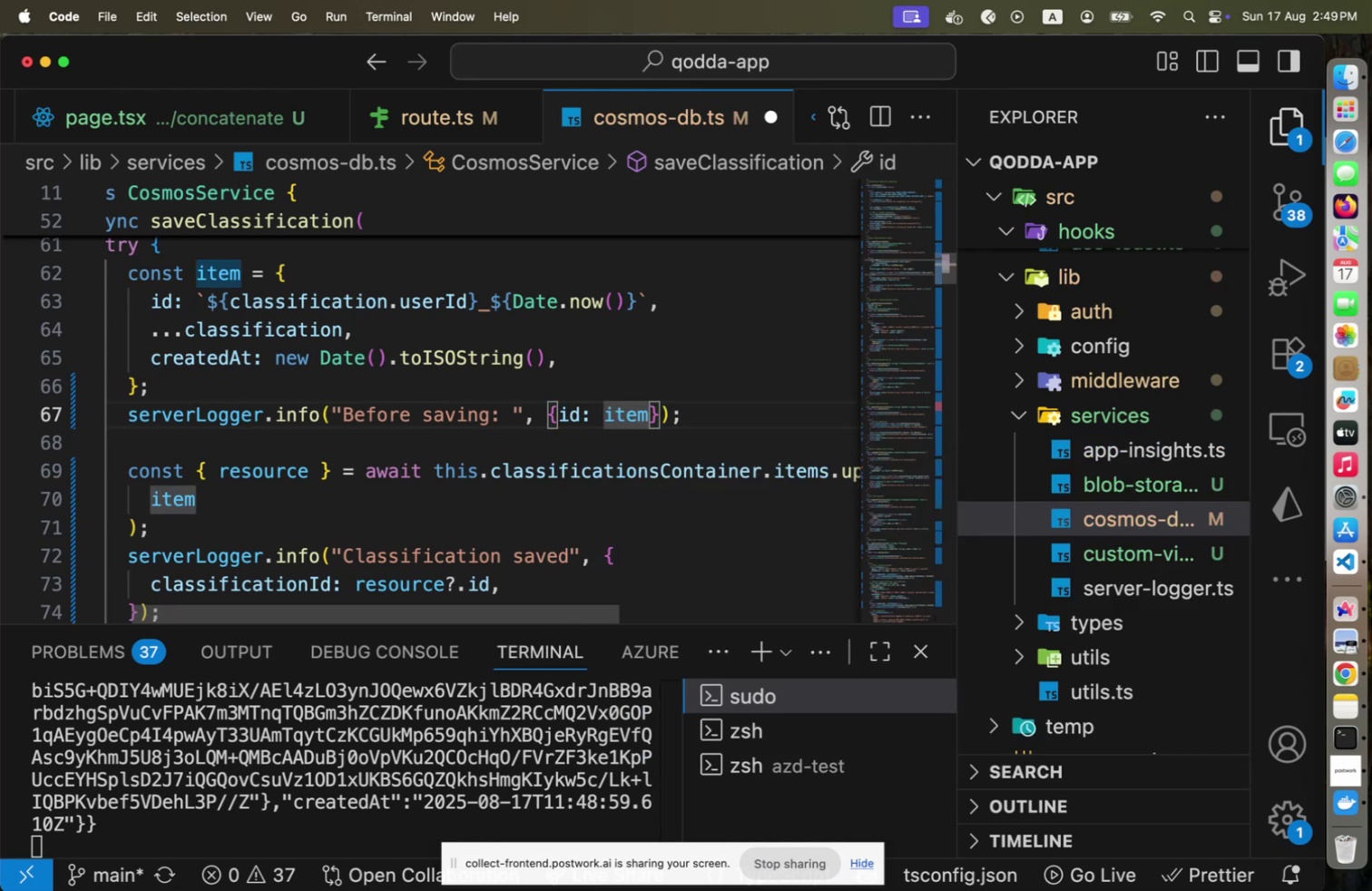 
type(.id, )
 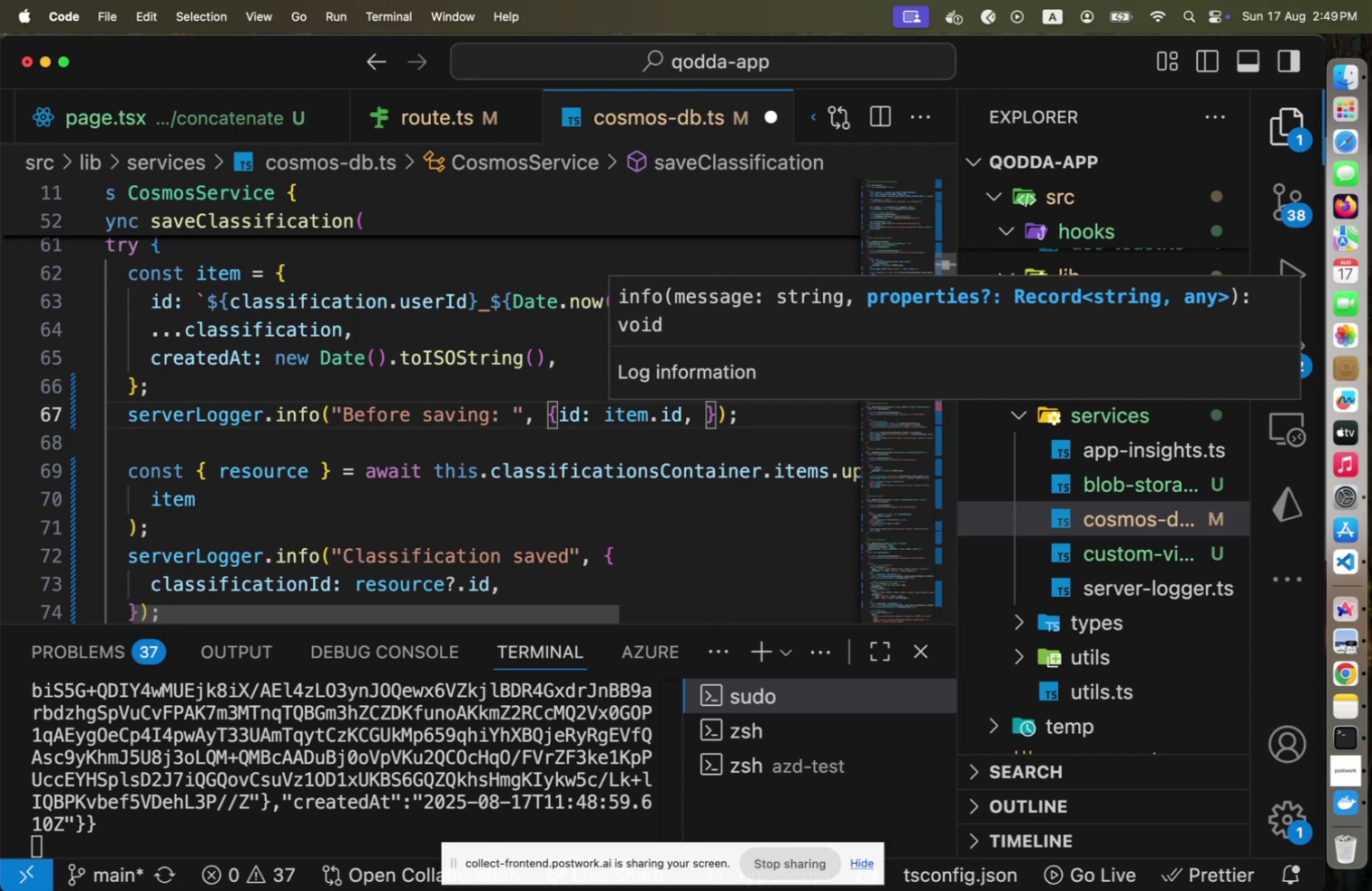 
wait(6.15)
 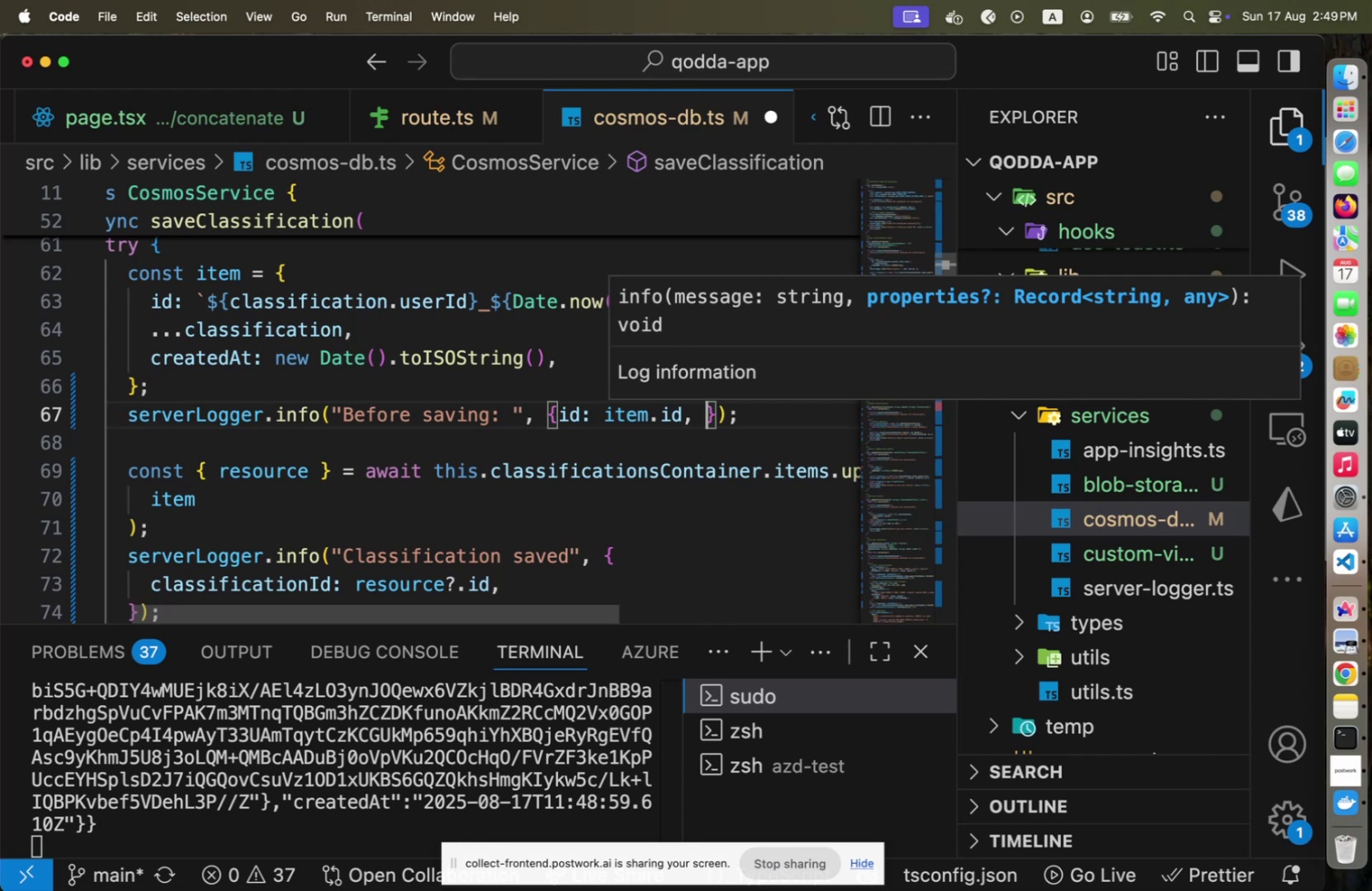 
type(name: cl)
 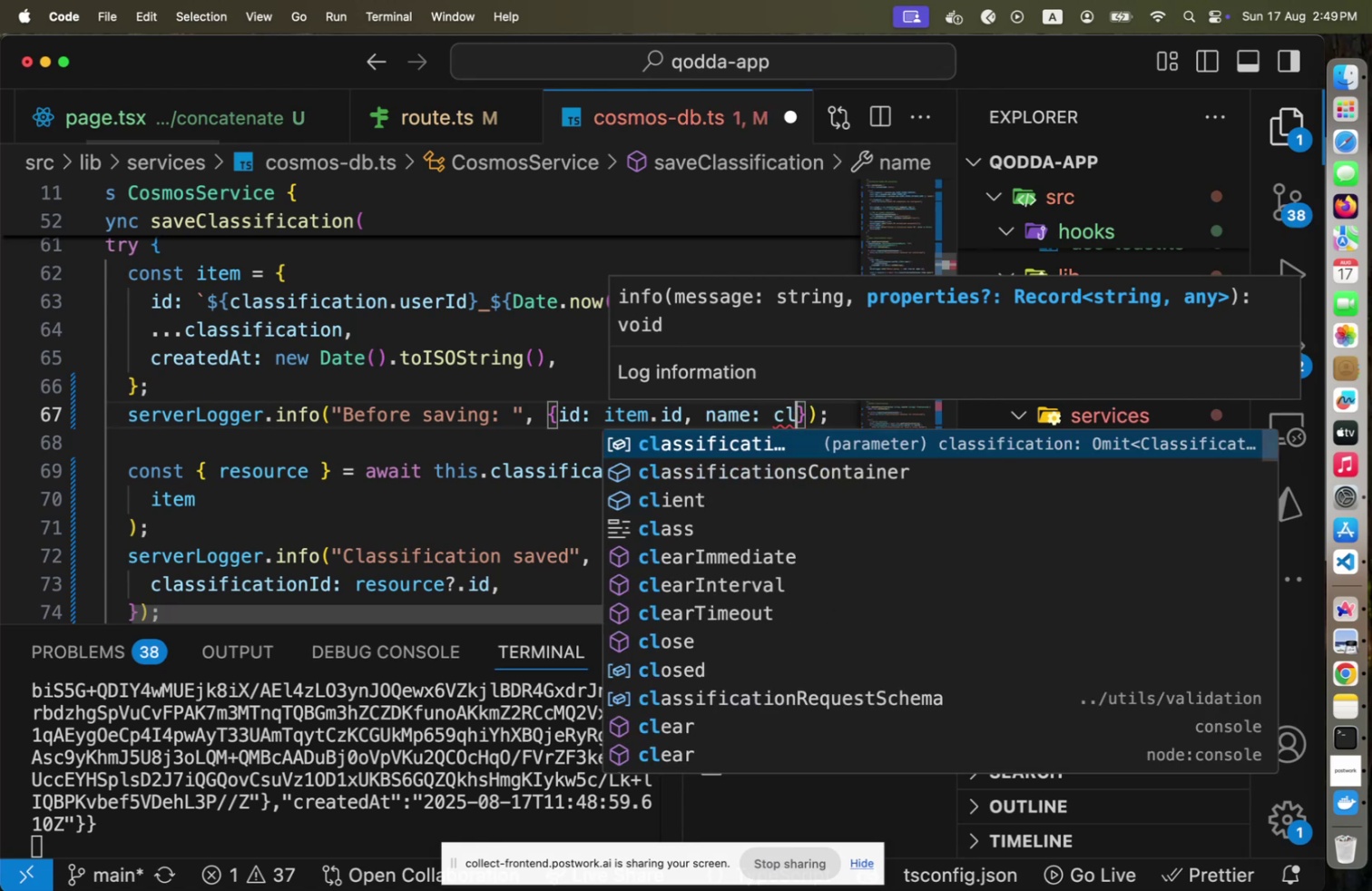 
key(Enter)
 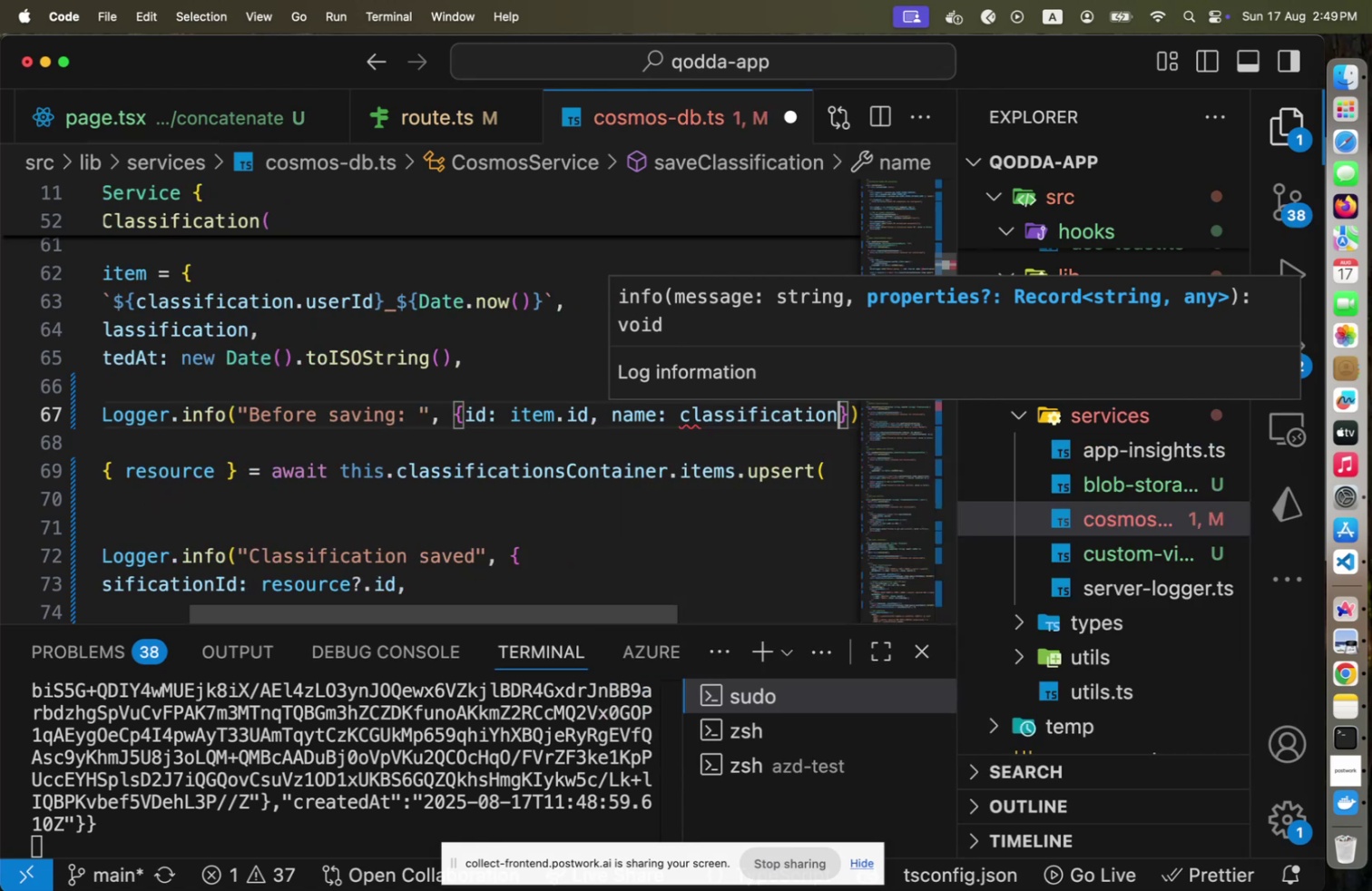 
key(Period)
 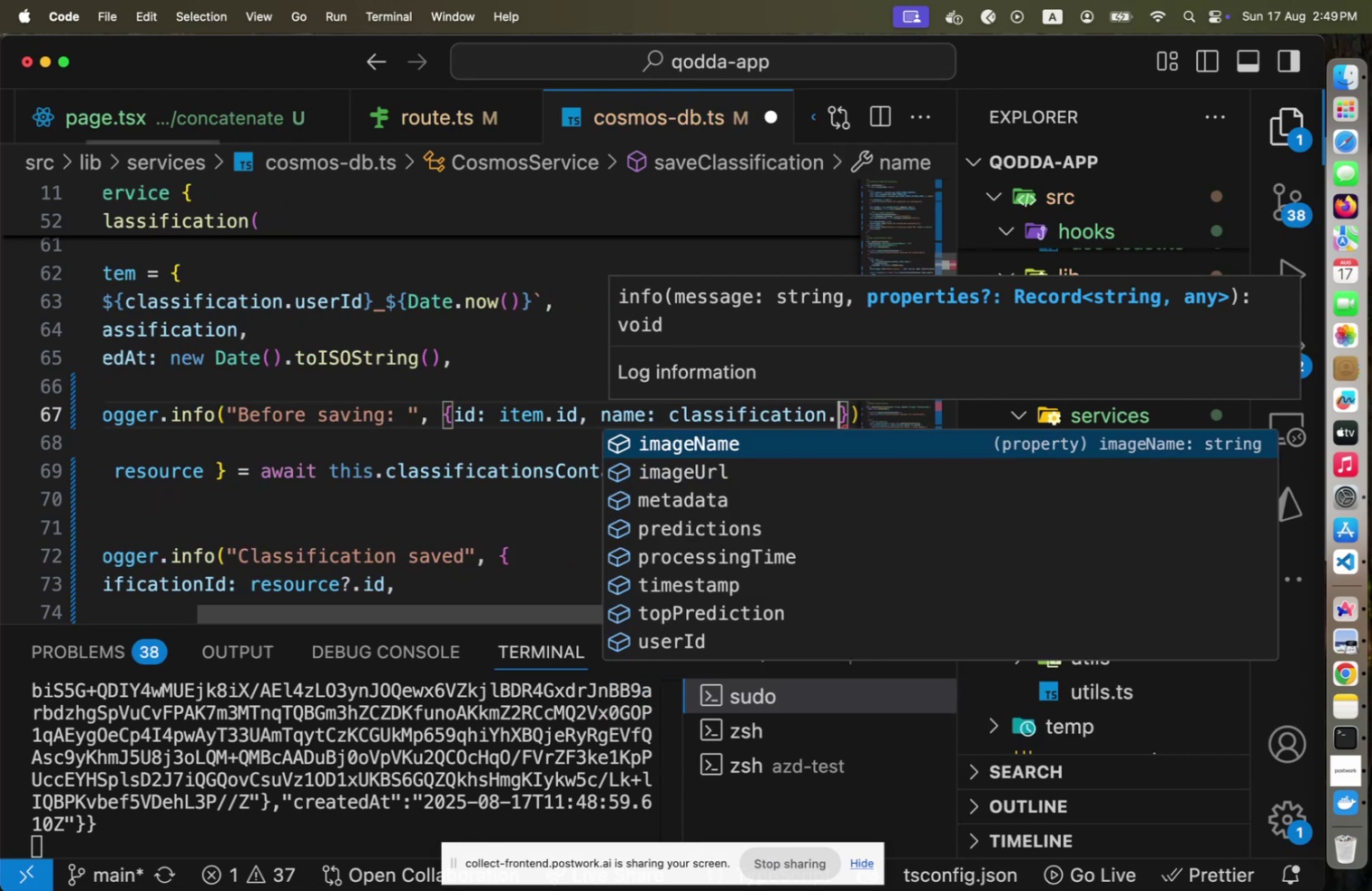 
key(N)
 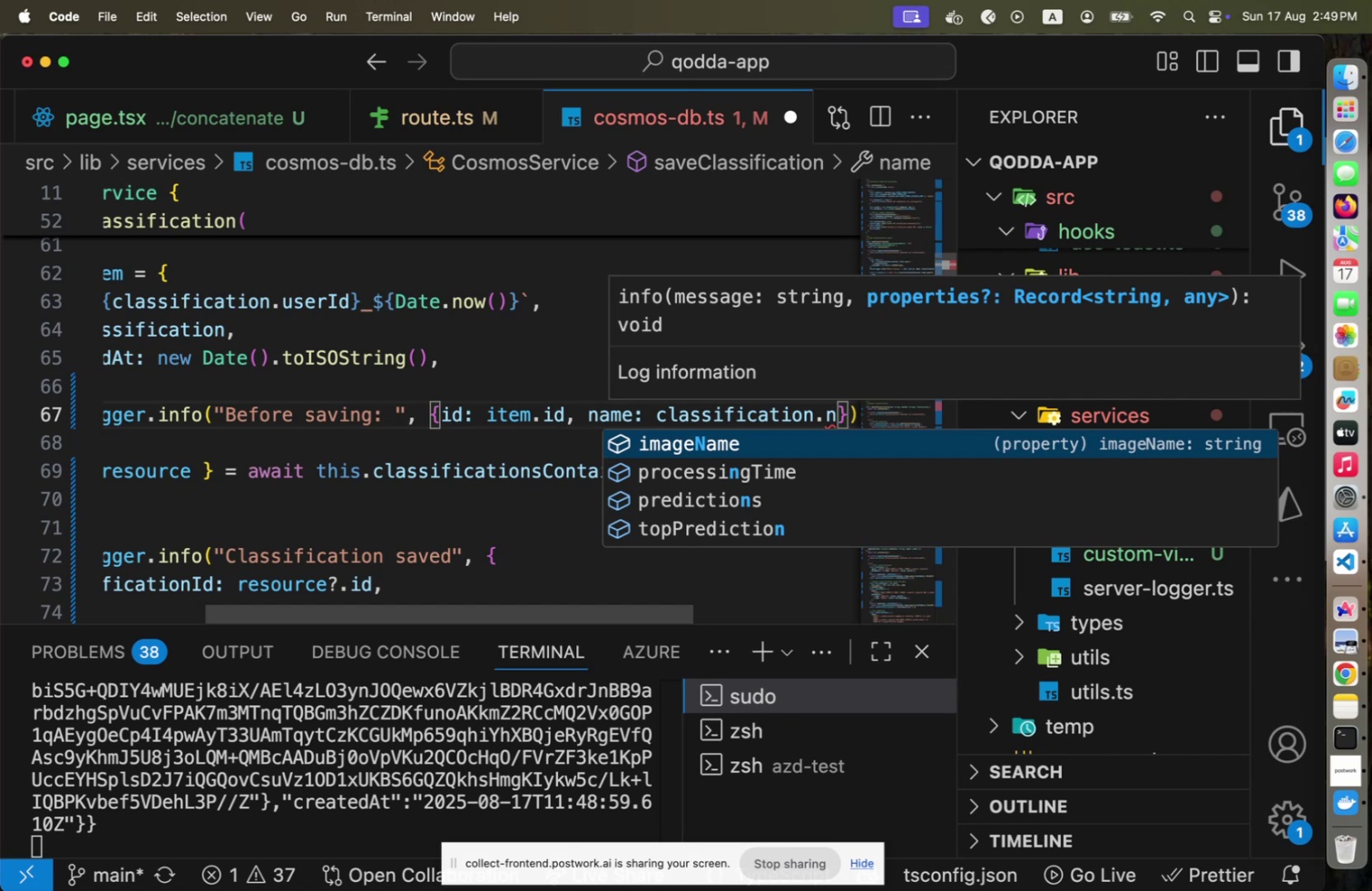 
key(ArrowDown)
 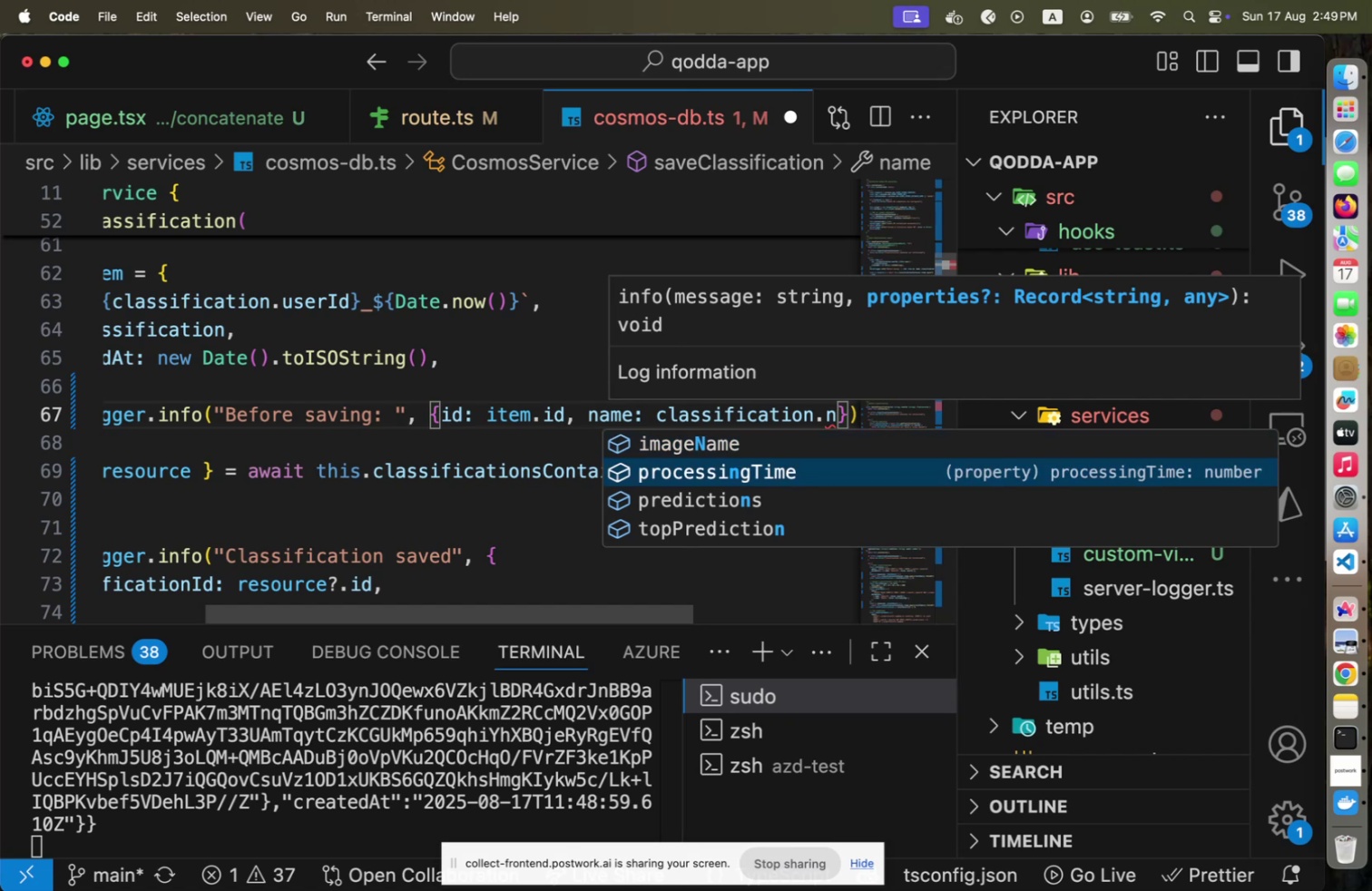 
key(ArrowDown)
 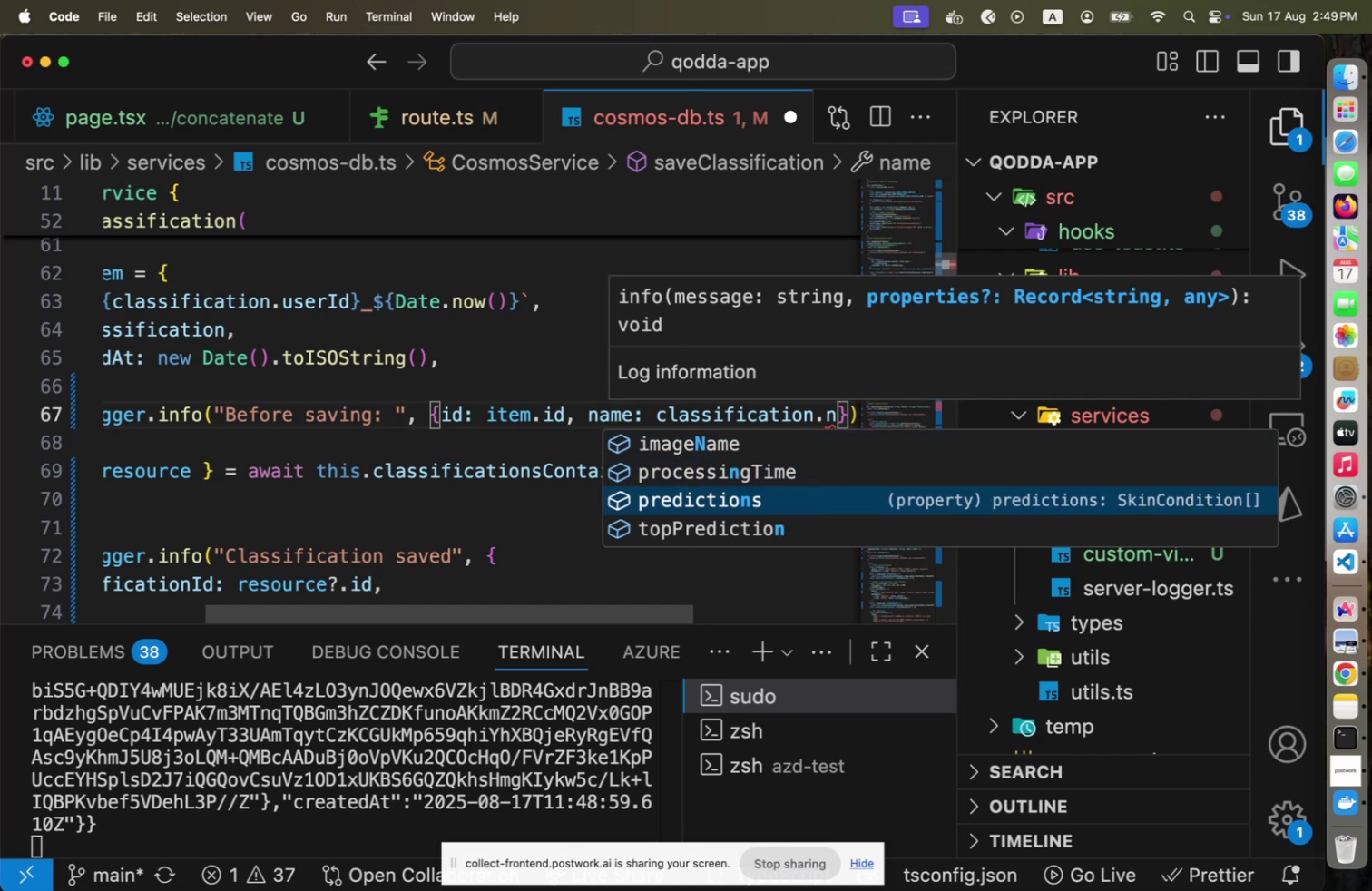 
key(ArrowDown)
 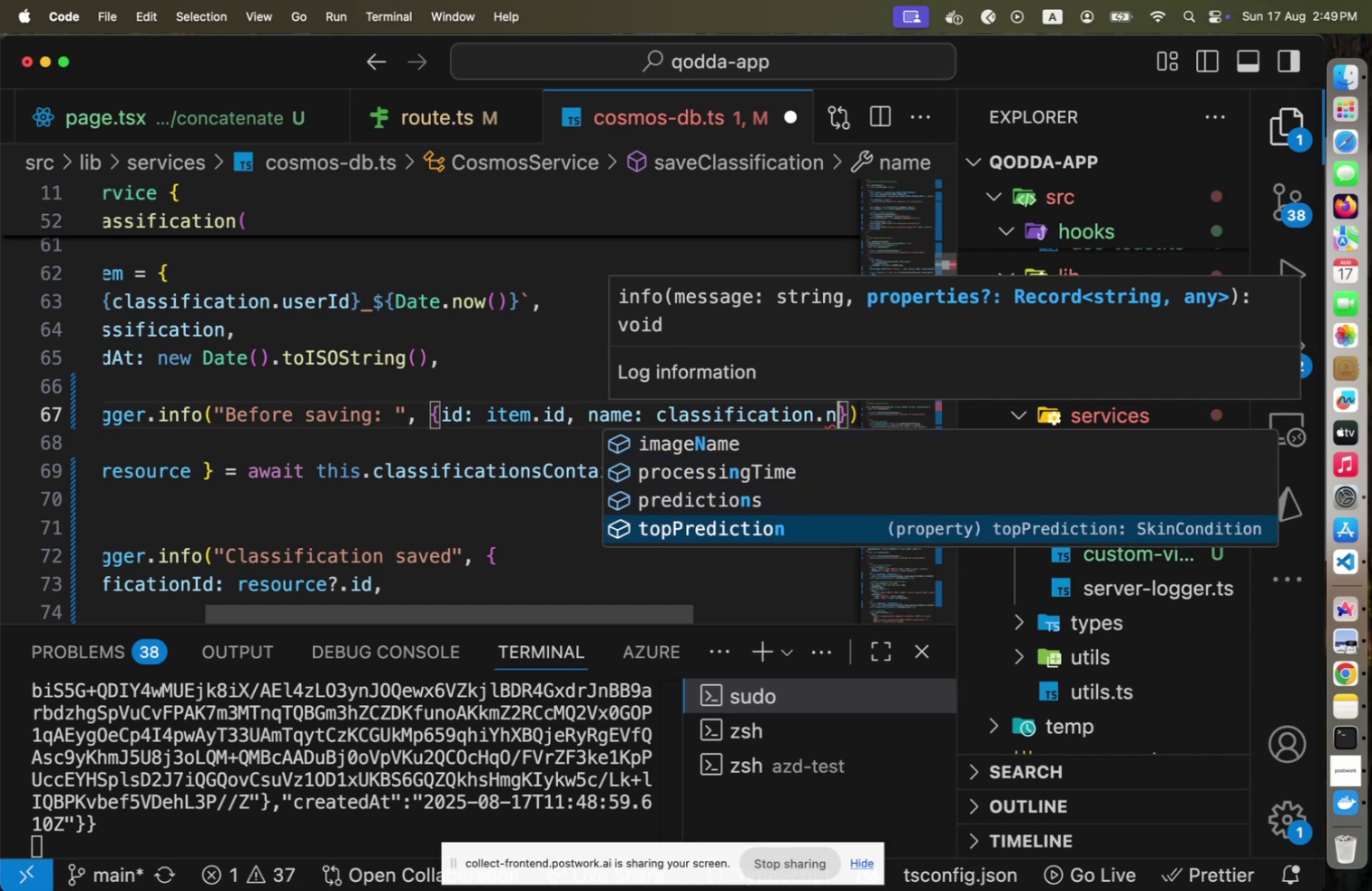 
key(Enter)
 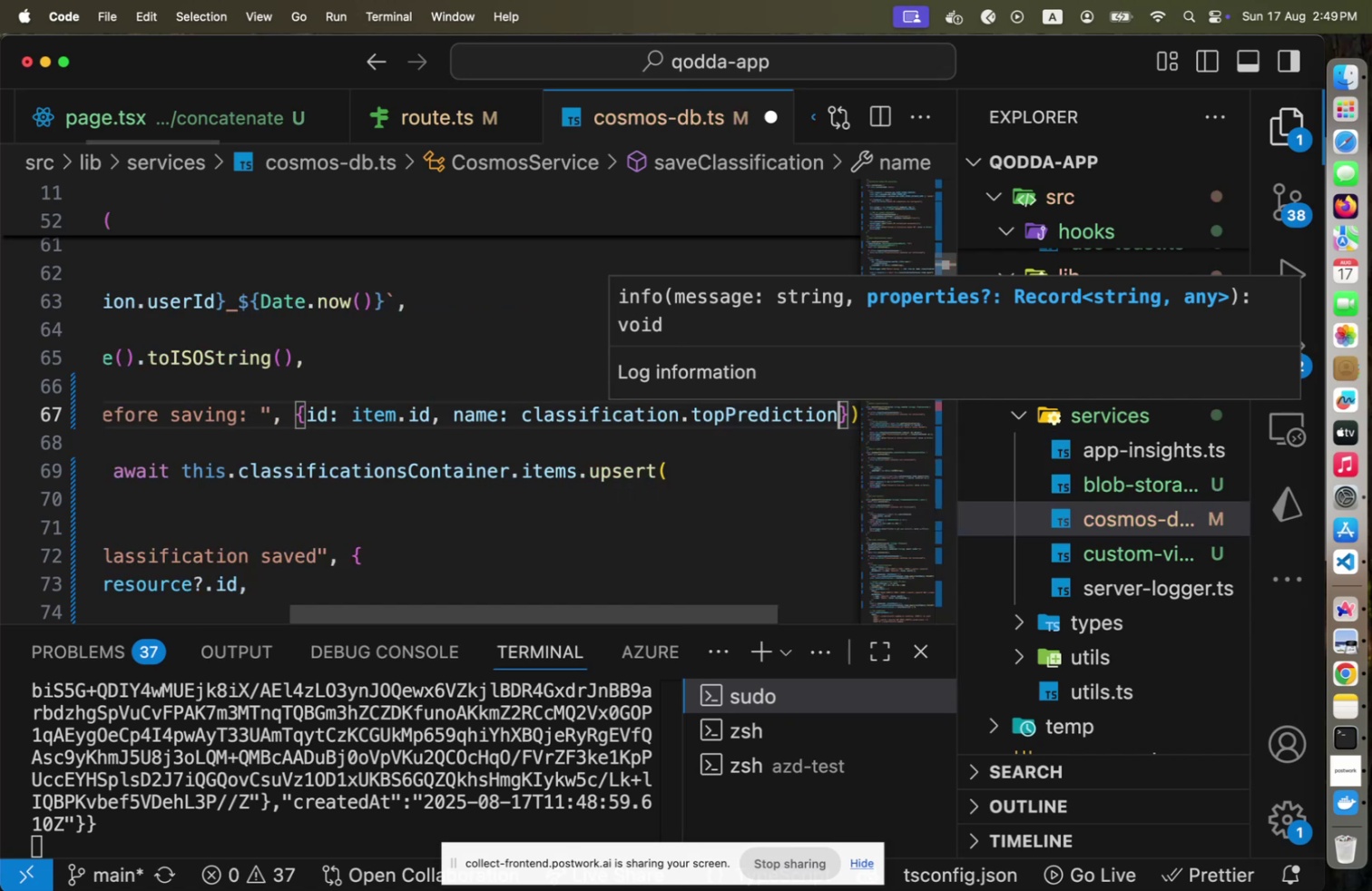 
hold_key(key=Backspace, duration=1.44)
 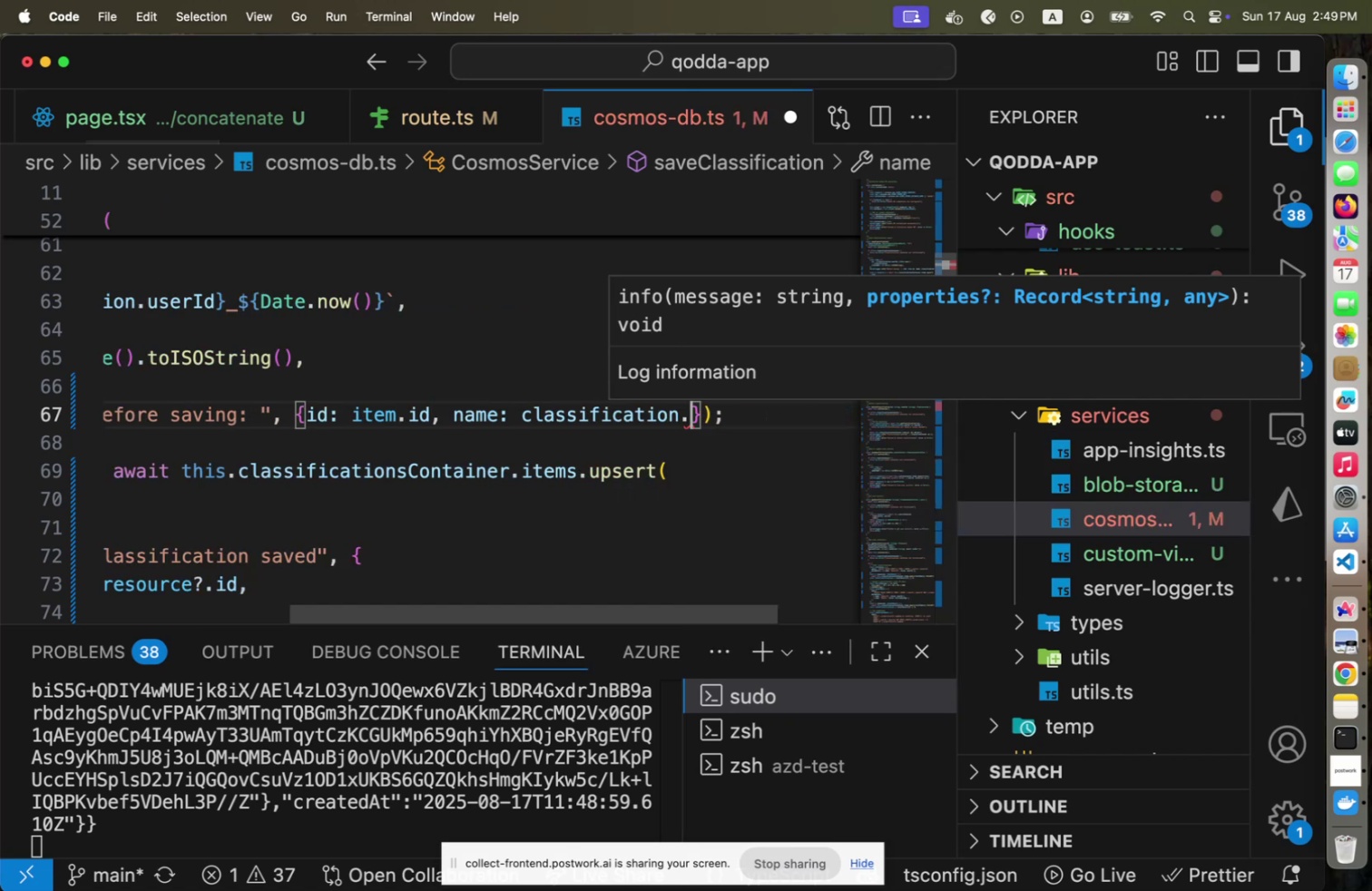 
key(Backspace)
 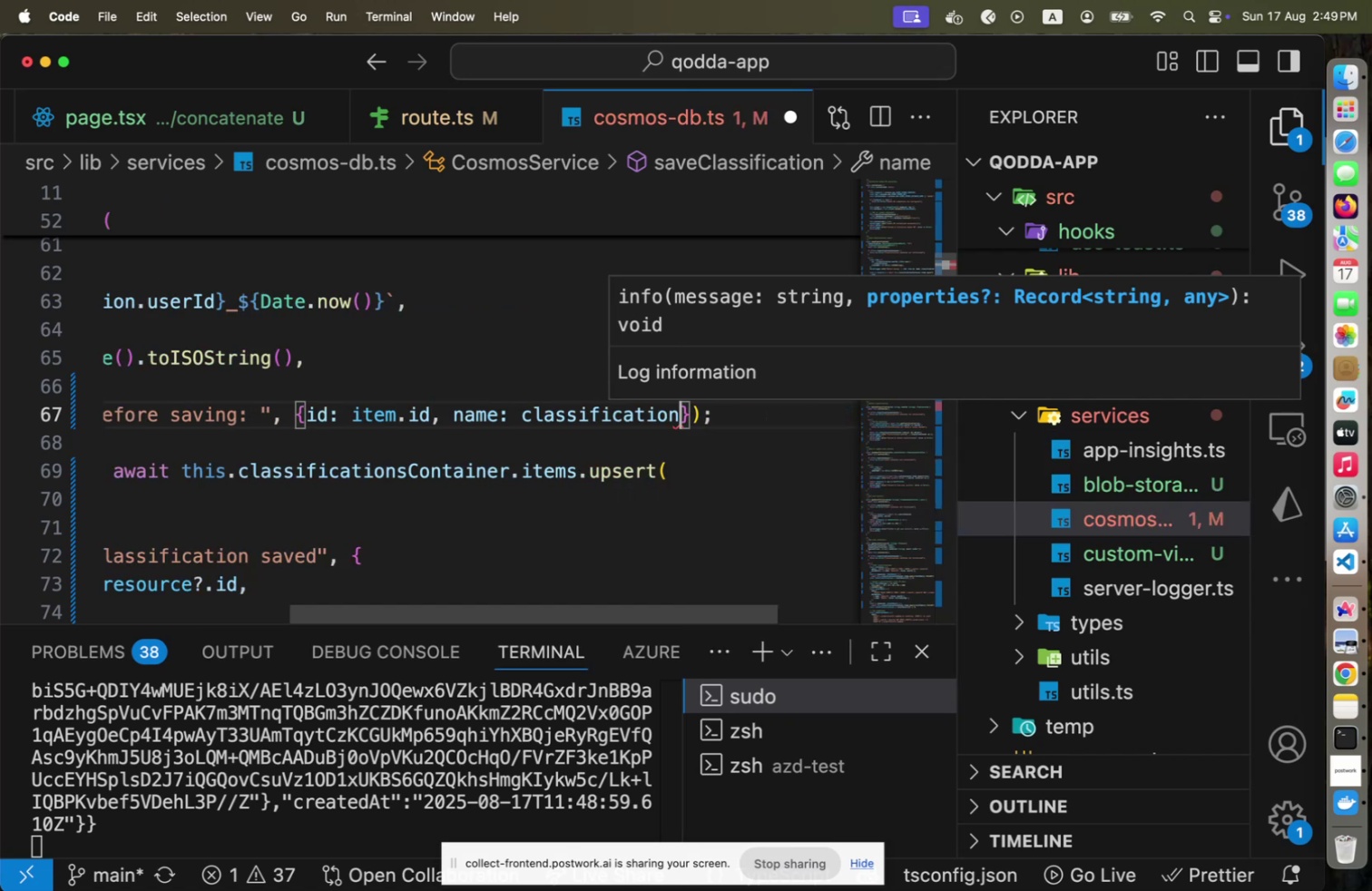 
key(Period)
 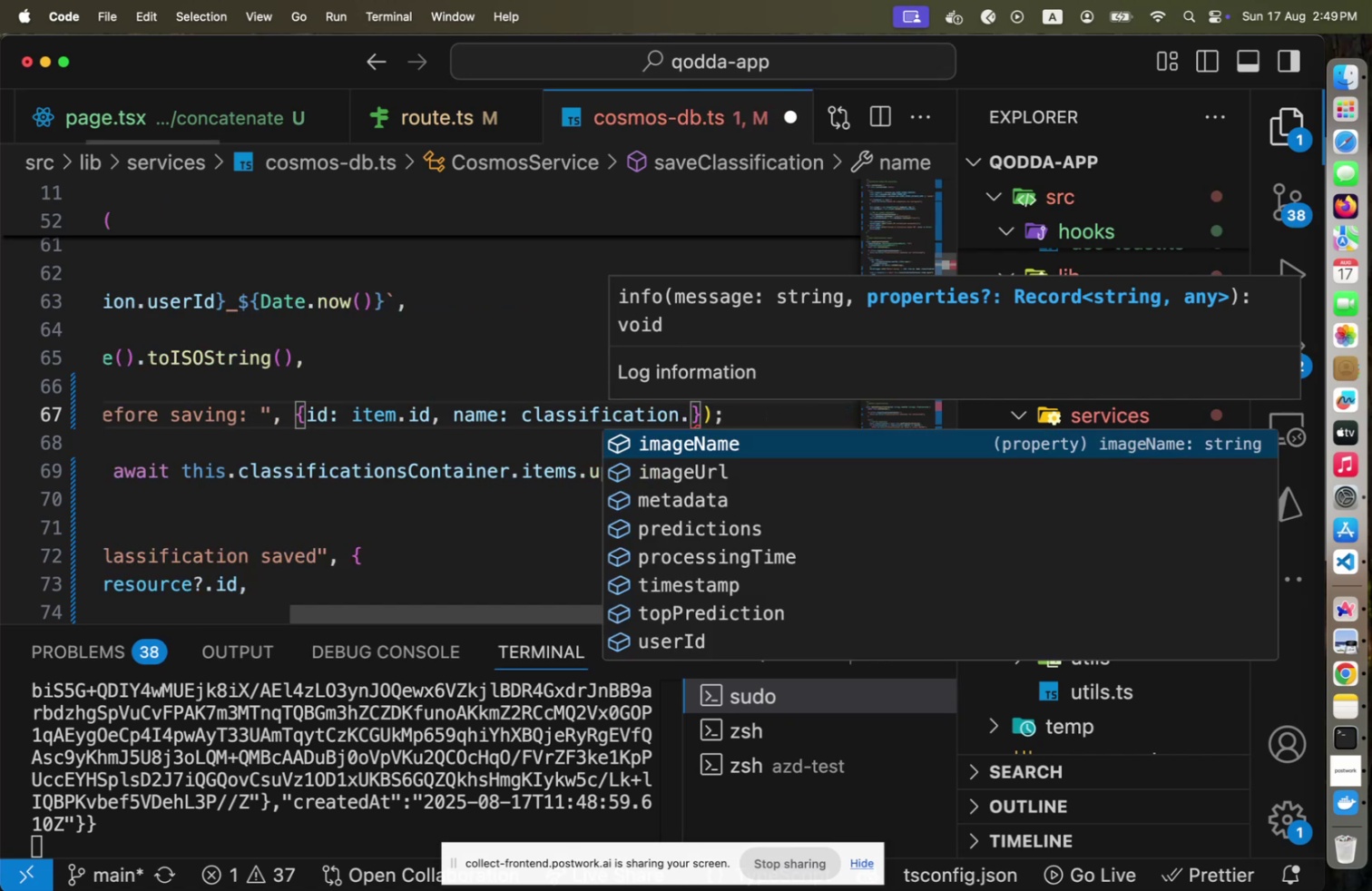 
key(ArrowDown)
 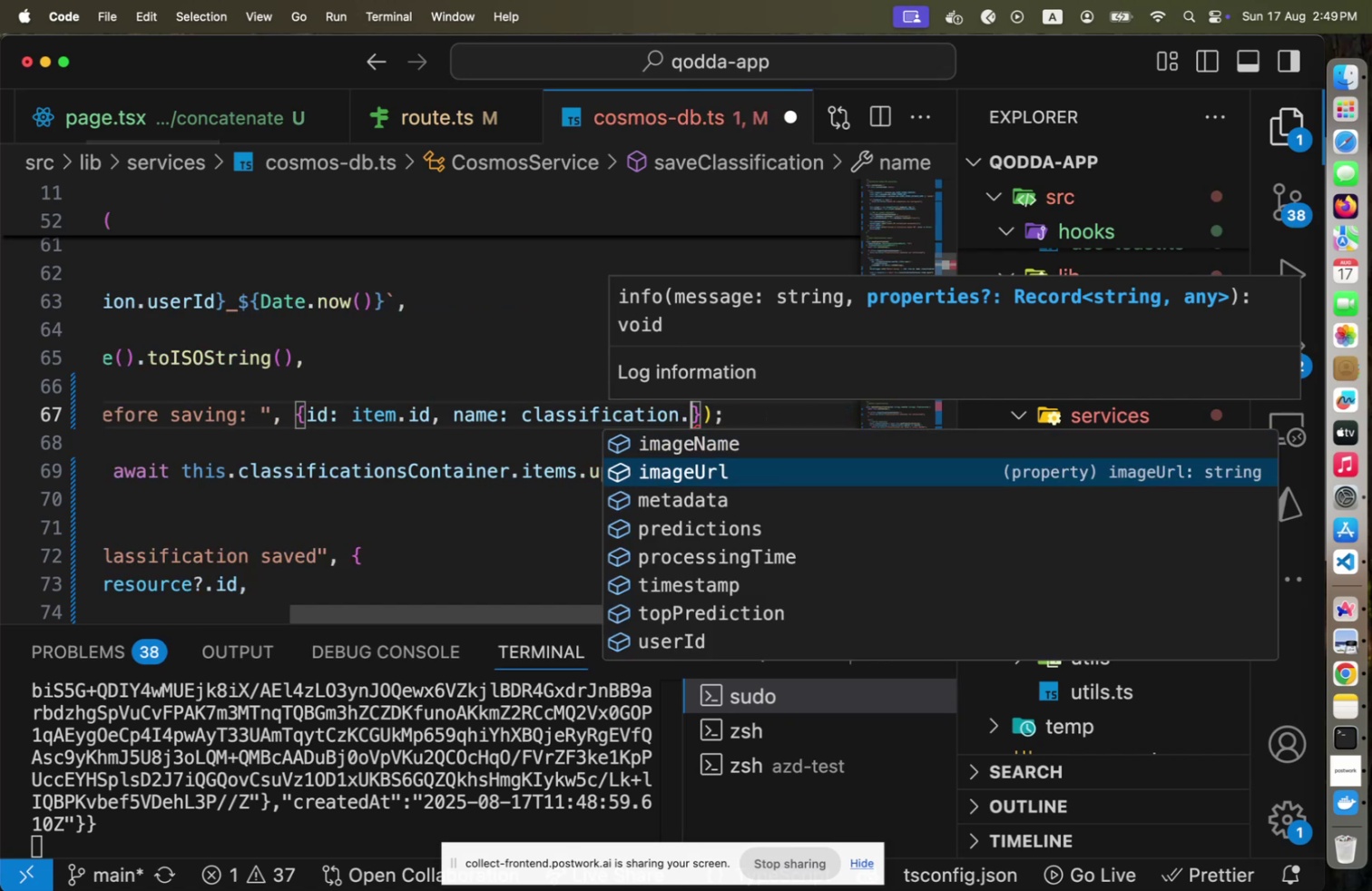 
key(ArrowUp)
 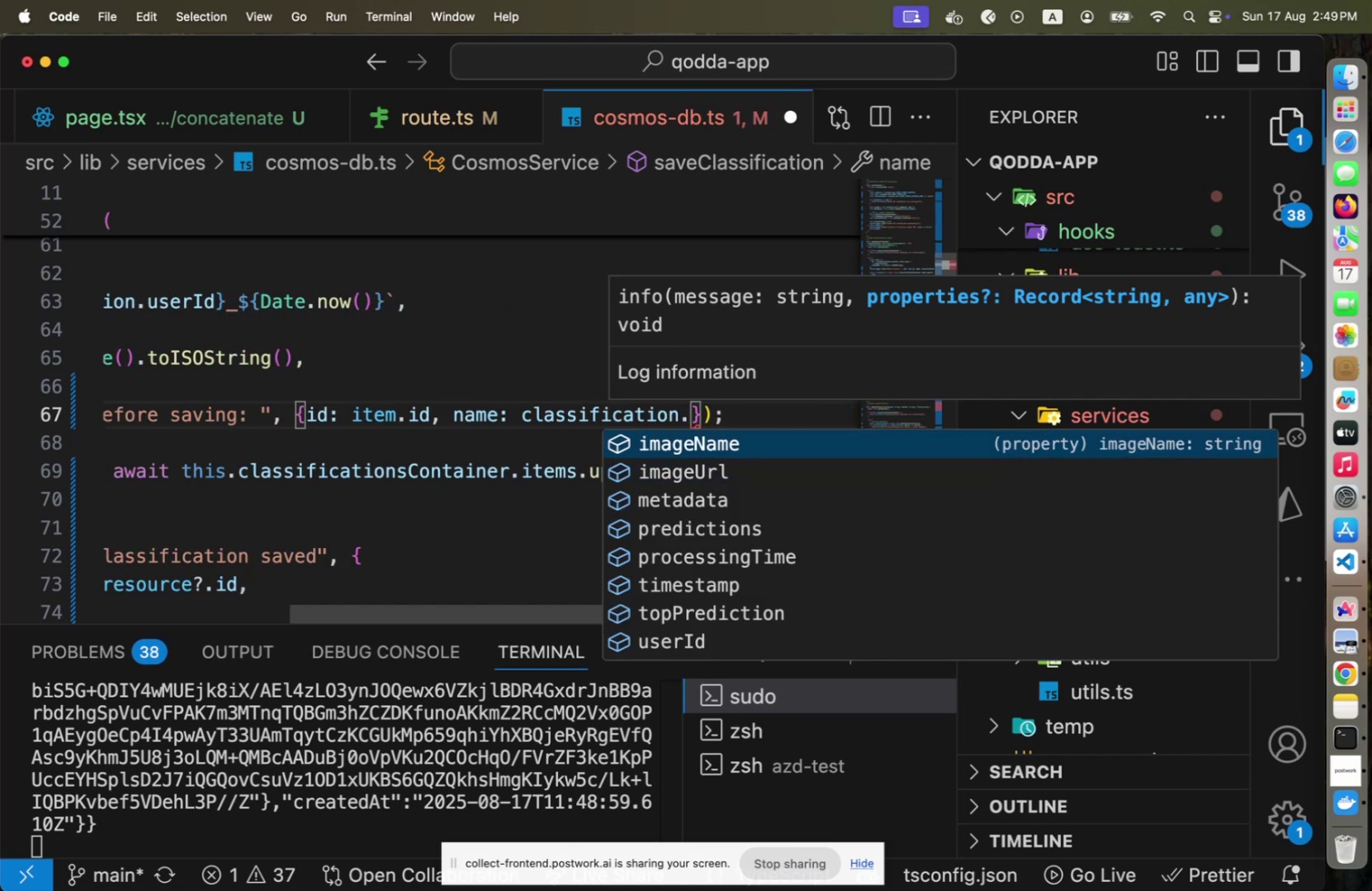 
key(ArrowDown)
 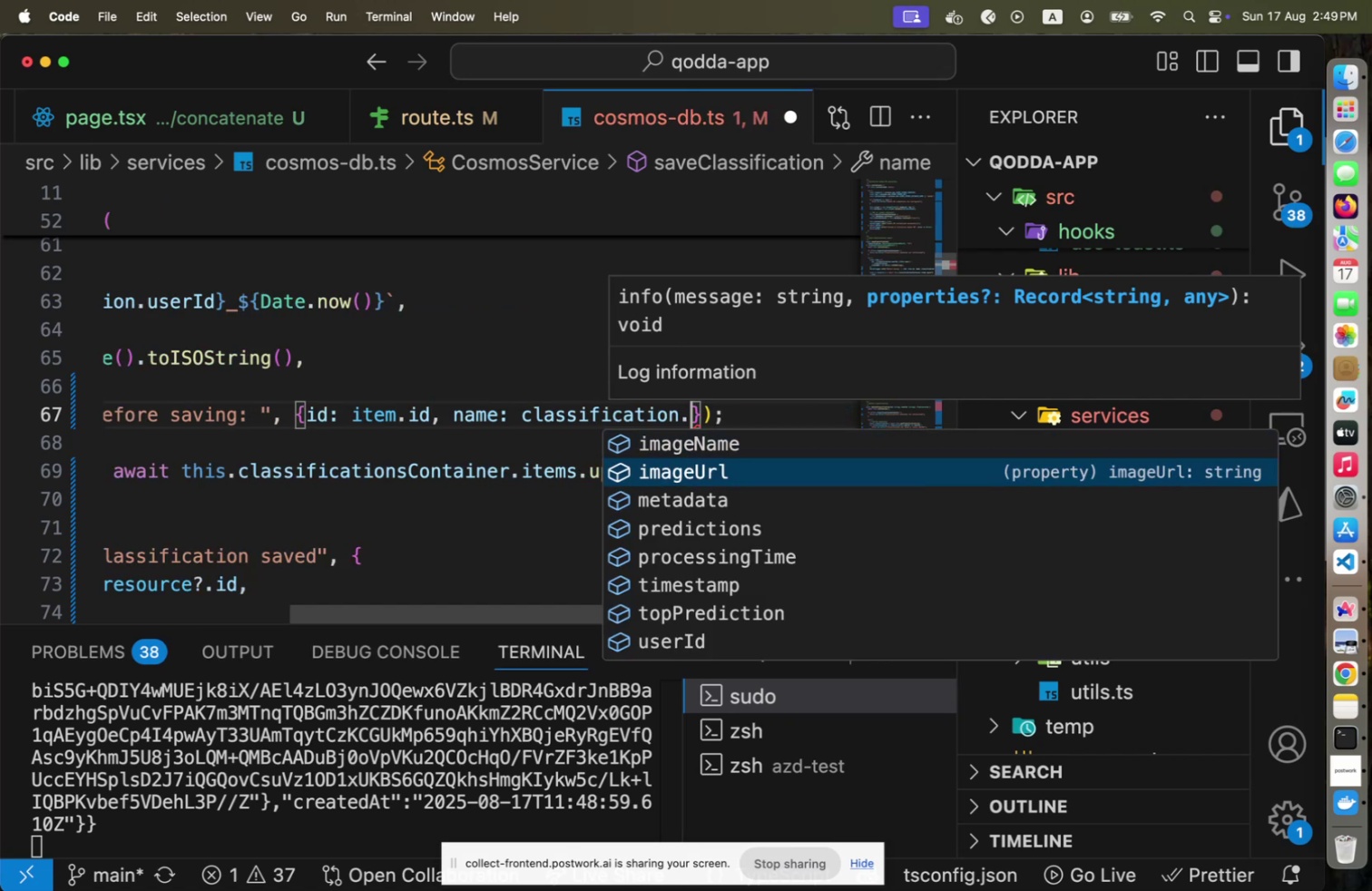 
key(ArrowDown)
 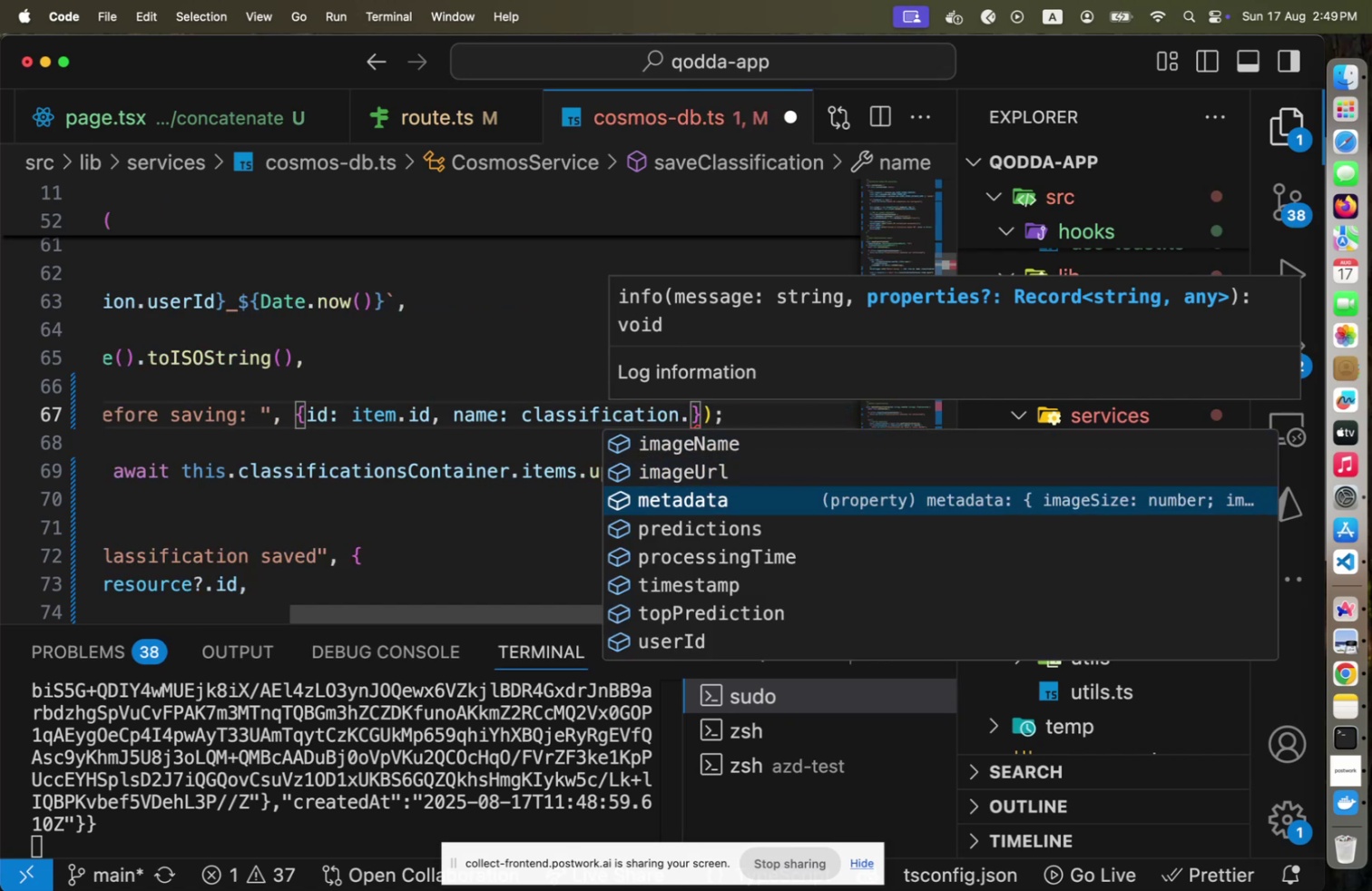 
key(ArrowUp)
 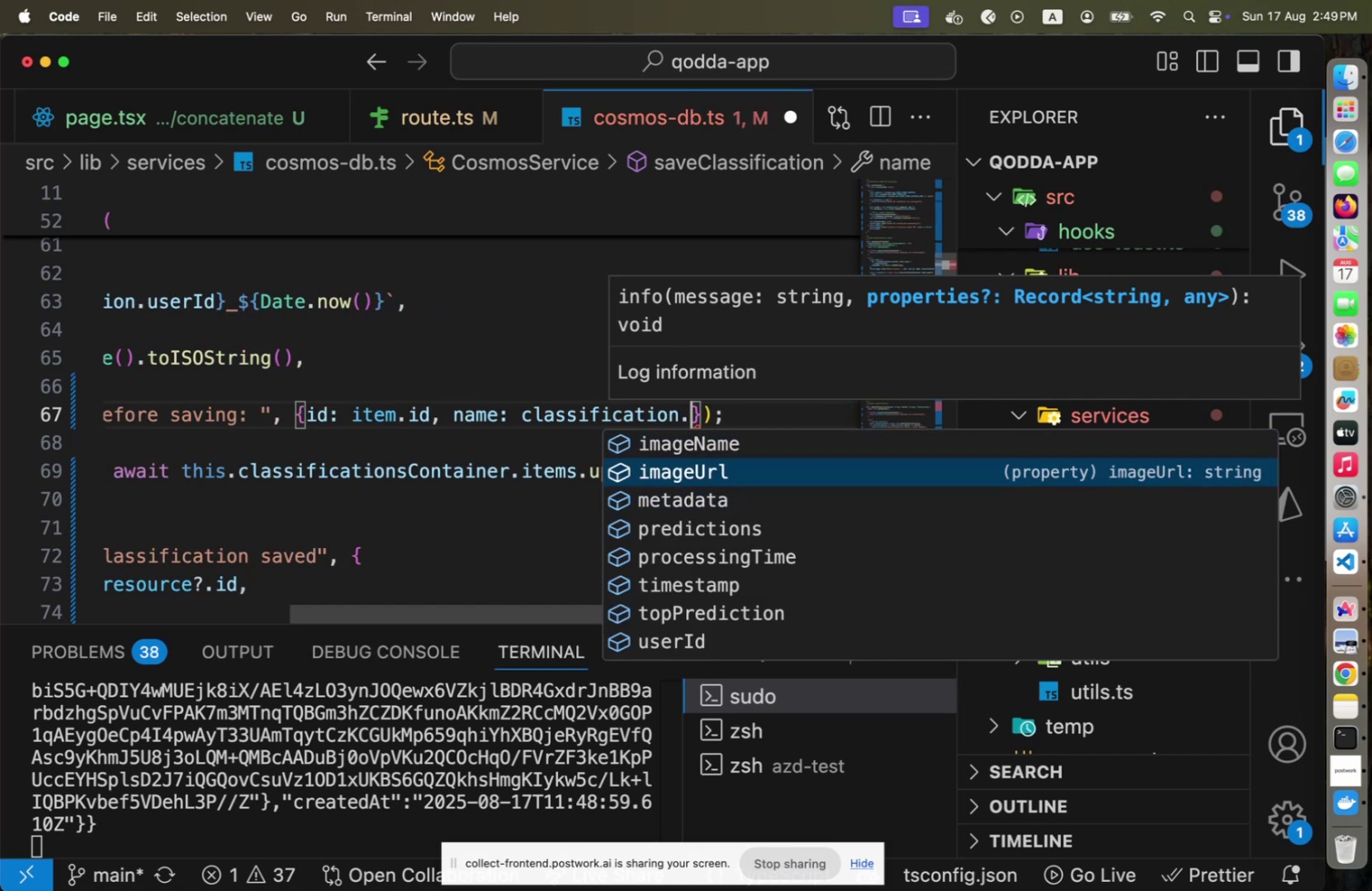 
key(ArrowUp)
 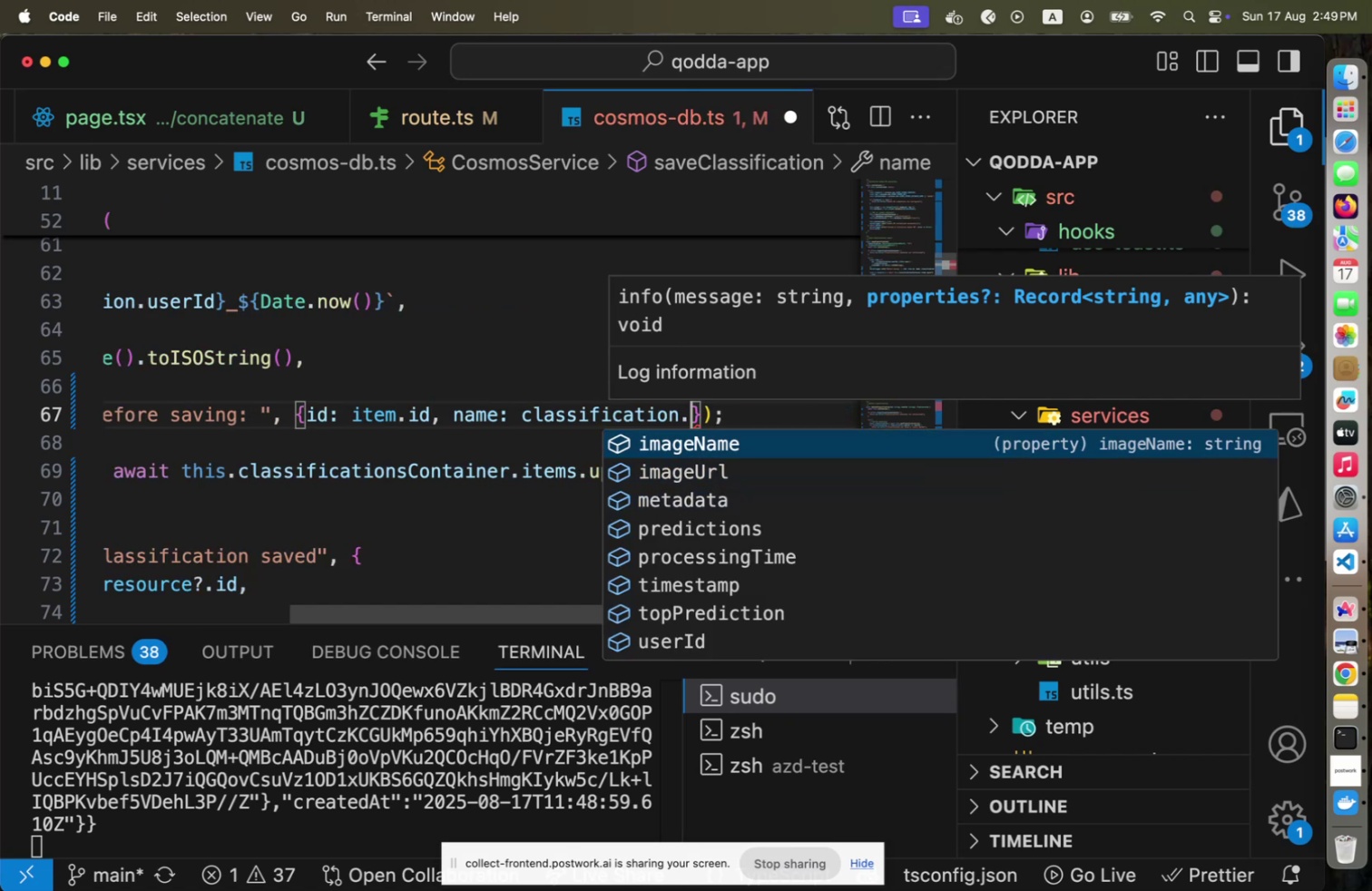 
key(Enter)
 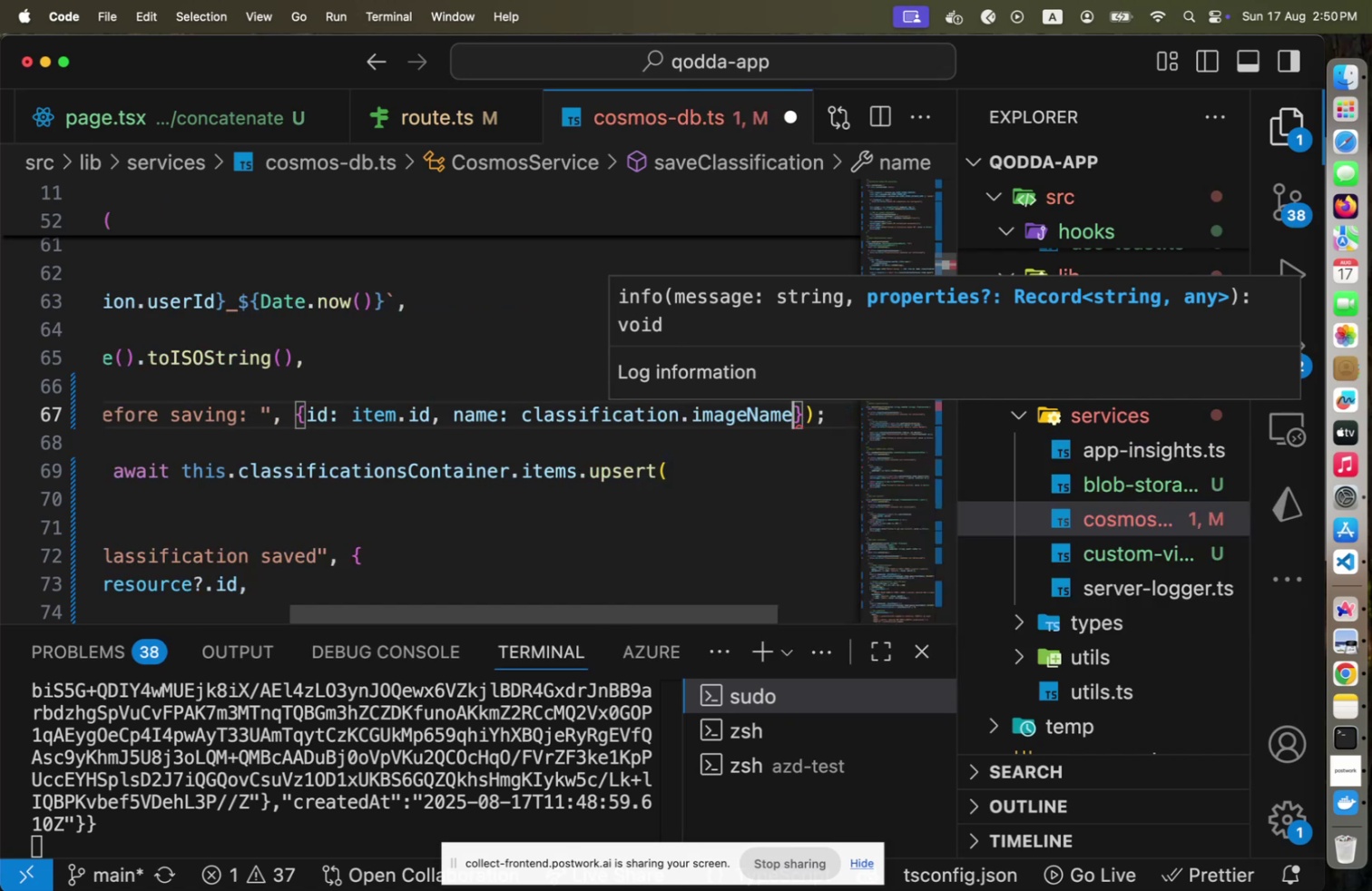 
key(Comma)
 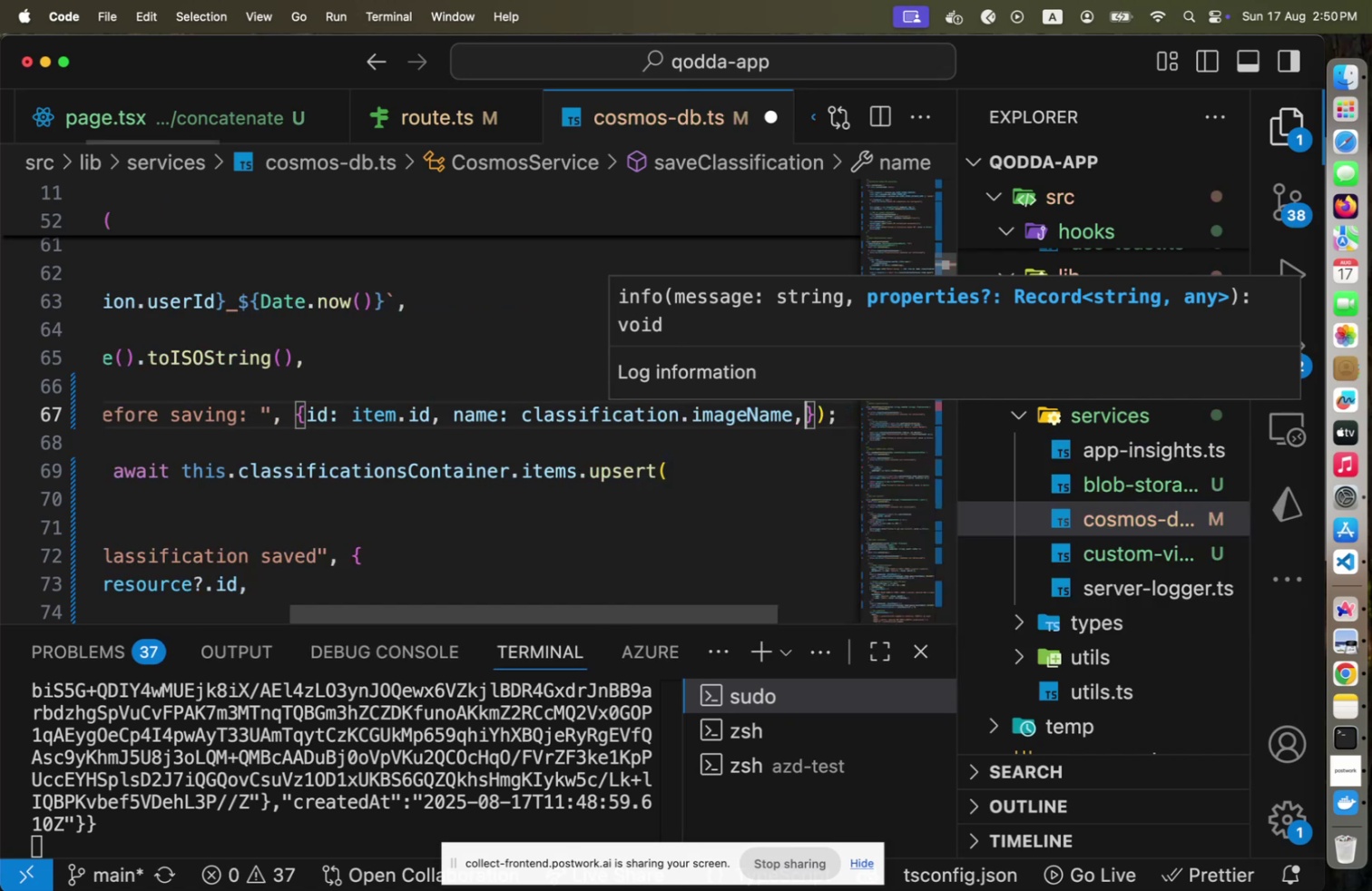 
key(Space)
 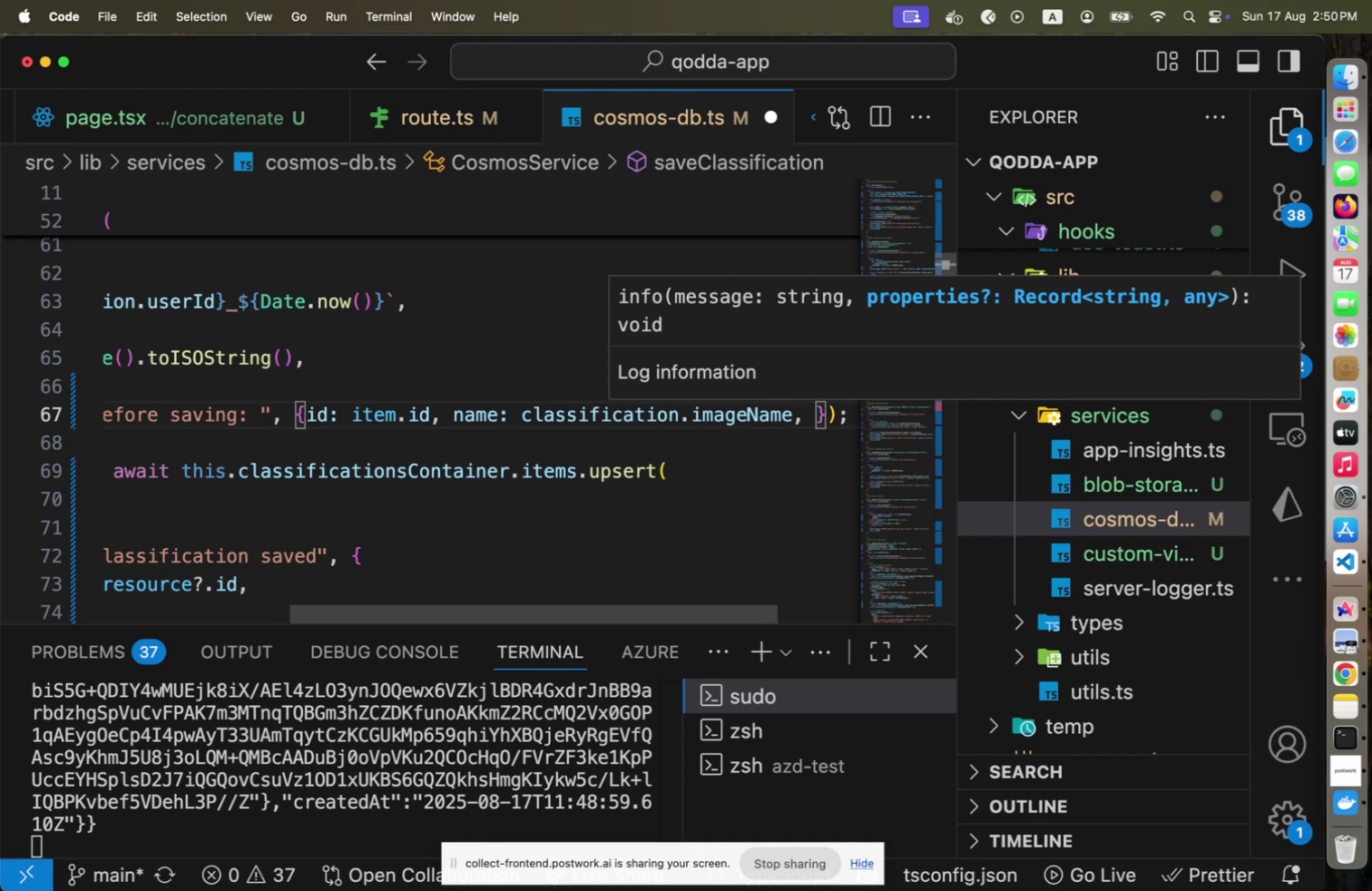 
key(Alt+Shift+F)
 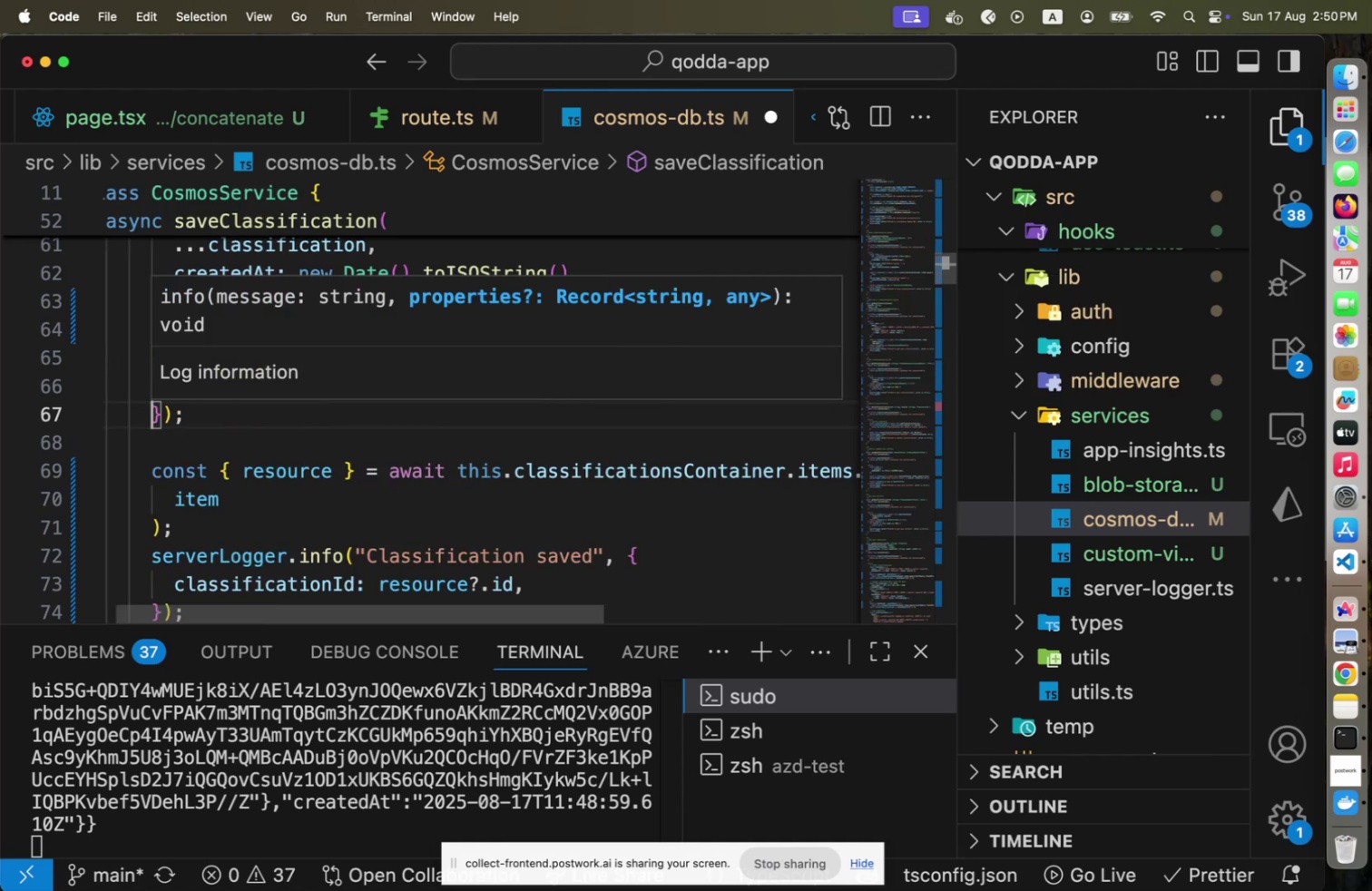 
key(Meta+CommandLeft)
 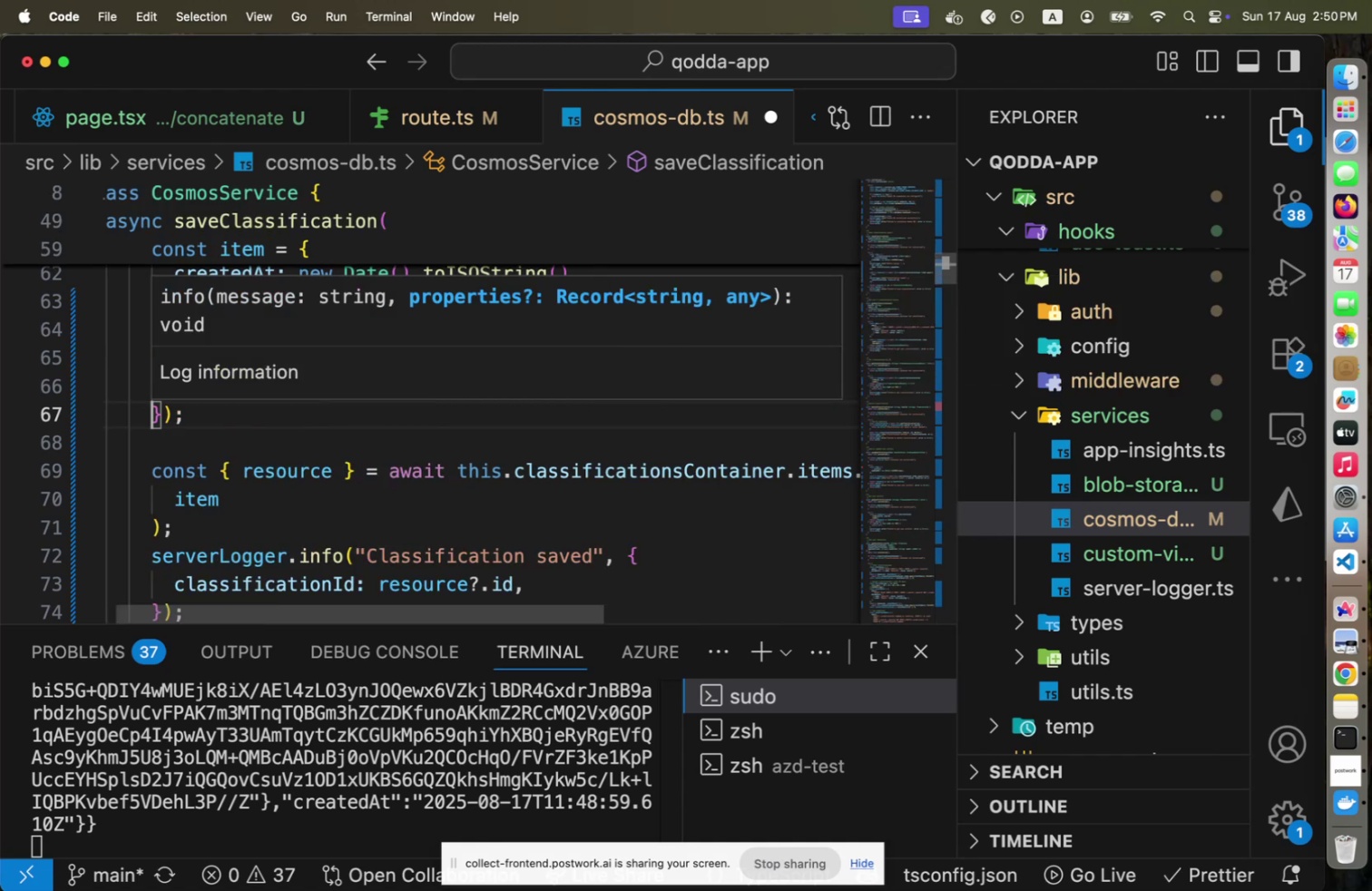 
key(Meta+S)
 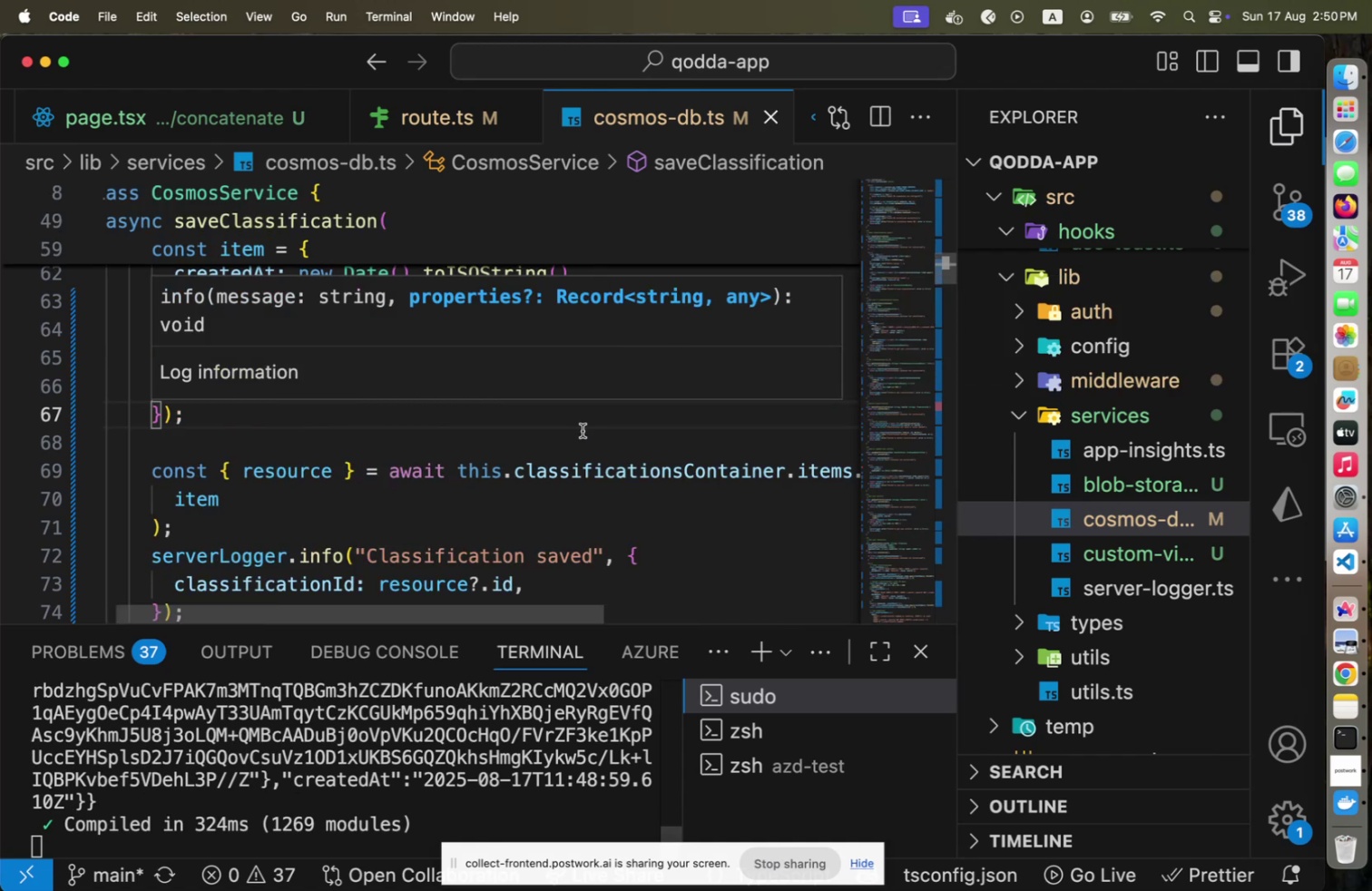 
key(Meta+CommandLeft)
 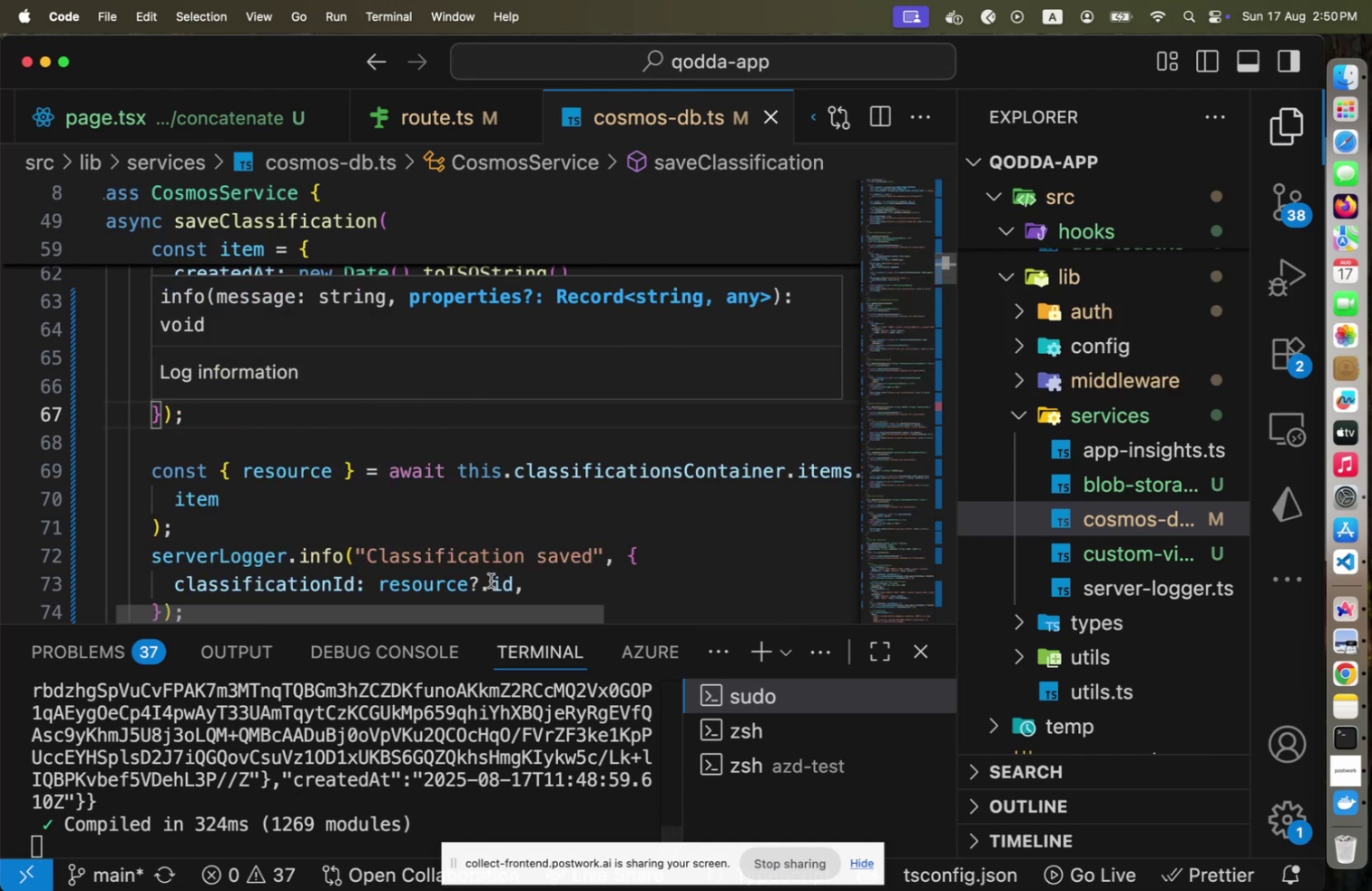 
key(Meta+Tab)
 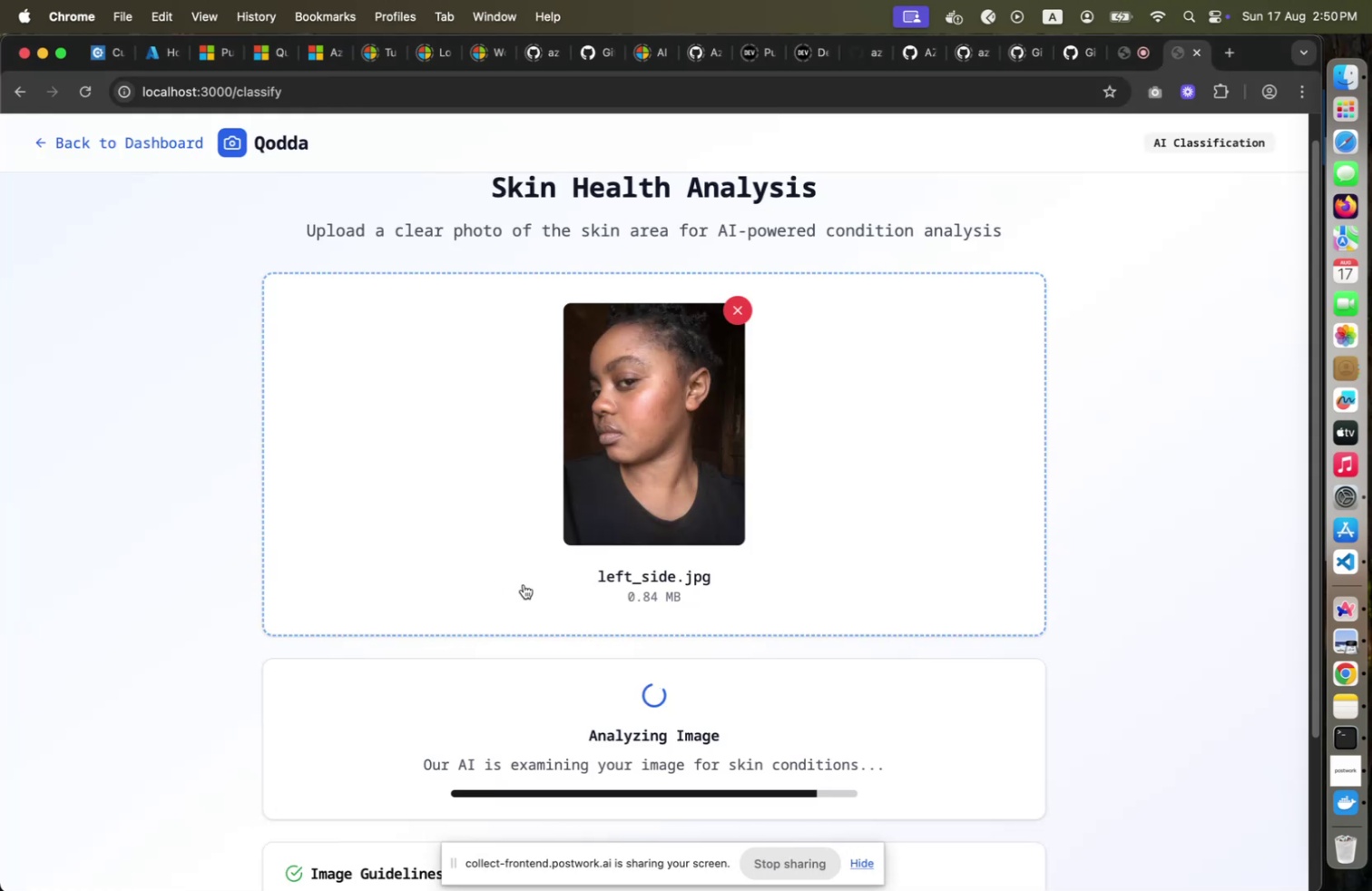 
key(Meta+CommandLeft)
 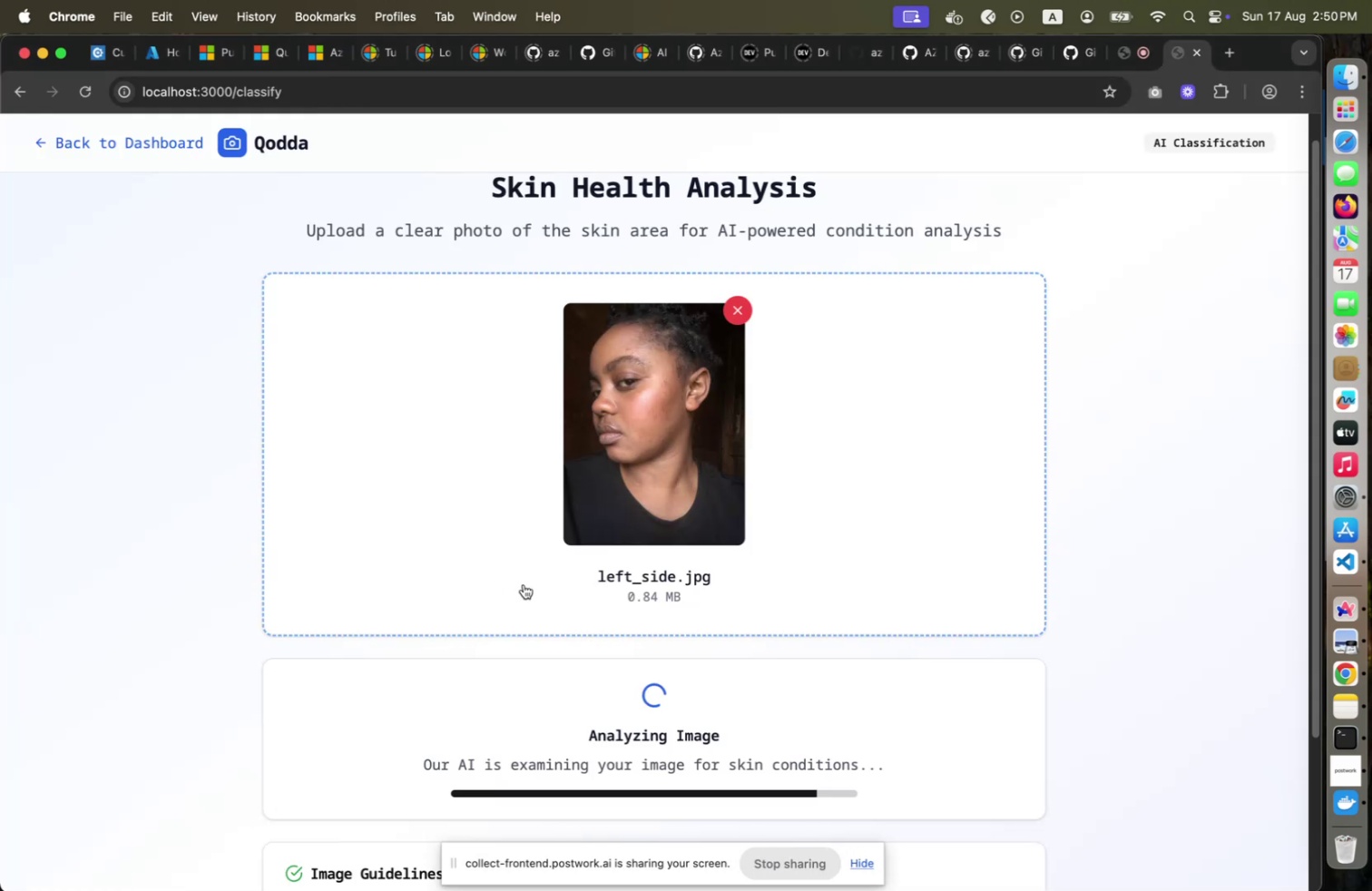 
key(Meta+Tab)
 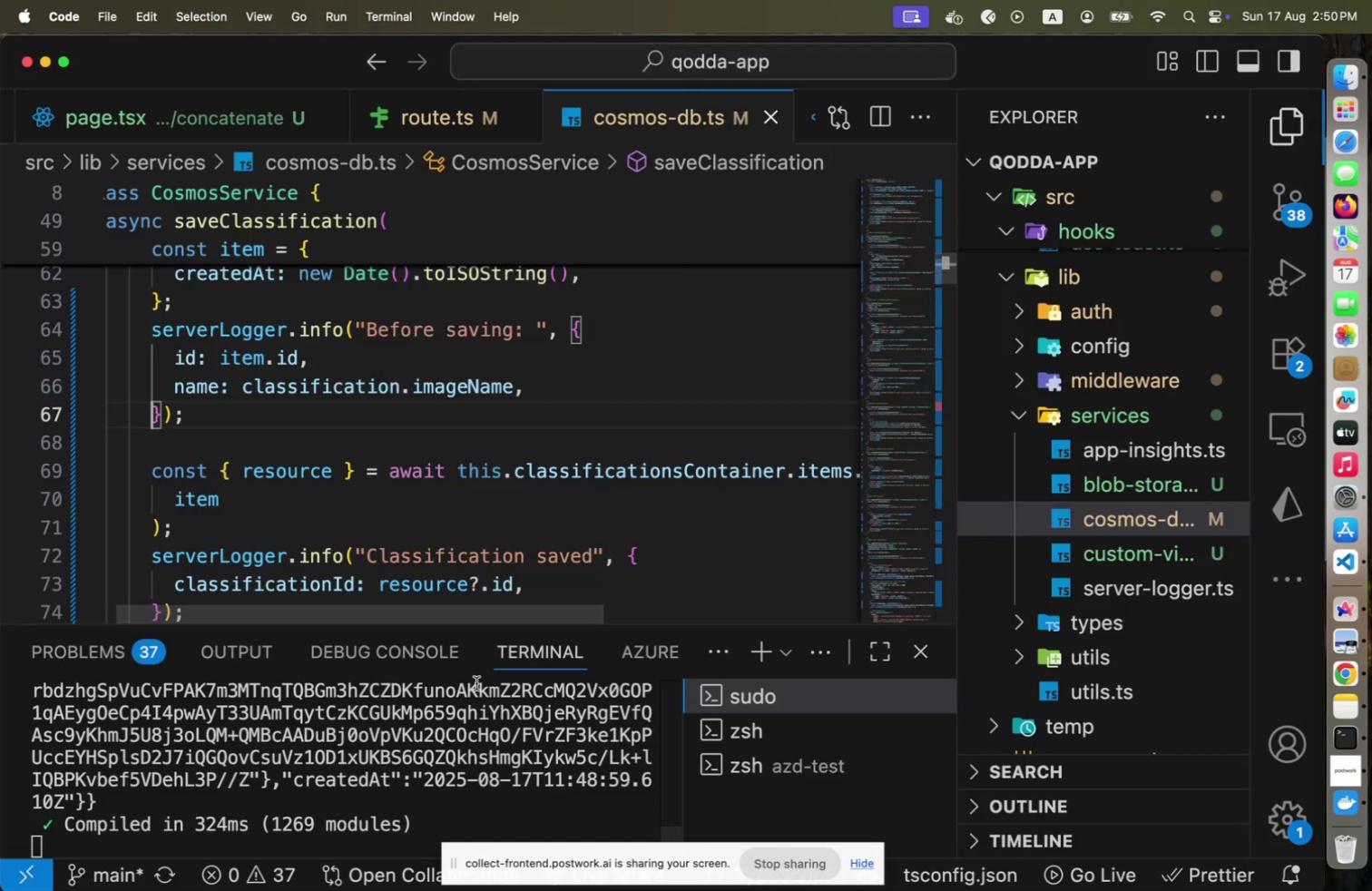 
key(Meta+CommandLeft)
 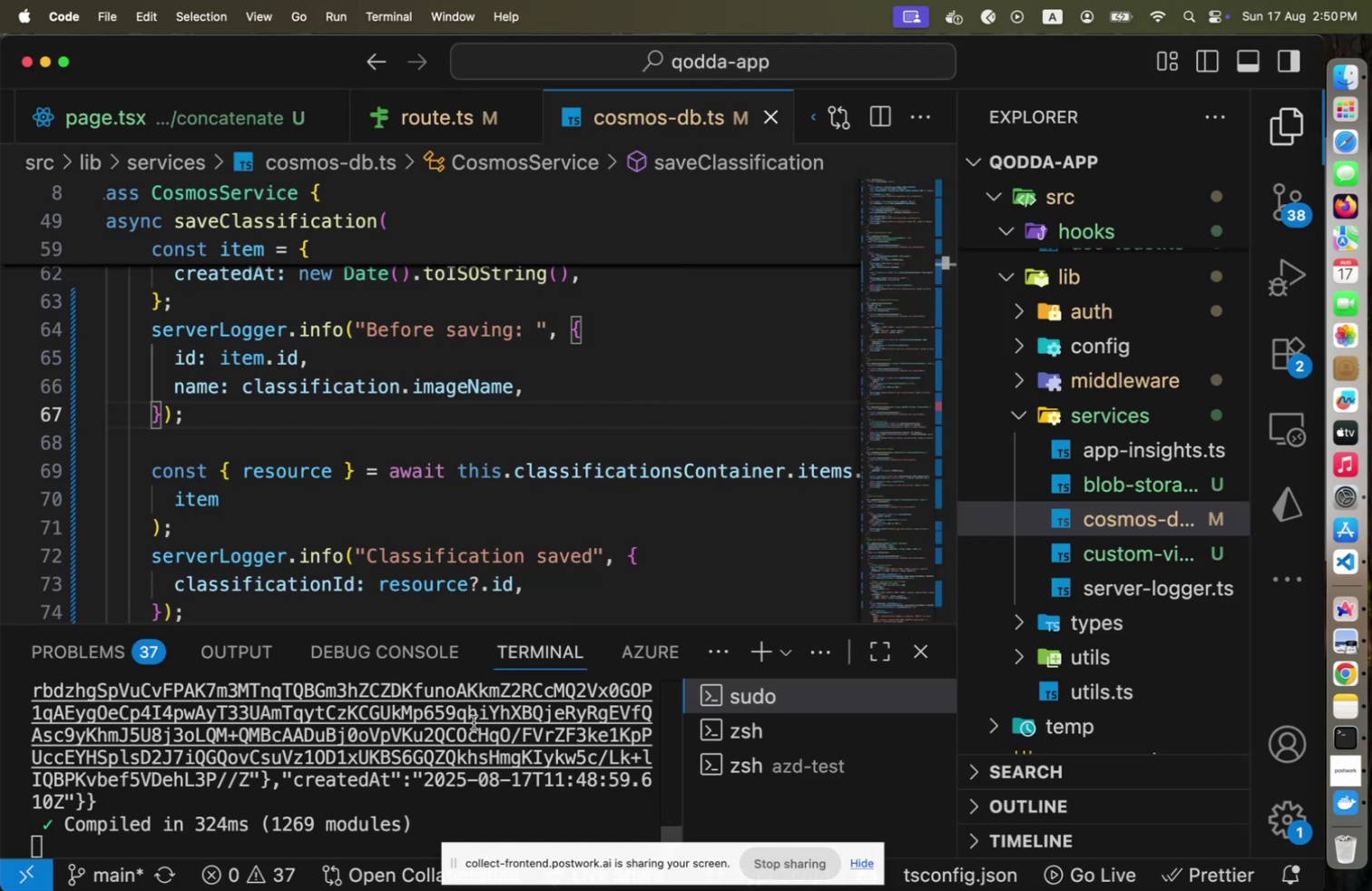 
key(Meta+Tab)
 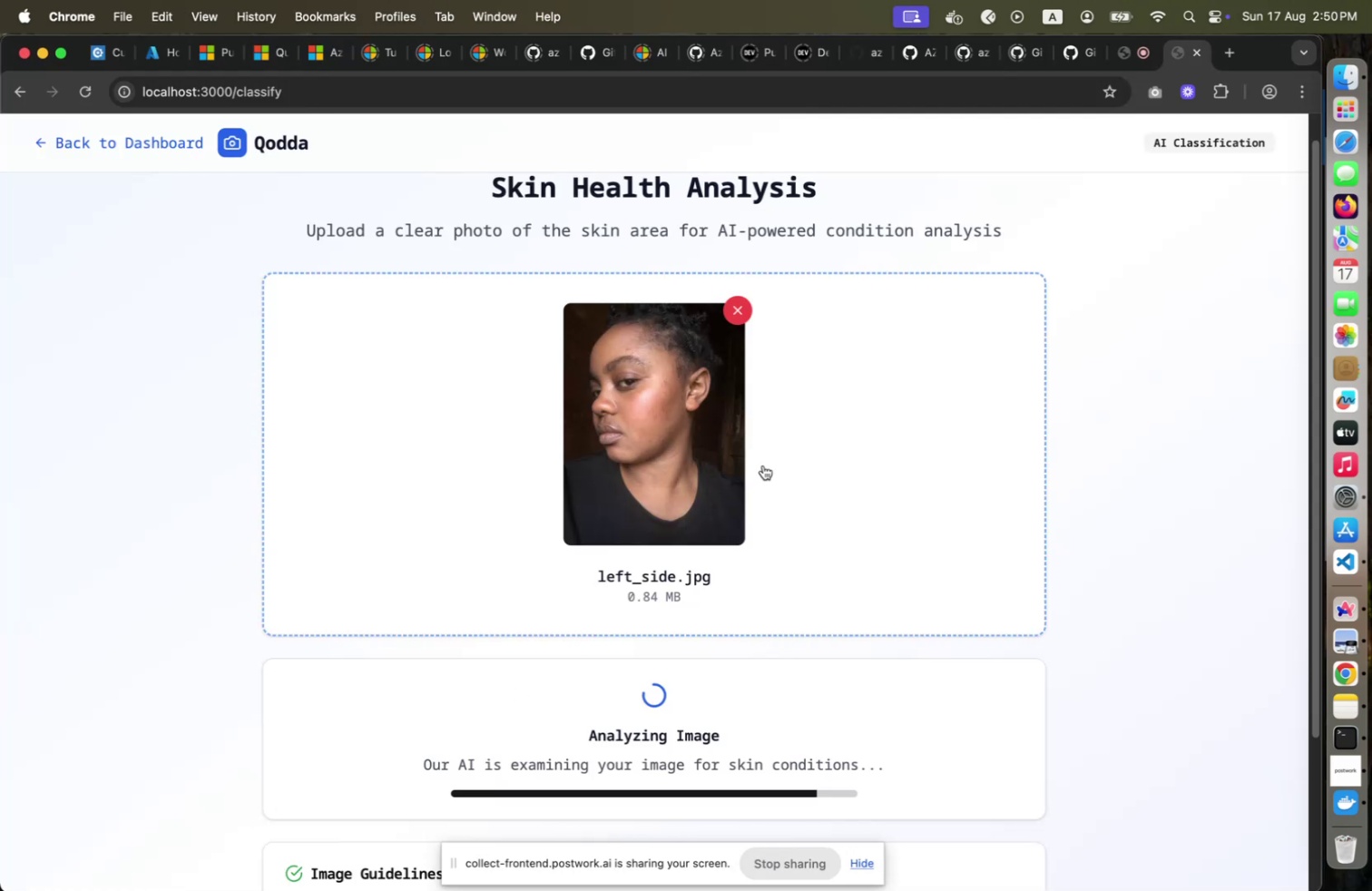 
key(Alt+Meta+I)
 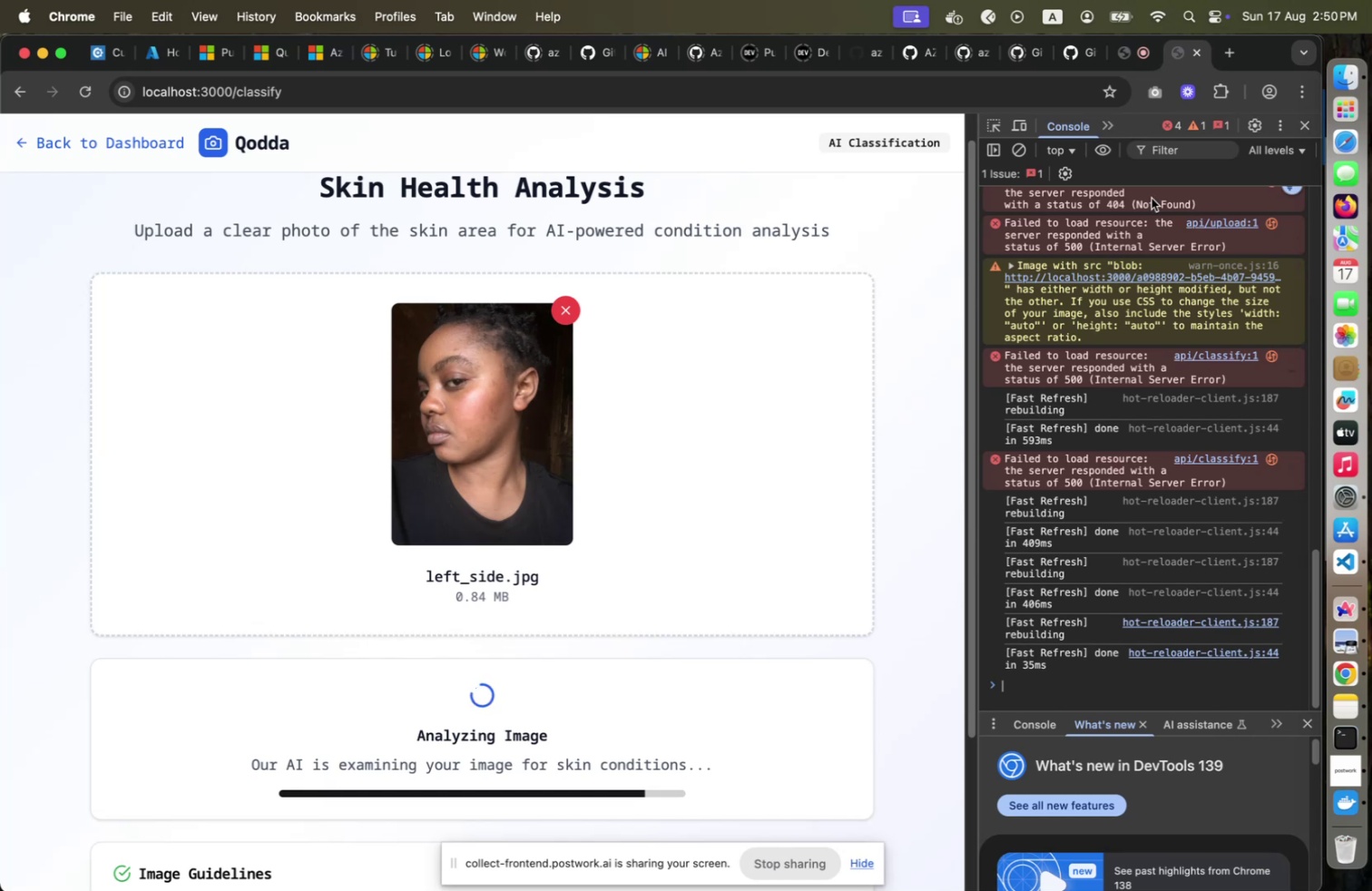 
key(Meta+CommandLeft)
 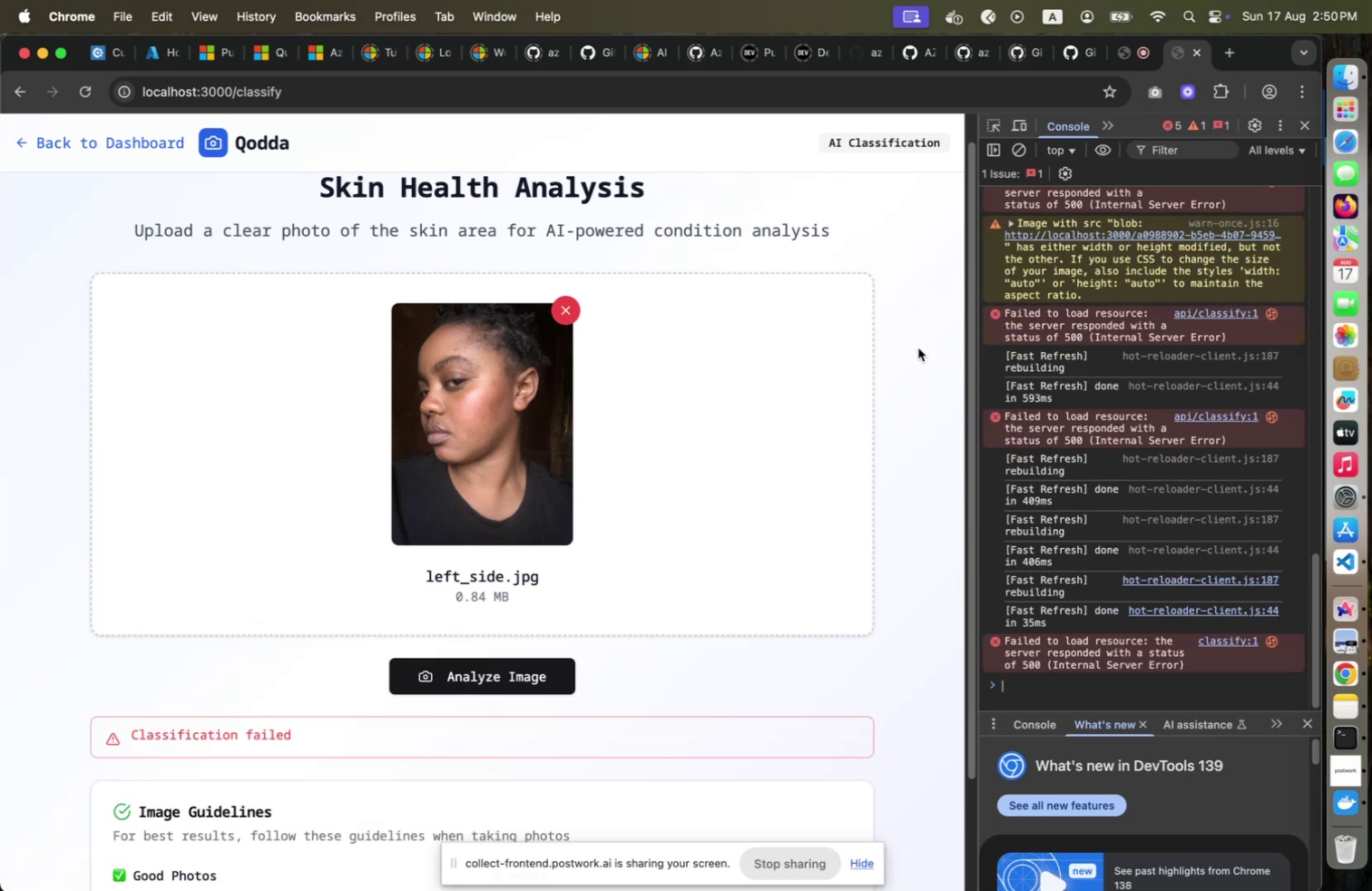 
key(Meta+Tab)
 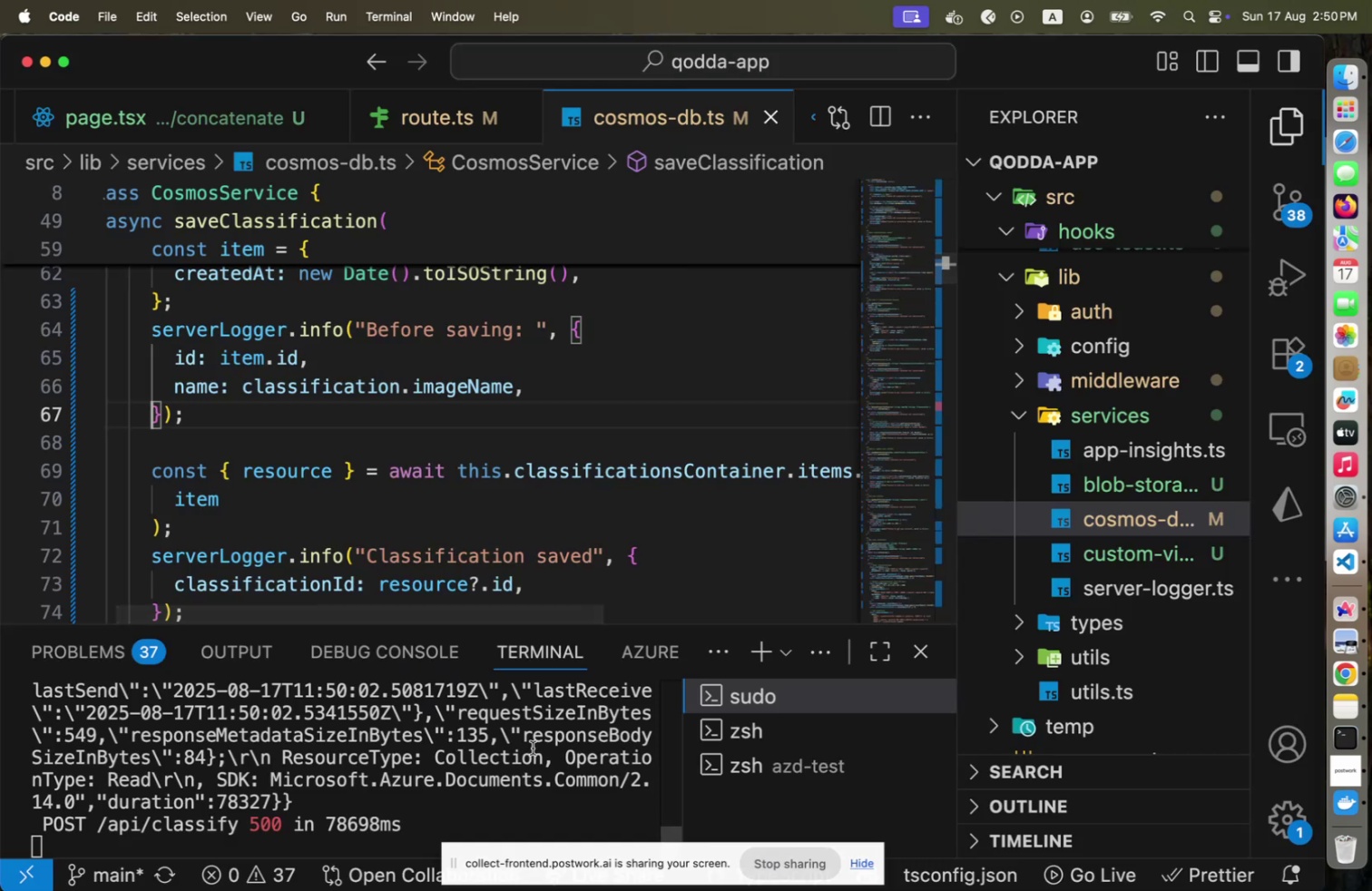 
scroll: coordinate [544, 782], scroll_direction: up, amount: 433.0
 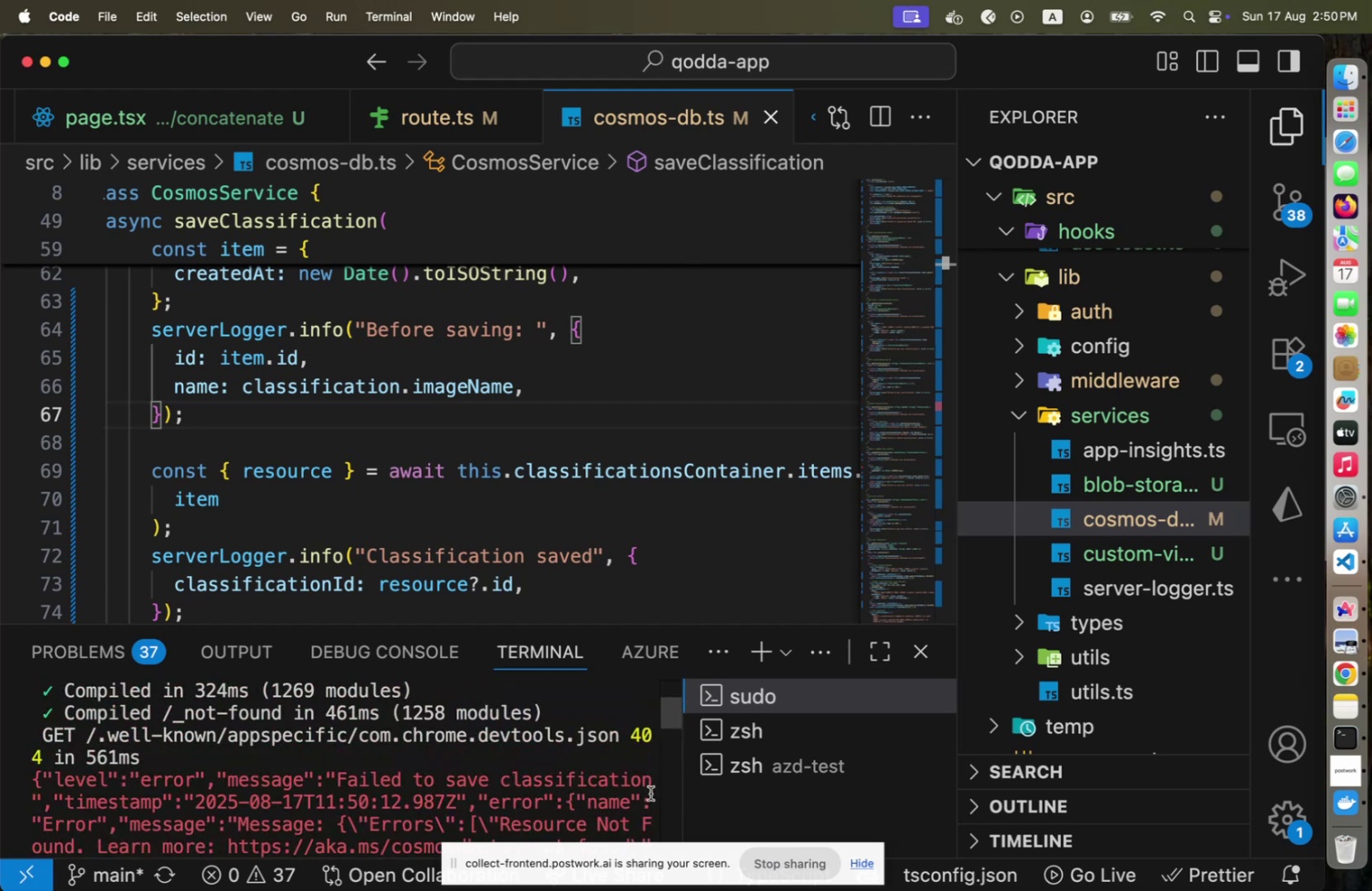 
scroll: coordinate [651, 792], scroll_direction: down, amount: 1.0
 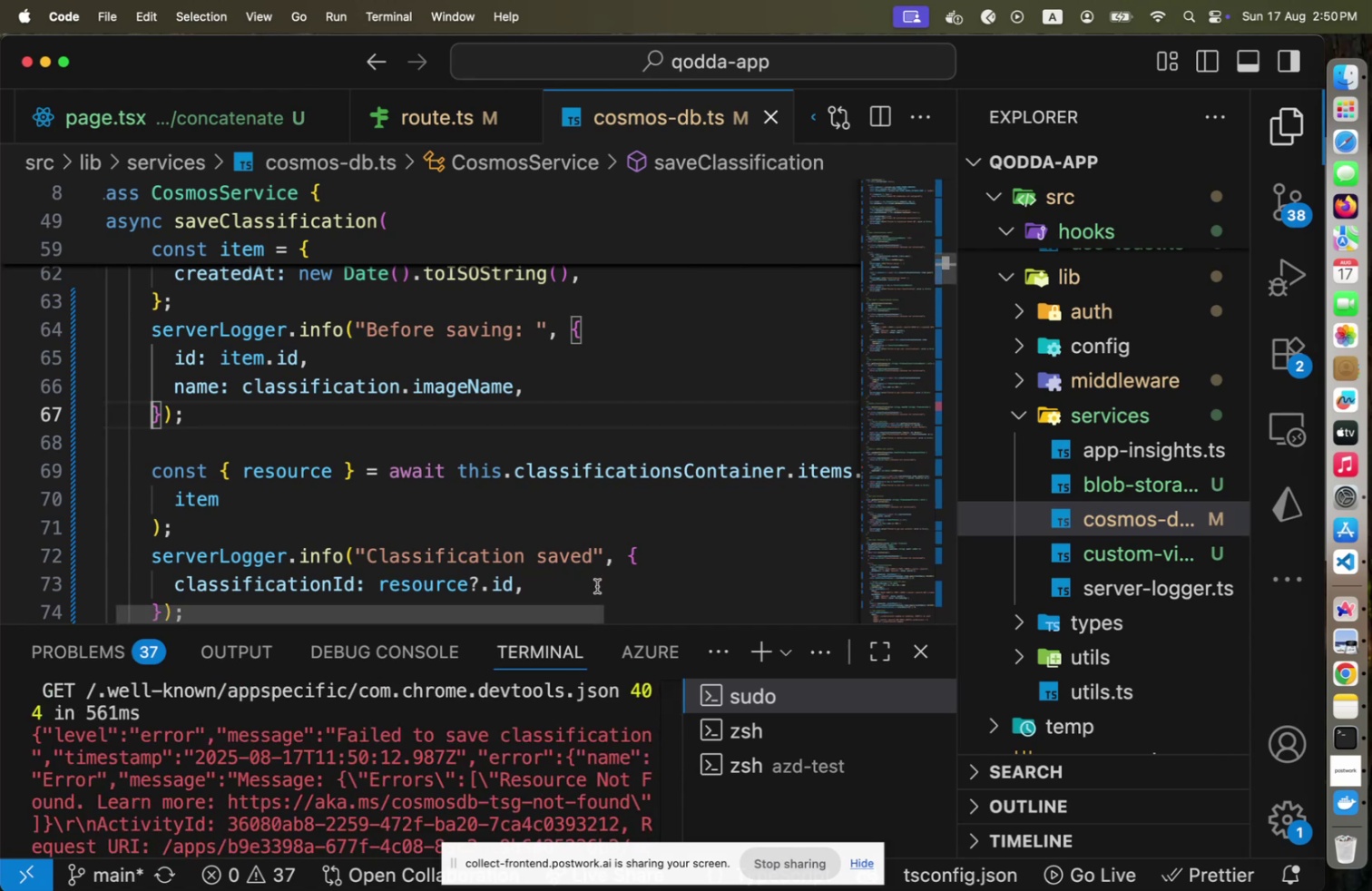 
wait(5.63)
 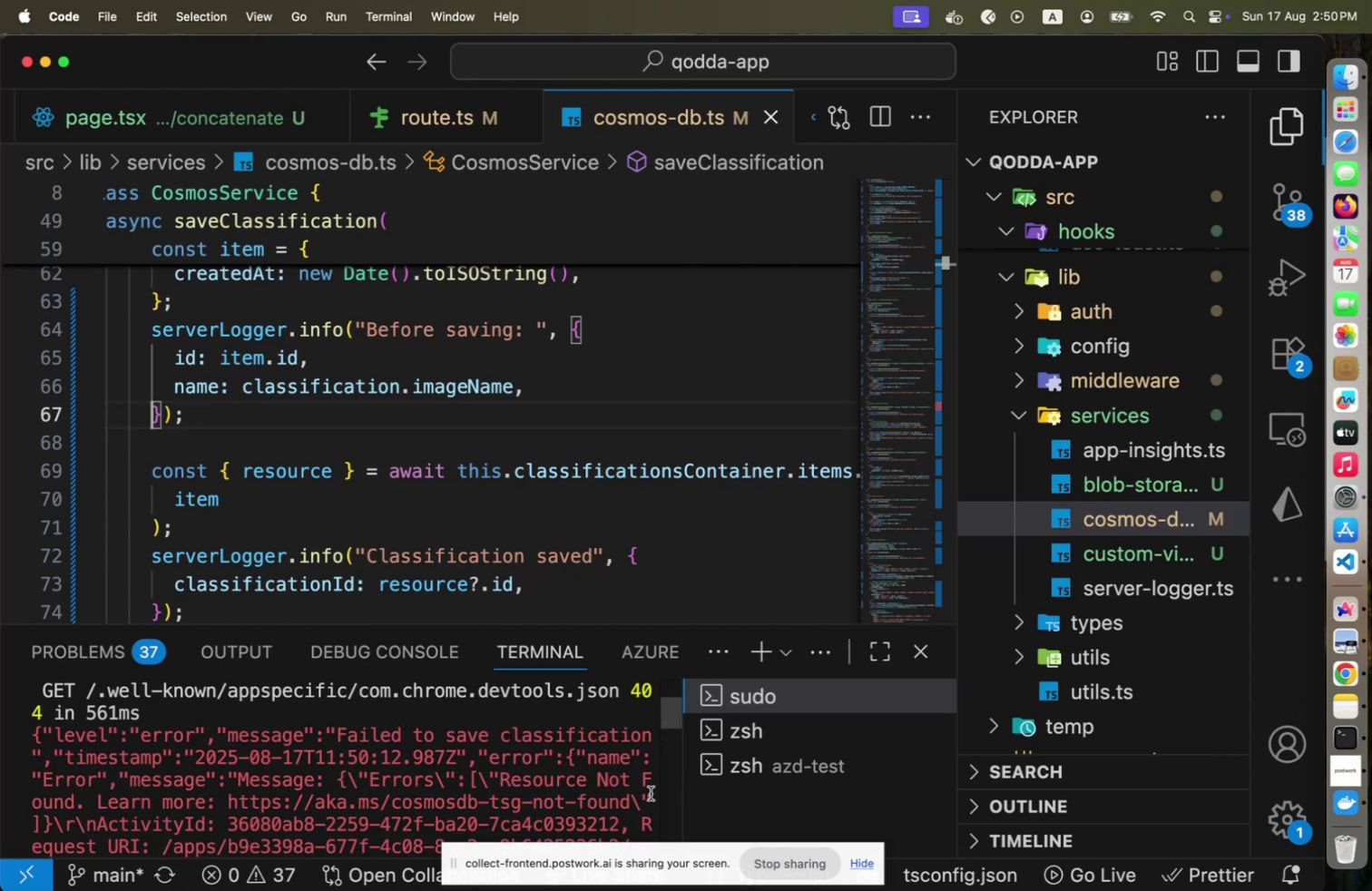 
scroll: coordinate [525, 549], scroll_direction: up, amount: 3.0
 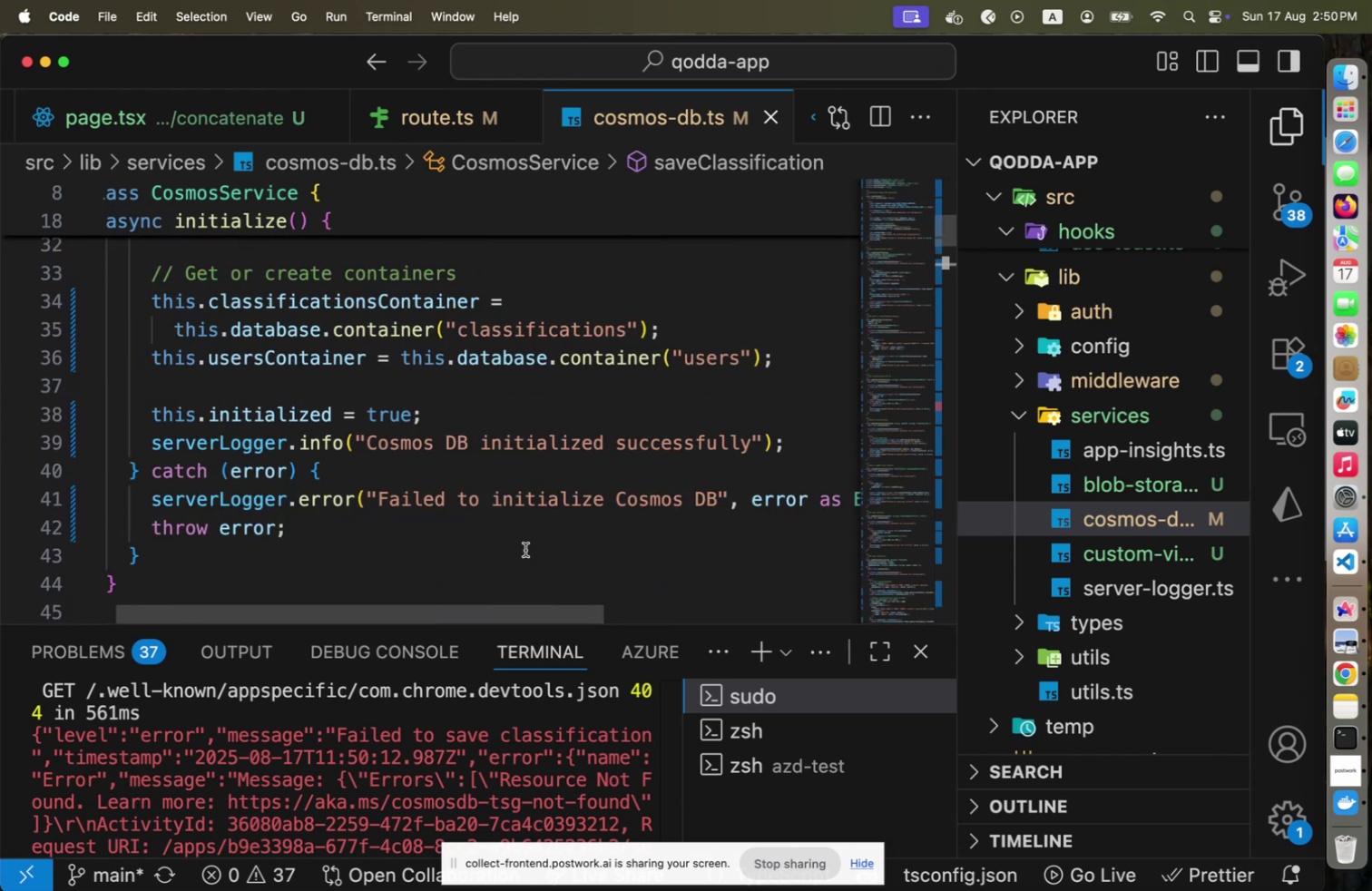 
key(Meta+CommandLeft)
 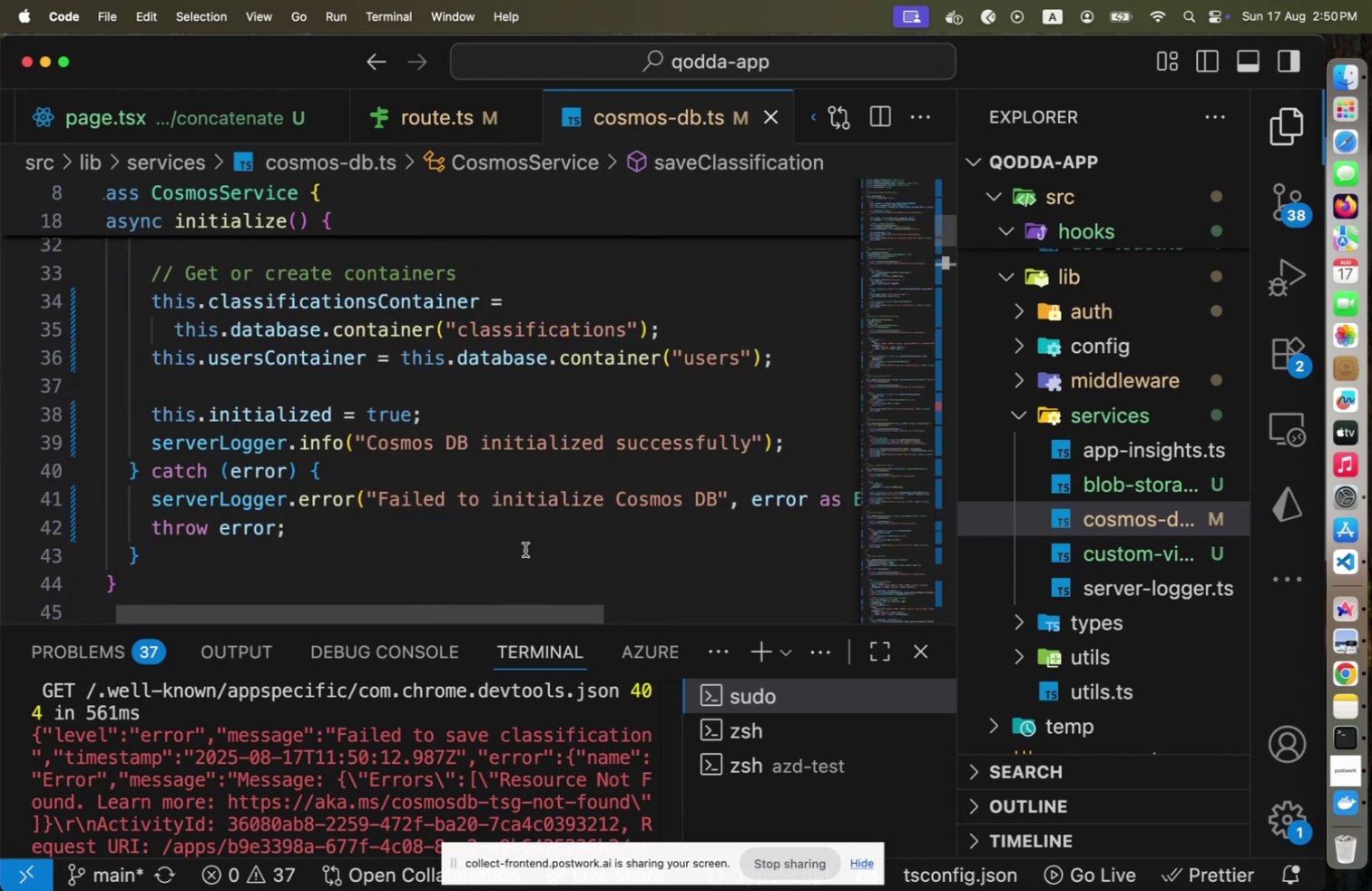 
key(Meta+Tab)
 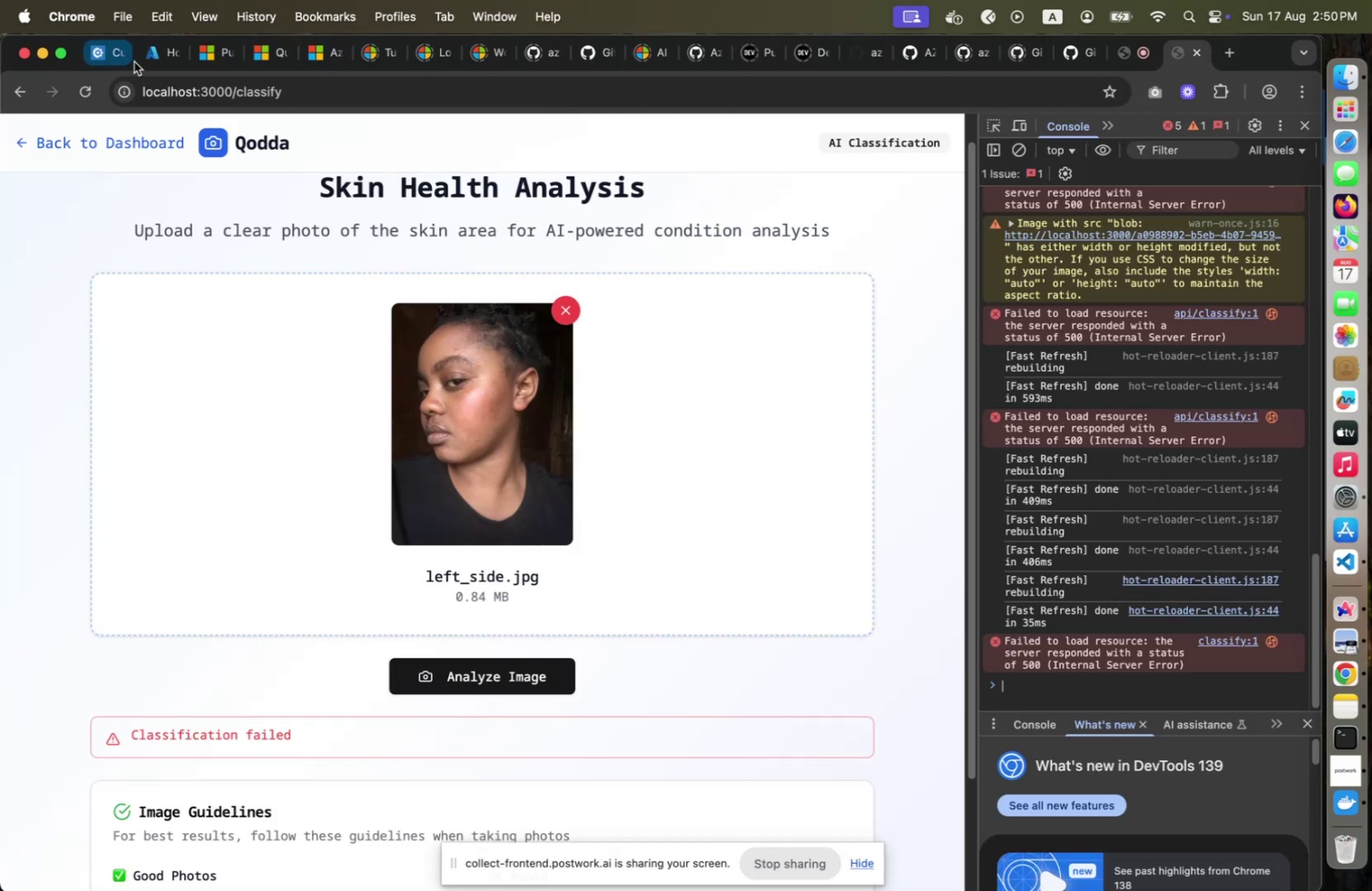 
left_click([143, 58])
 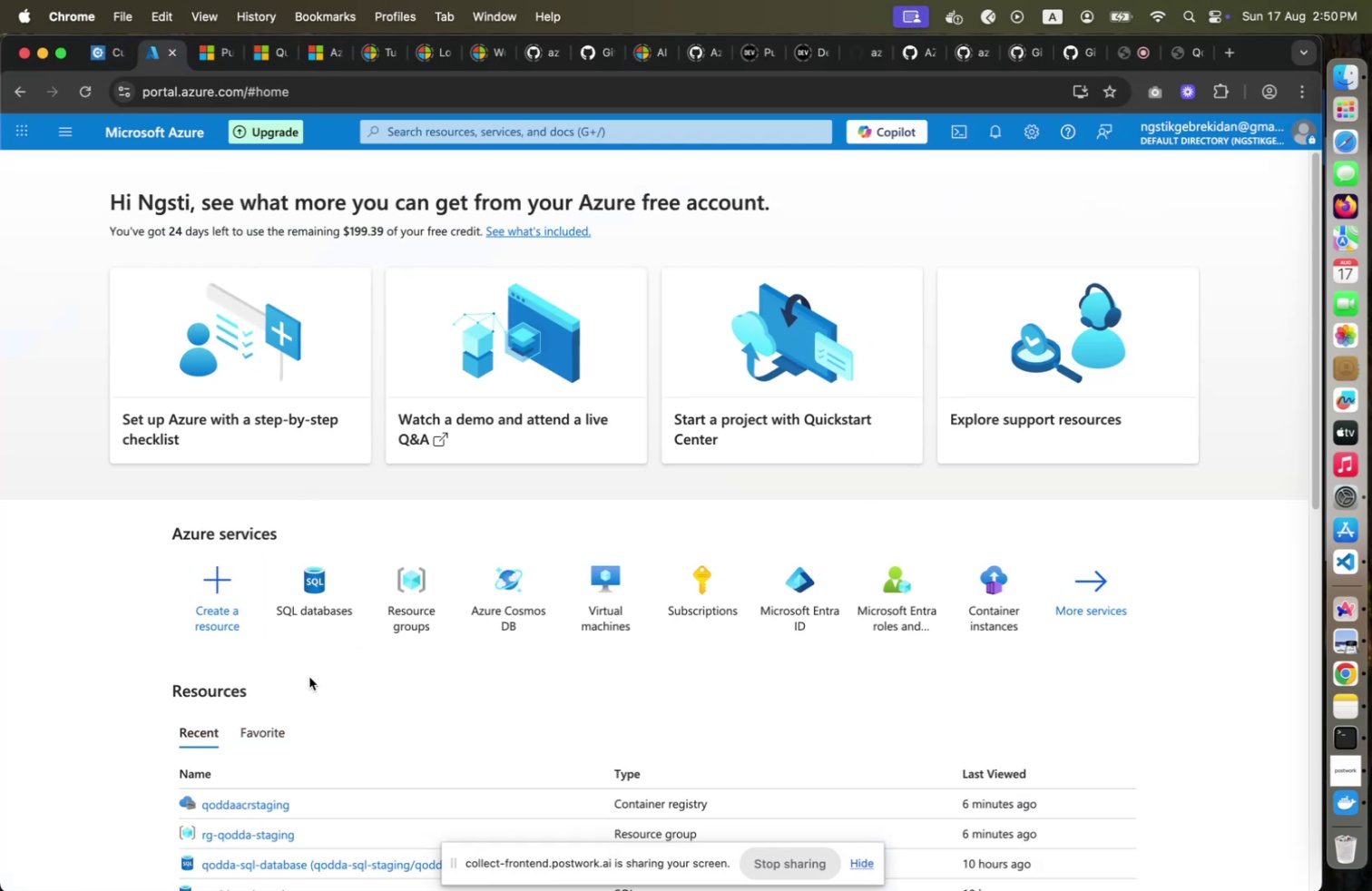 
scroll: coordinate [279, 592], scroll_direction: down, amount: 10.0
 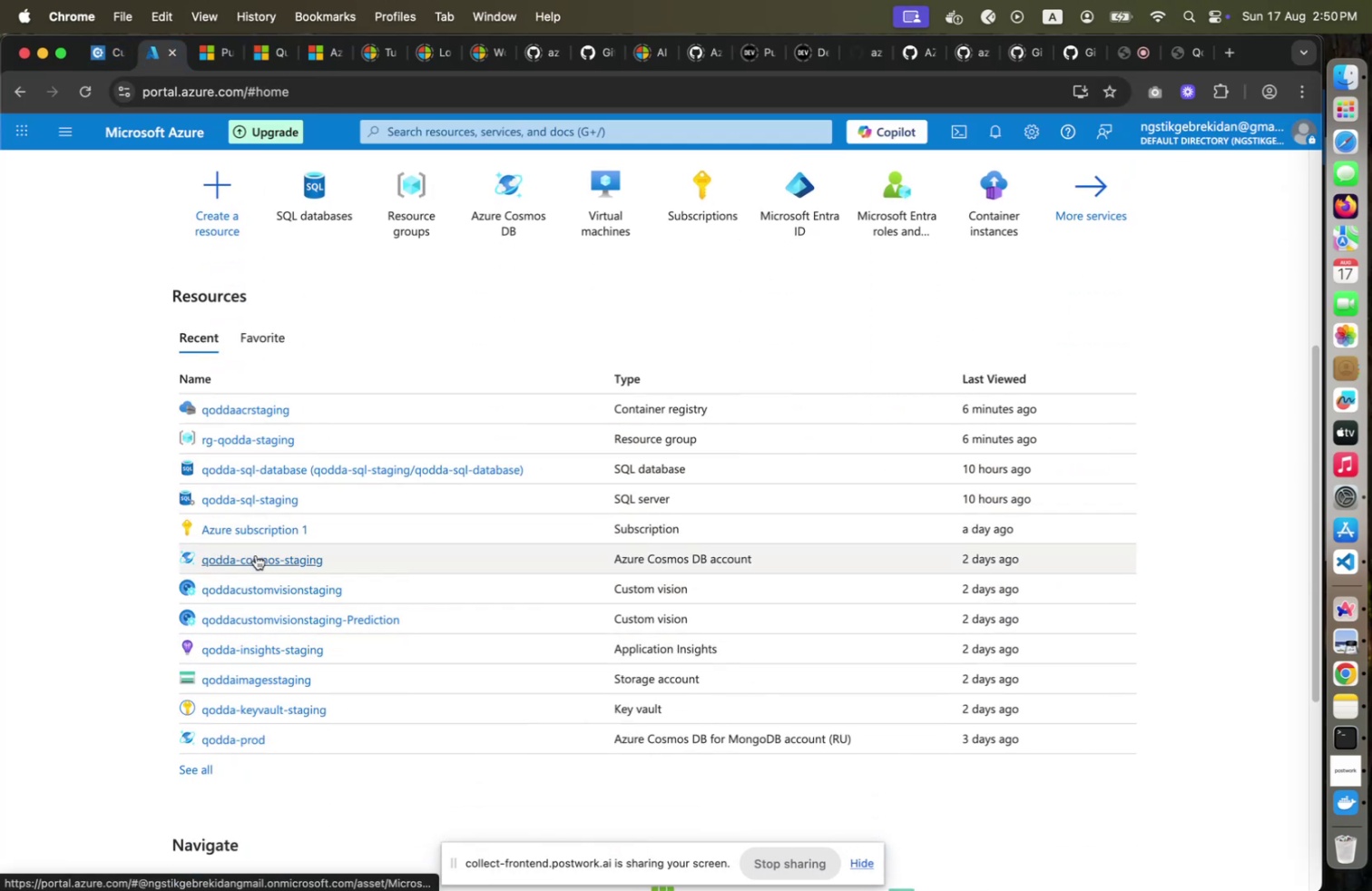 
left_click([257, 560])
 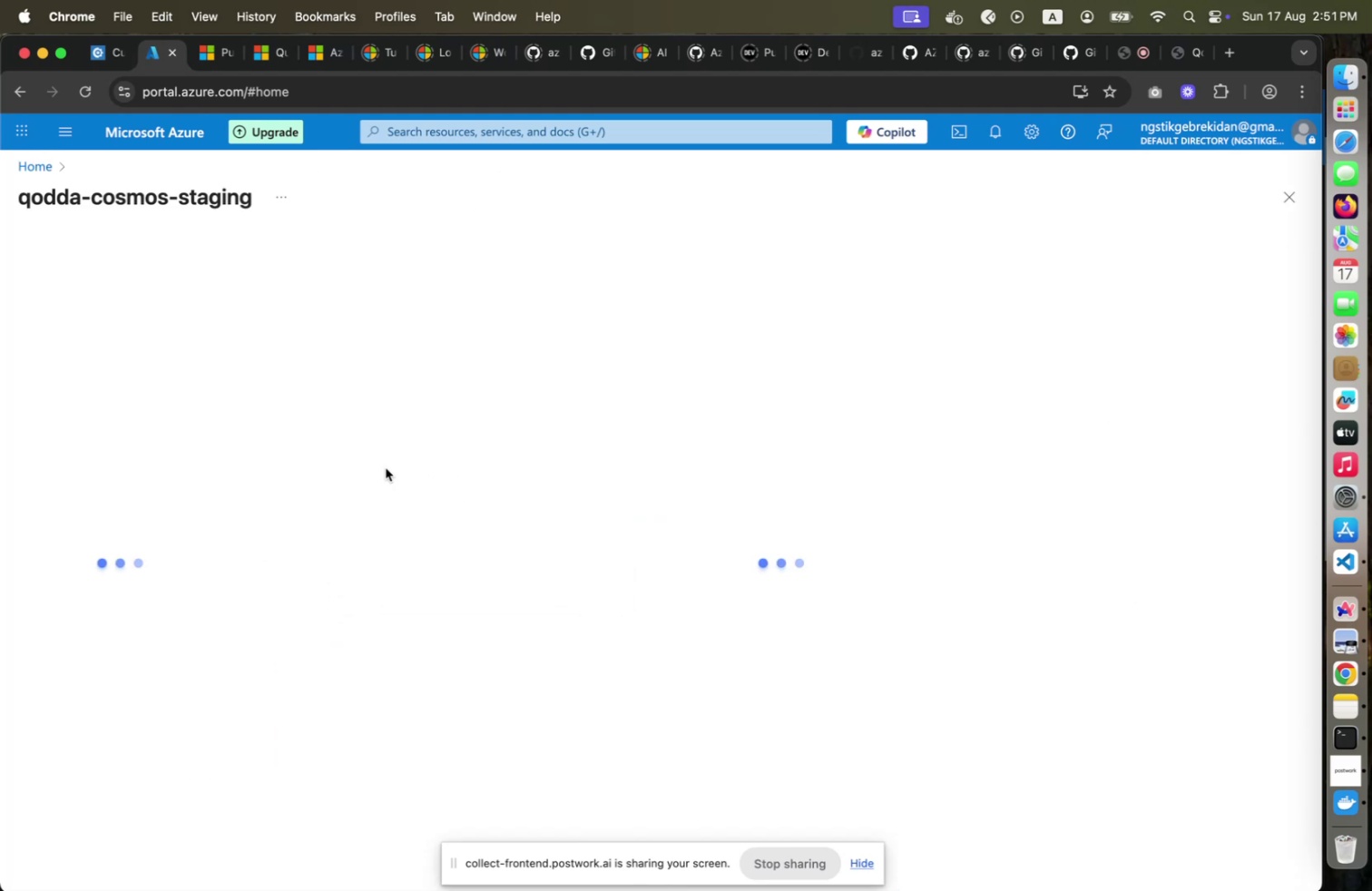 
wait(14.57)
 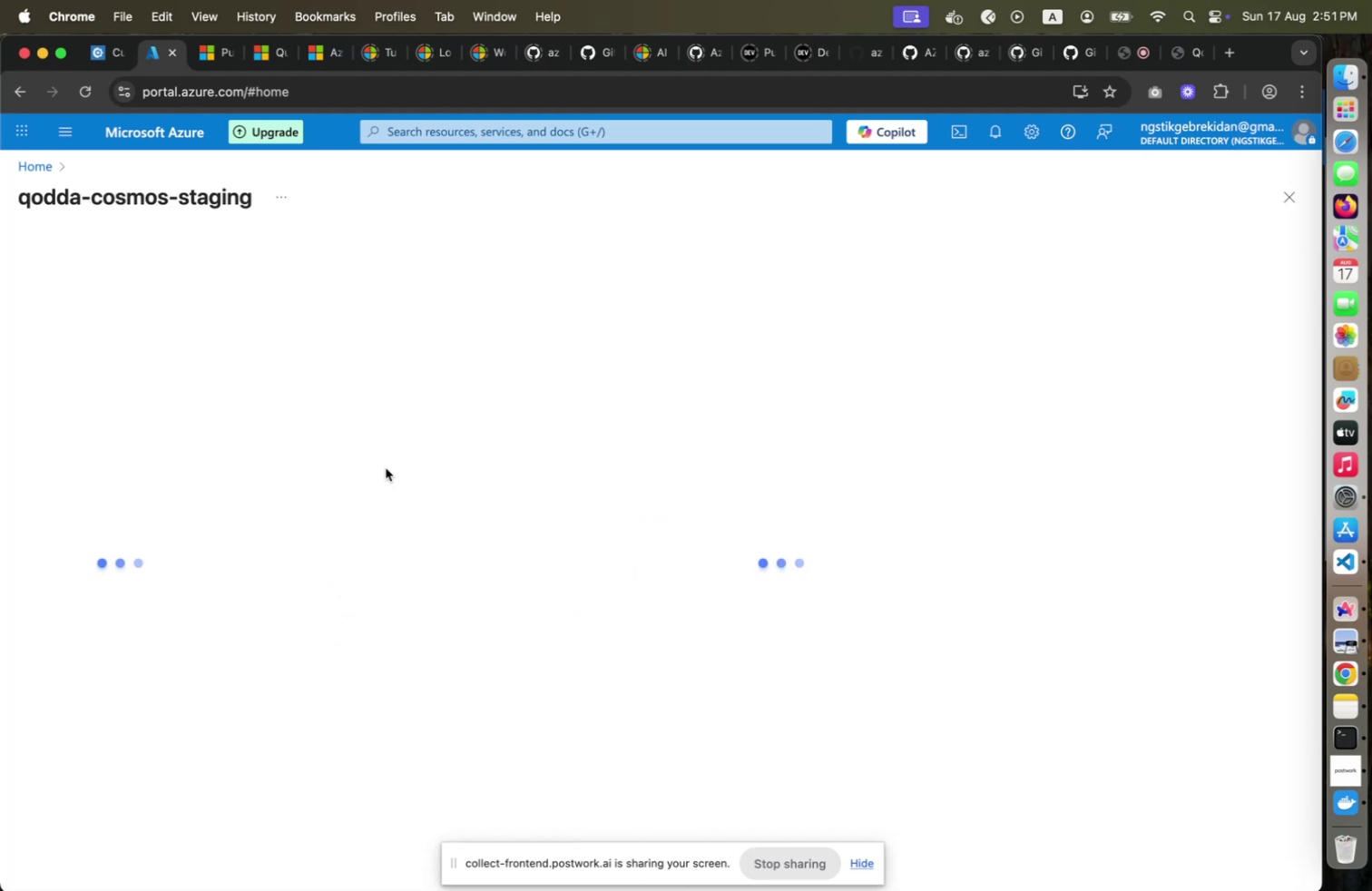 
left_click([122, 451])
 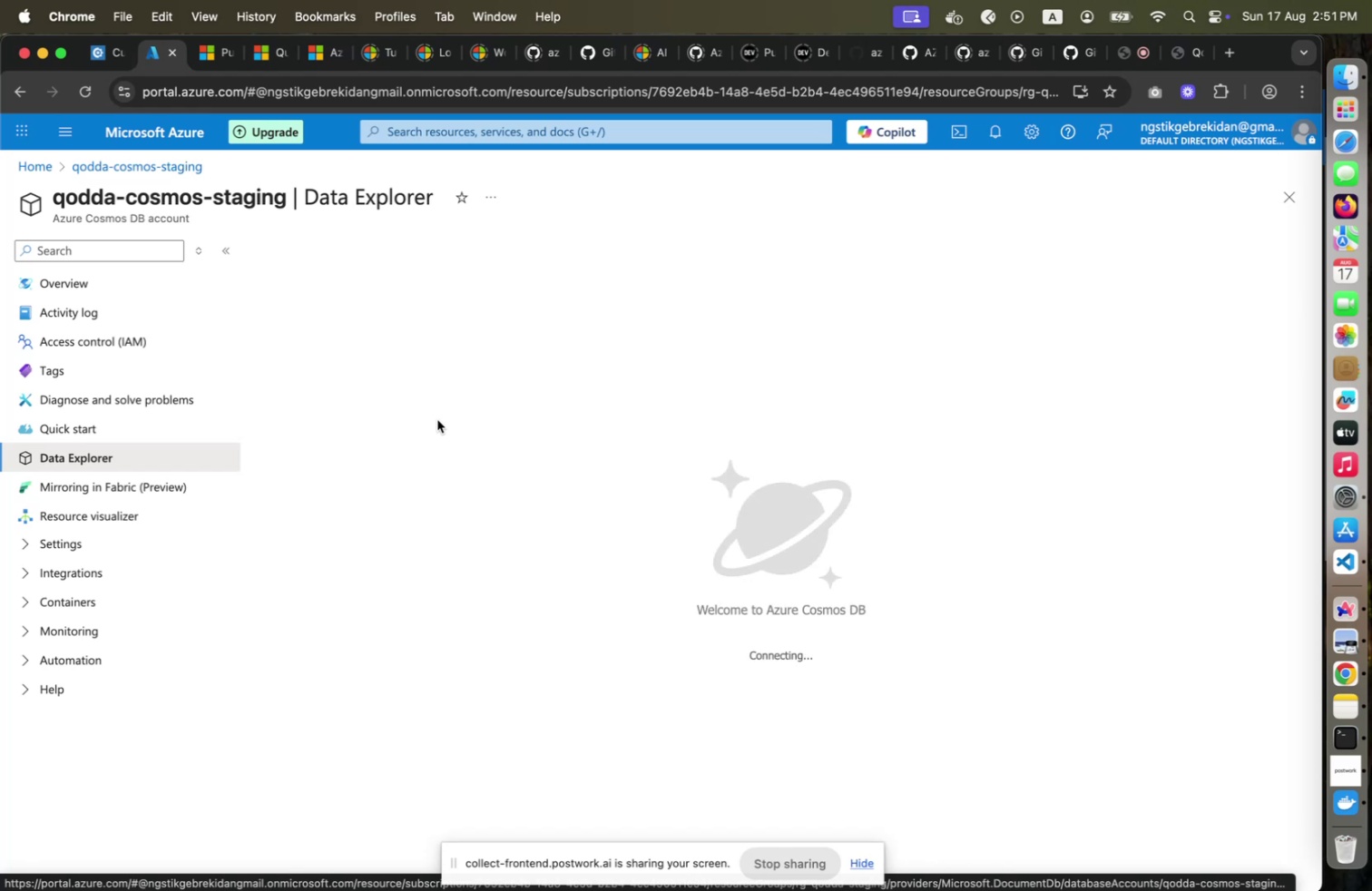 
wait(13.2)
 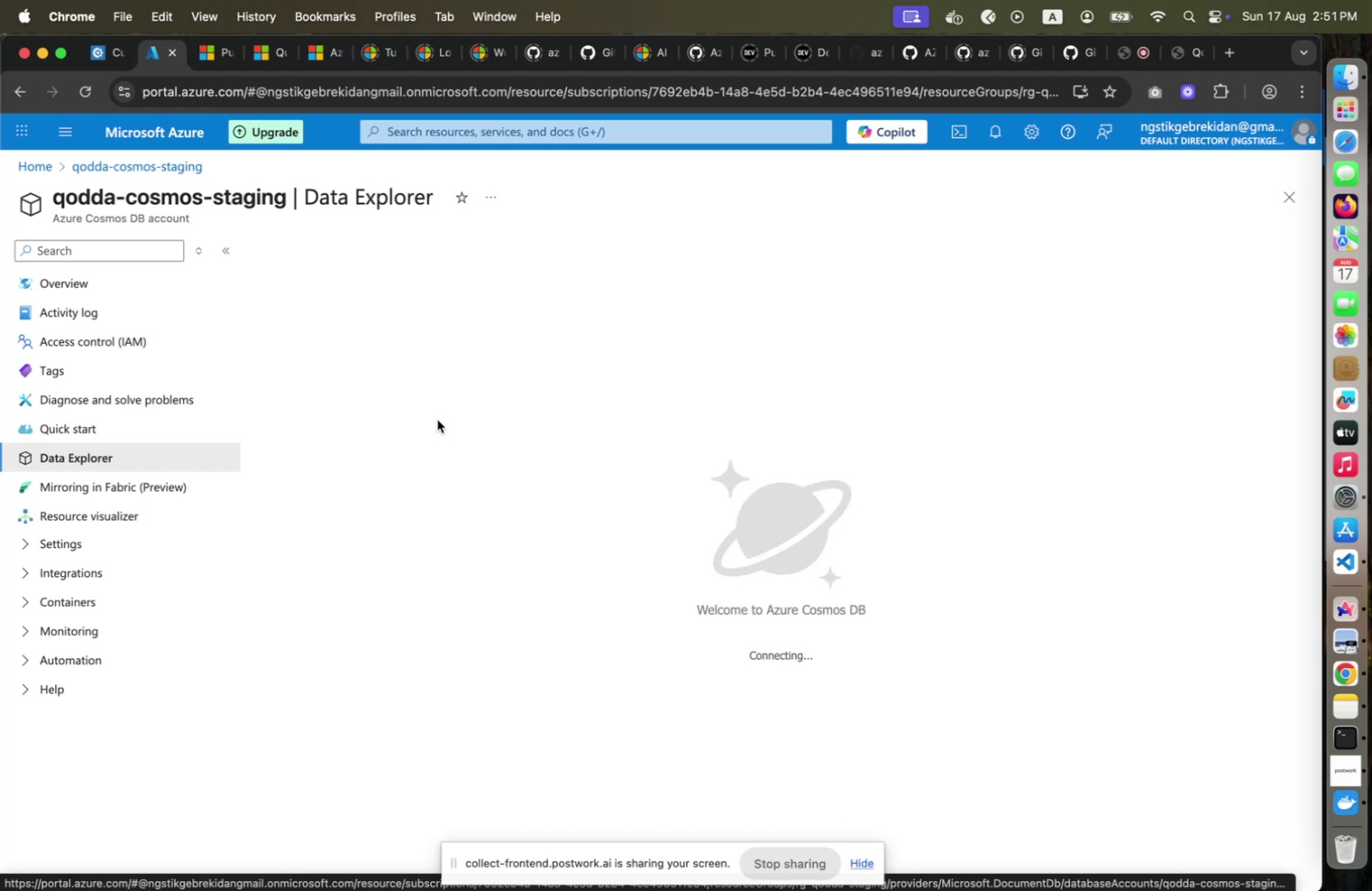 
left_click([250, 374])
 